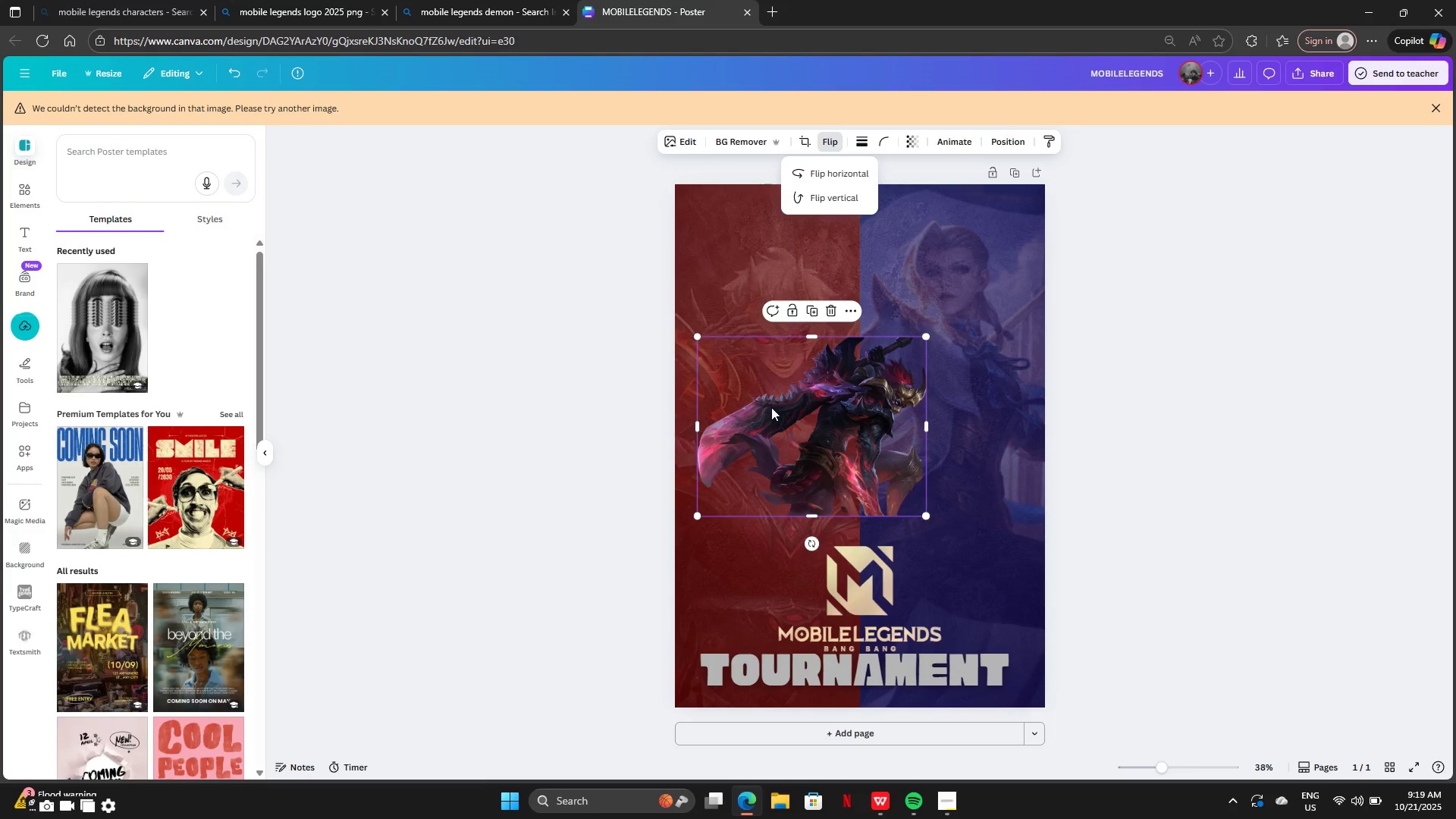 
left_click_drag(start_coordinate=[770, 409], to_coordinate=[644, 559])
 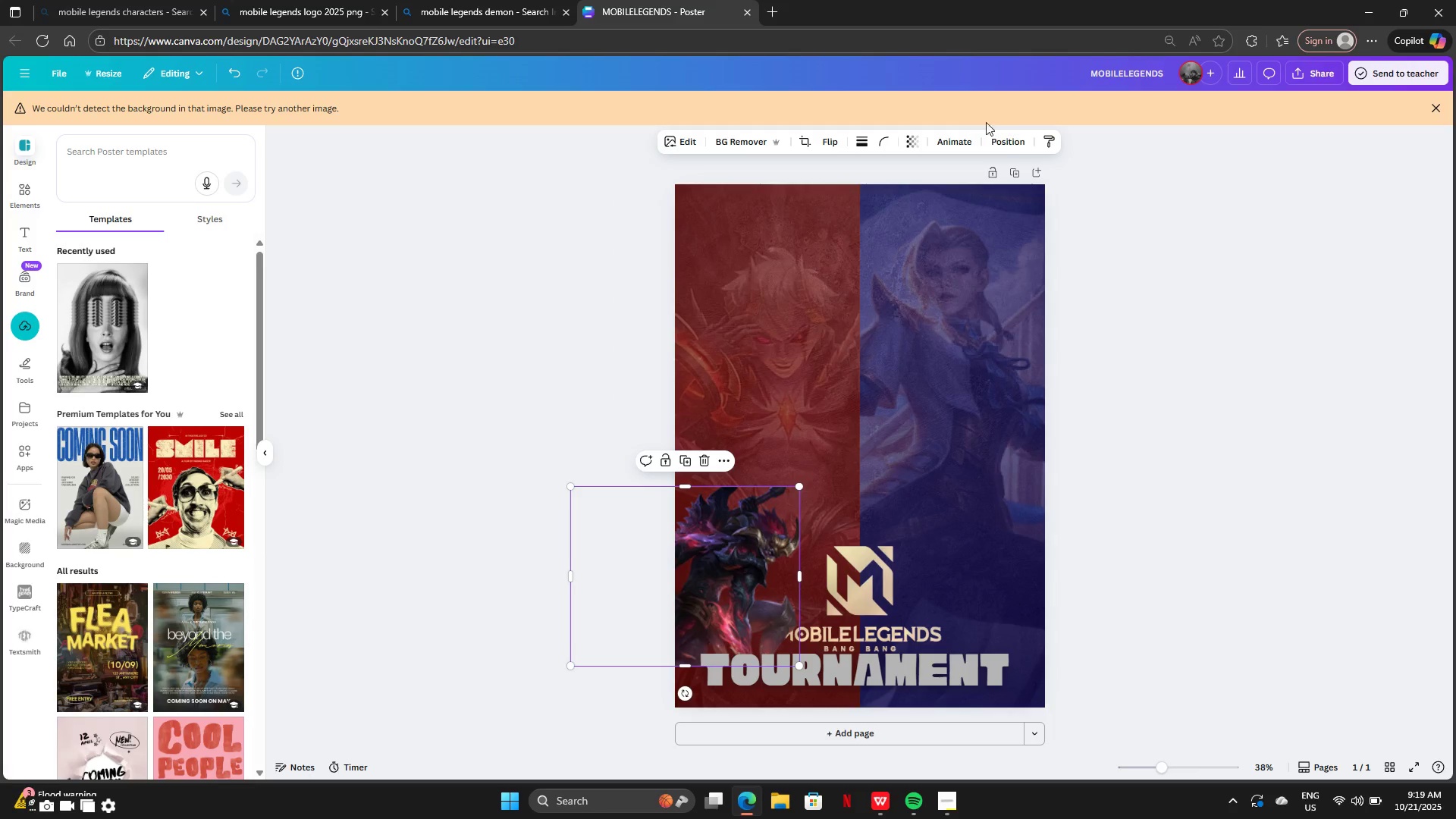 
left_click([999, 136])
 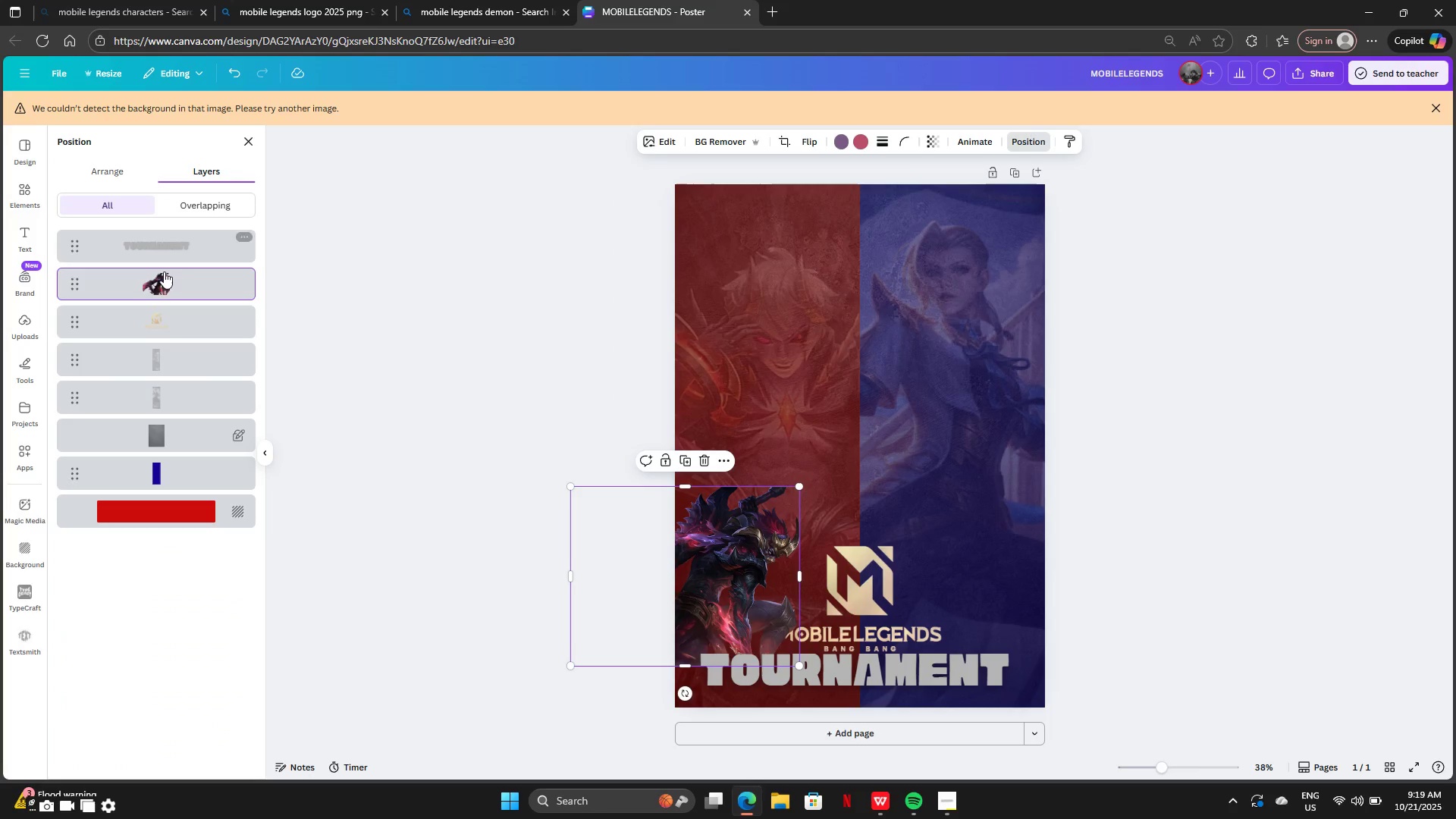 
left_click_drag(start_coordinate=[163, 283], to_coordinate=[167, 341])
 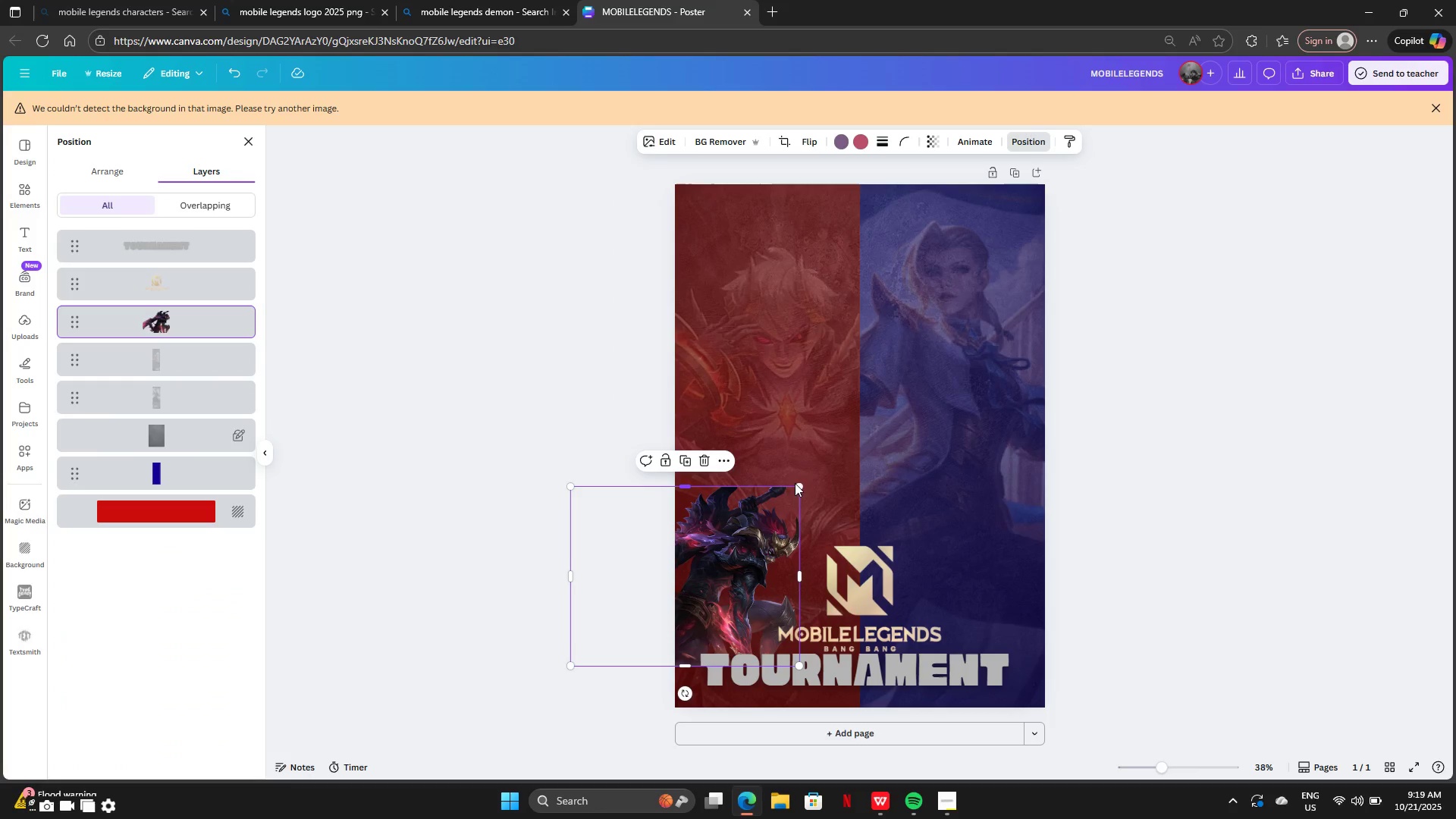 
left_click_drag(start_coordinate=[795, 490], to_coordinate=[902, 363])
 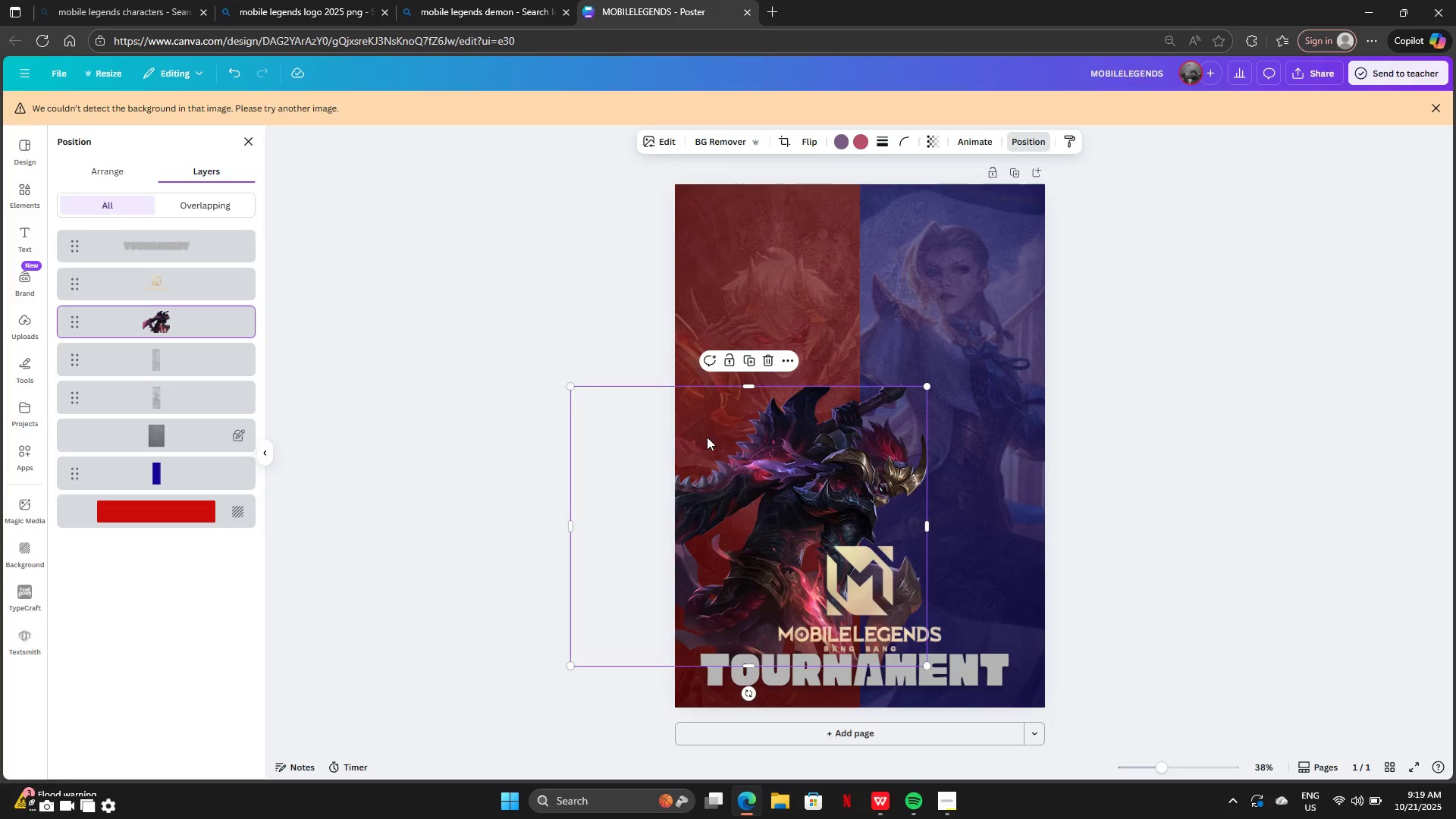 
left_click_drag(start_coordinate=[708, 437], to_coordinate=[629, 495])
 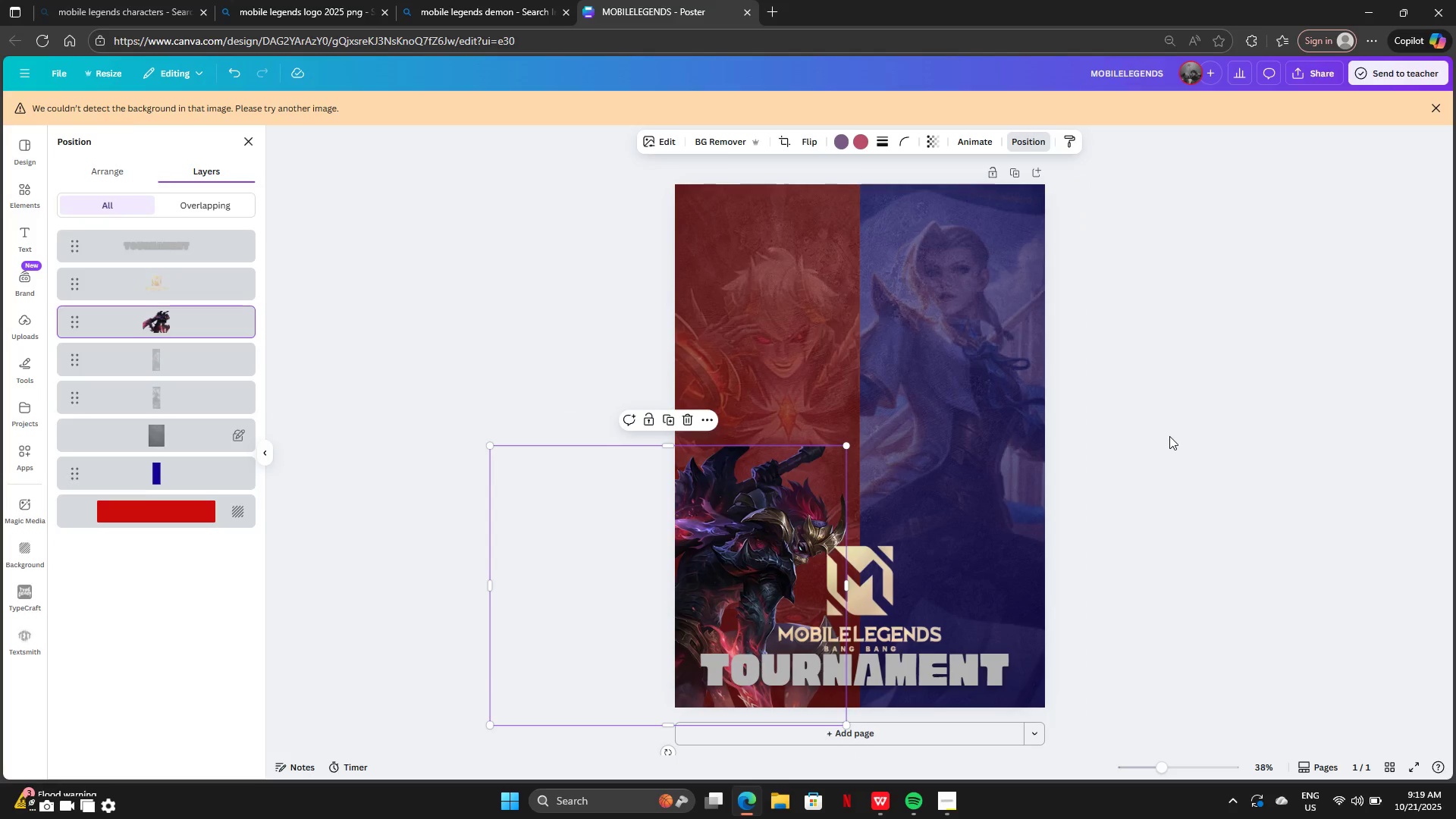 
double_click([1169, 436])
 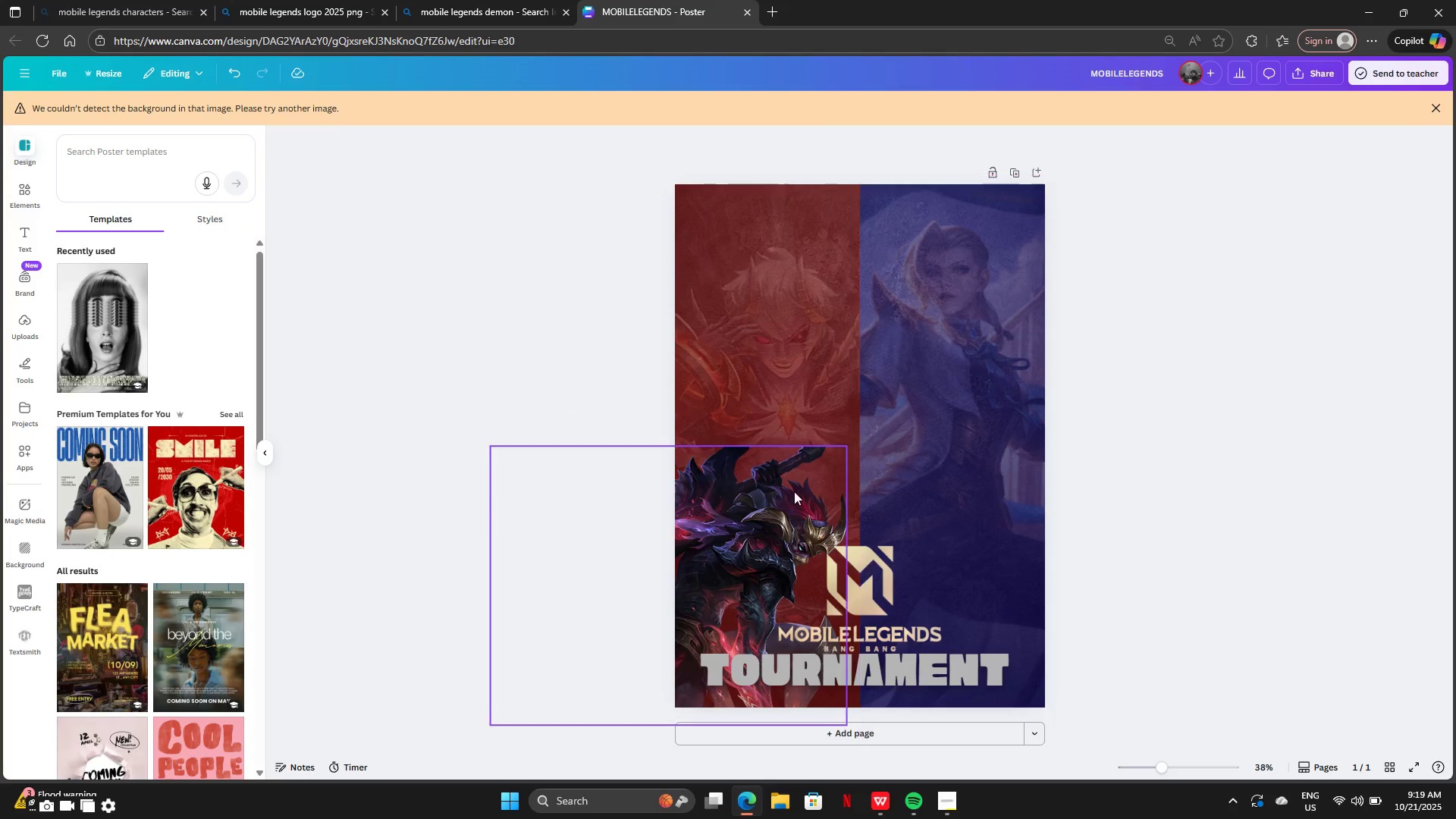 
left_click_drag(start_coordinate=[755, 513], to_coordinate=[767, 522])
 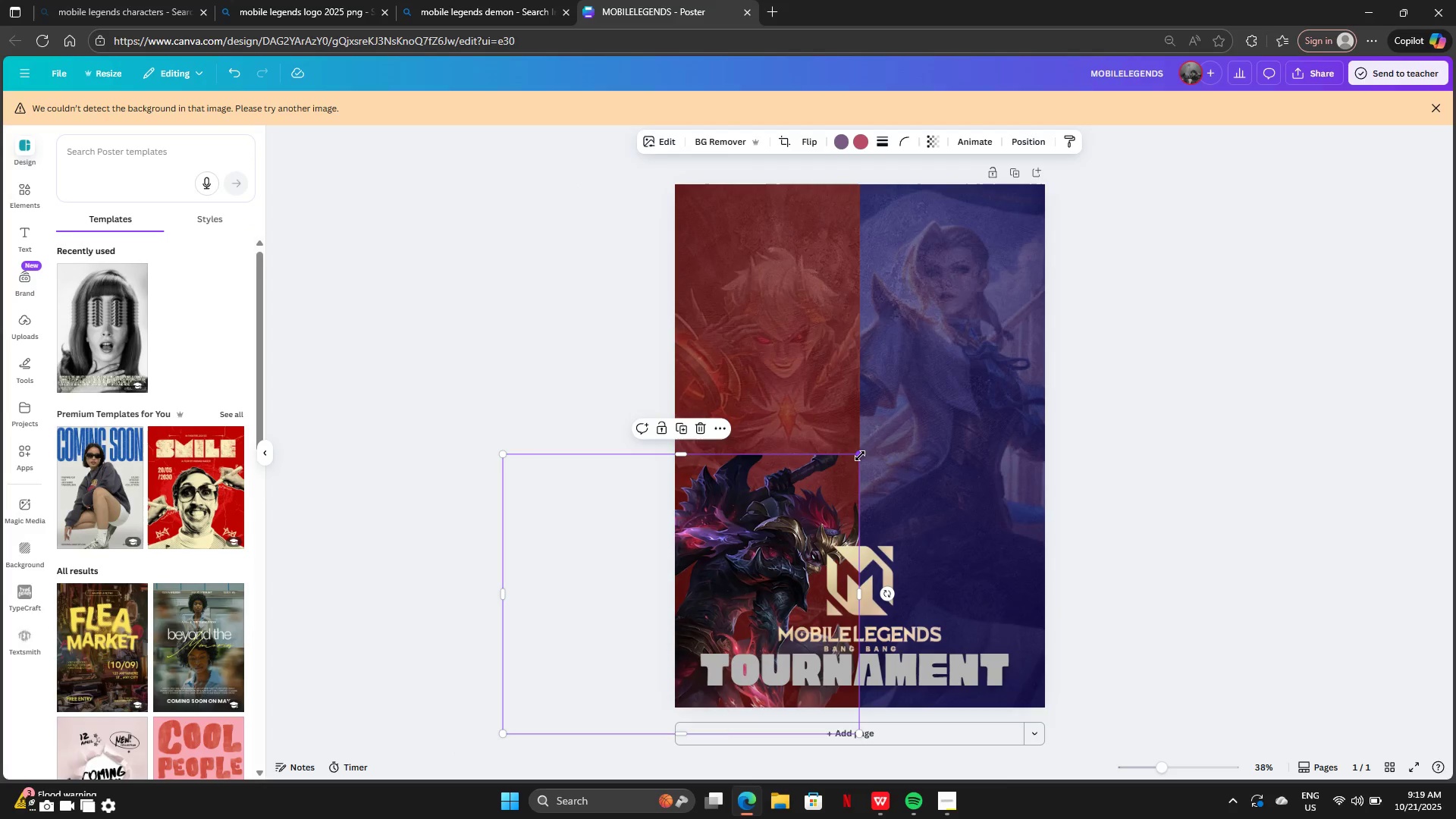 
left_click_drag(start_coordinate=[860, 456], to_coordinate=[791, 490])
 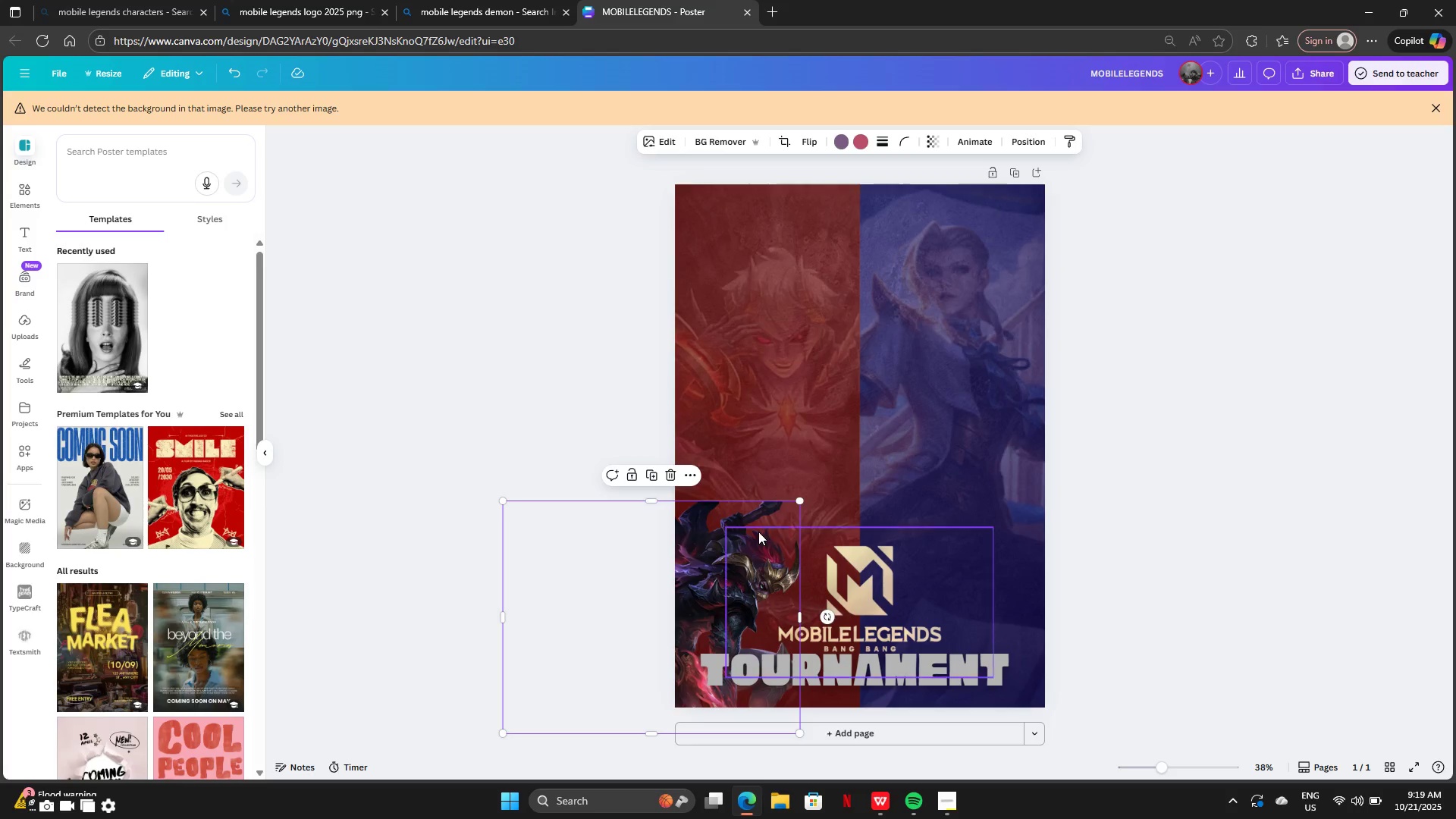 
left_click_drag(start_coordinate=[758, 532], to_coordinate=[808, 510])
 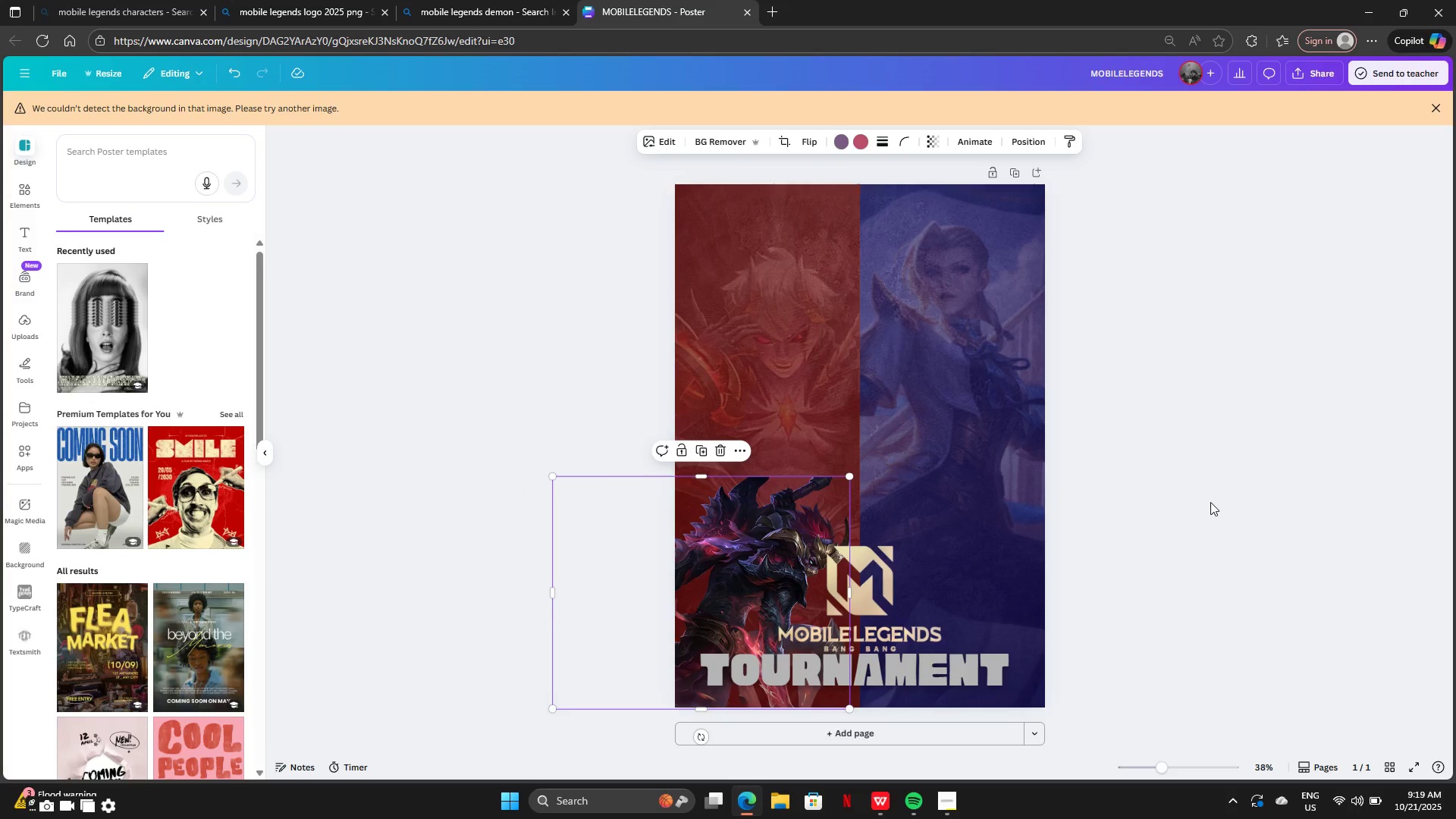 
left_click([1210, 502])
 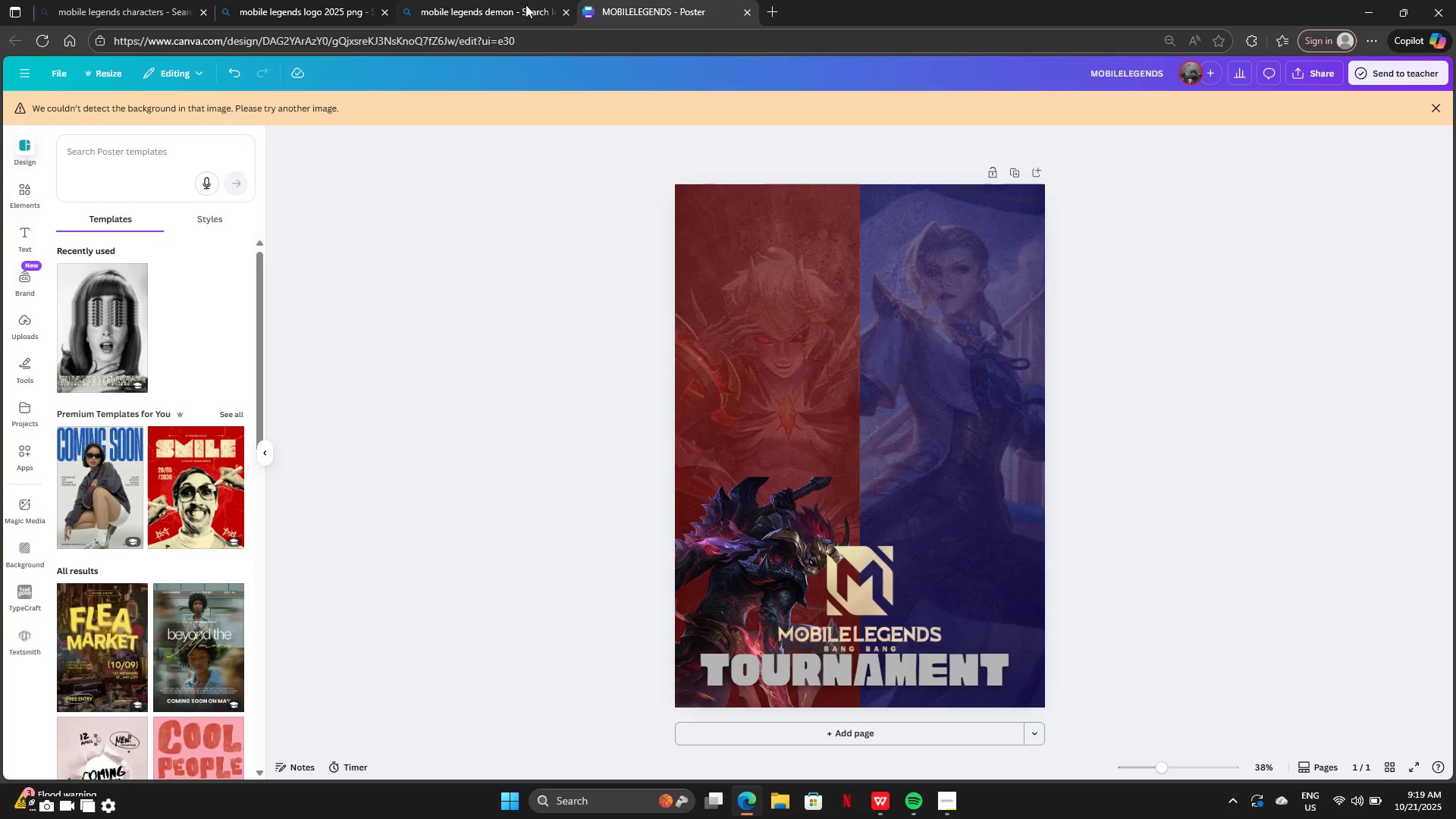 
left_click([472, 0])
 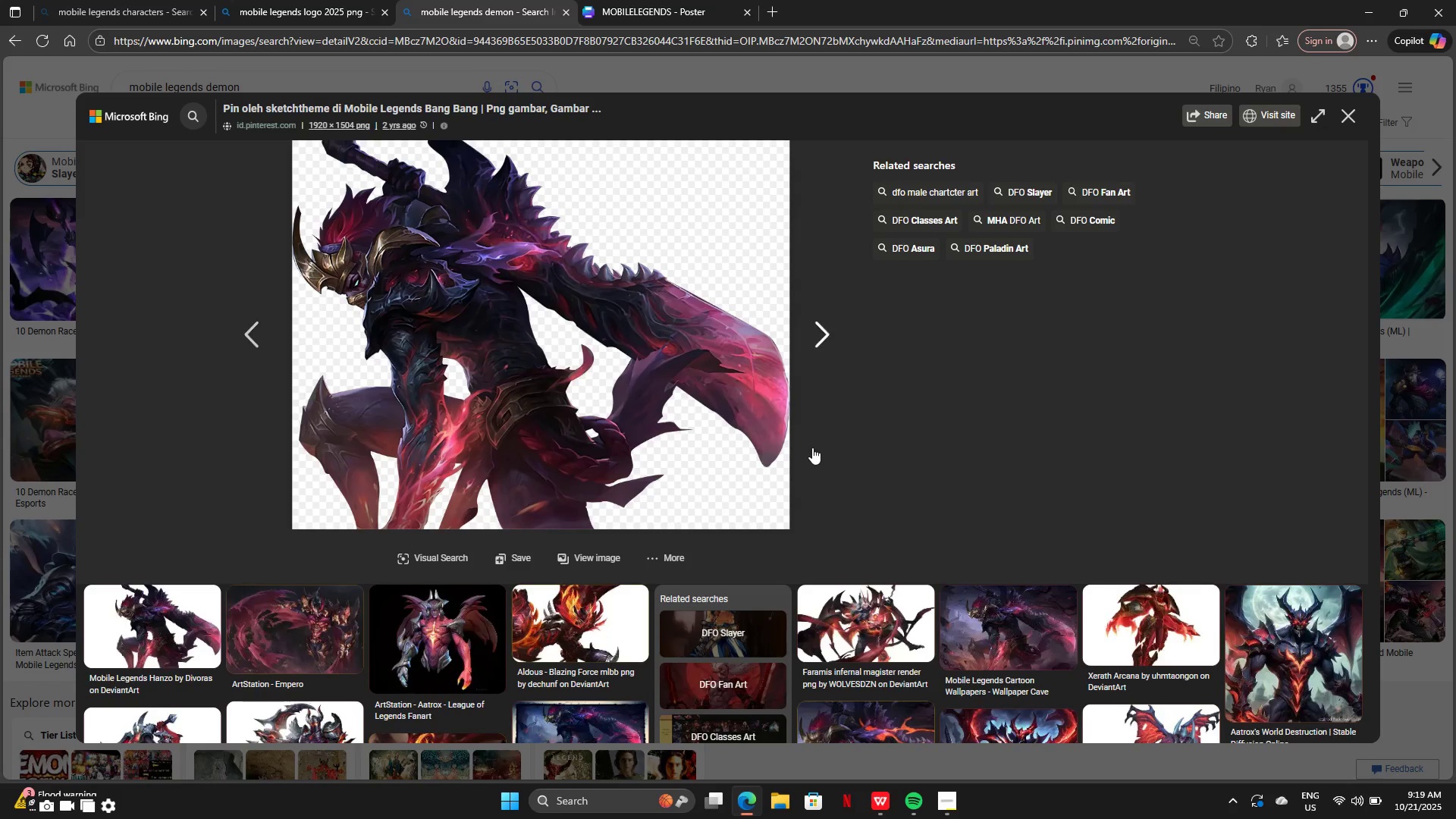 
scroll: coordinate [818, 459], scroll_direction: down, amount: 4.0
 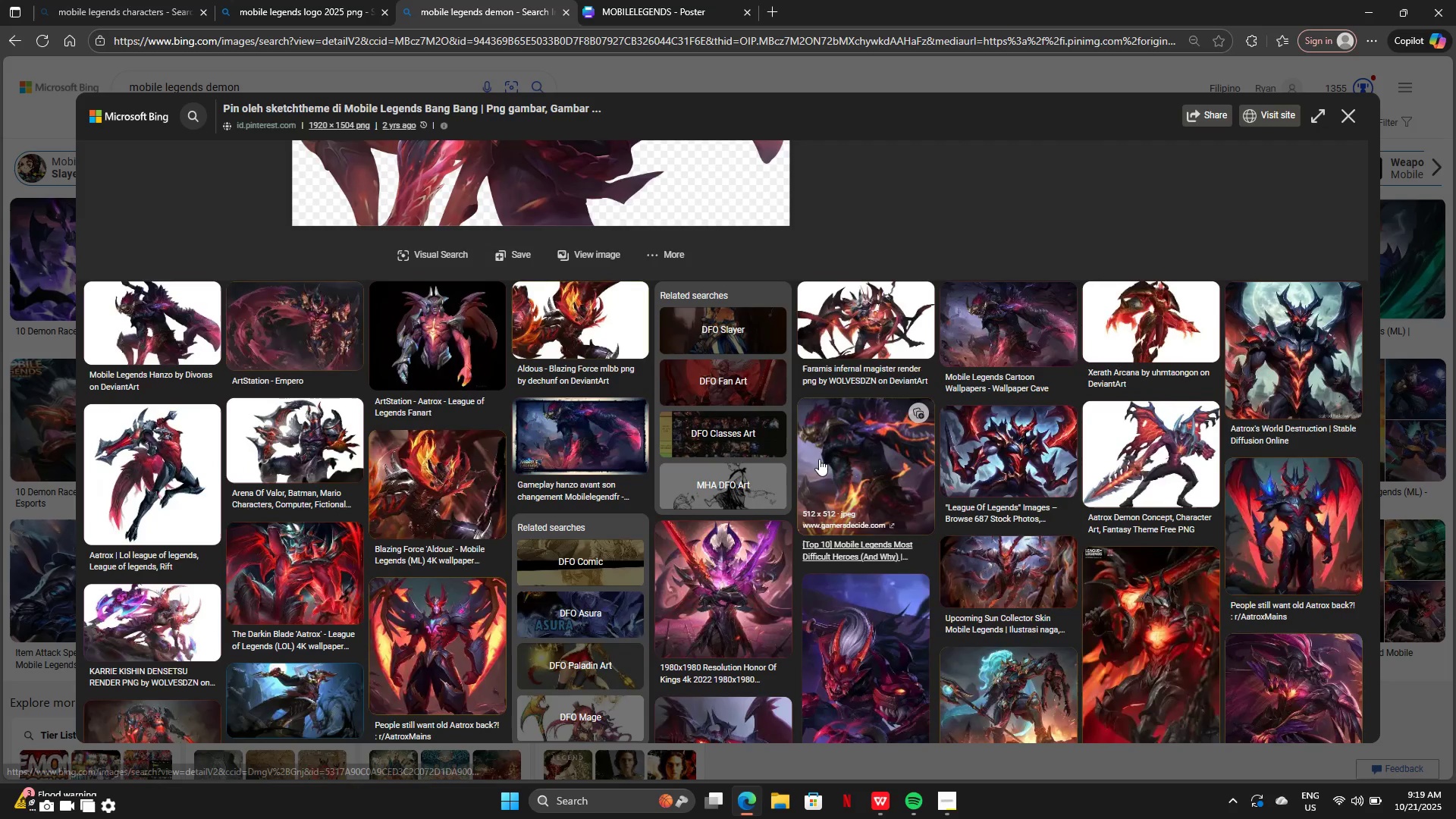 
mouse_move([836, 447])
 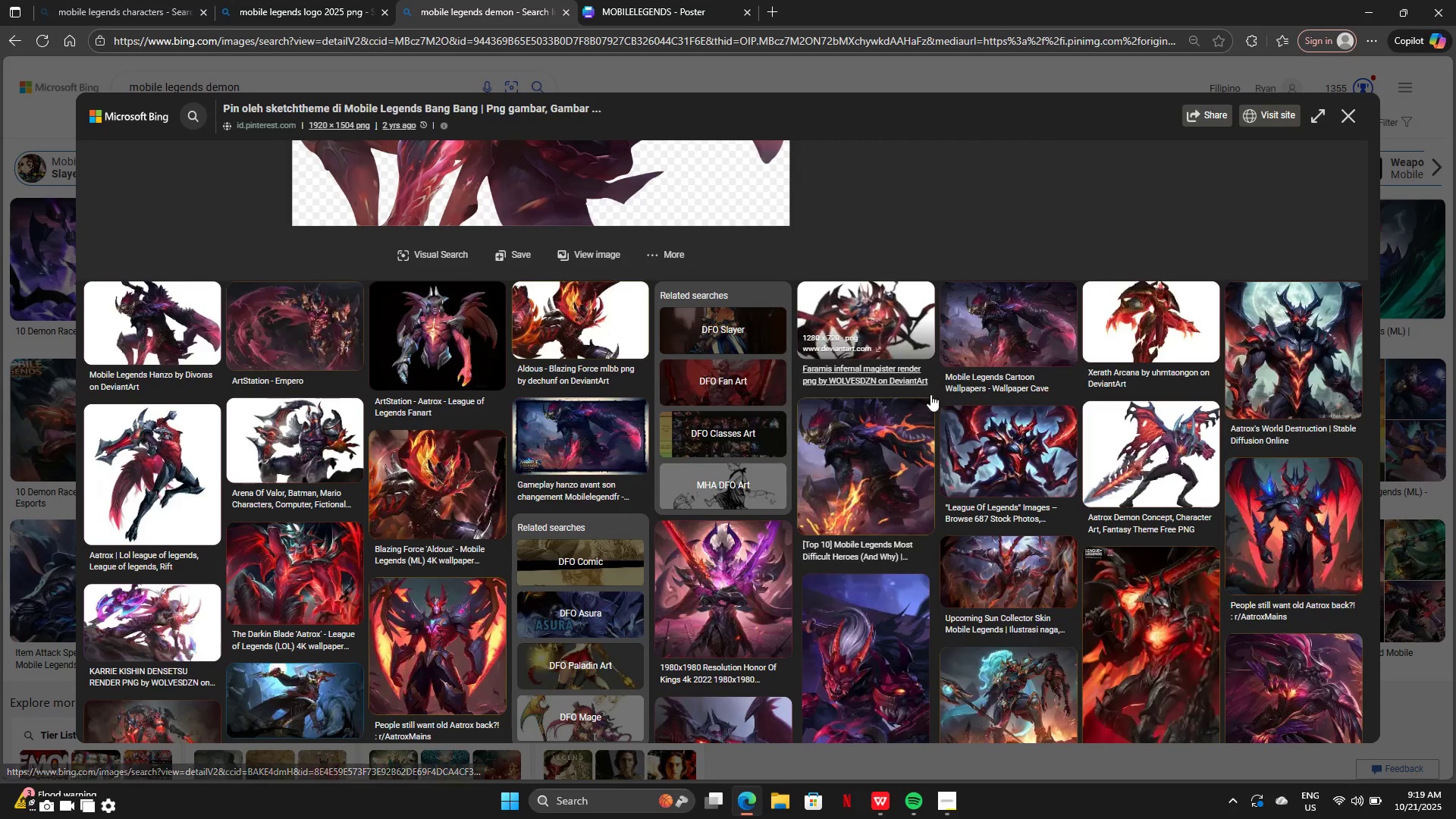 
scroll: coordinate [212, 504], scroll_direction: down, amount: 4.0
 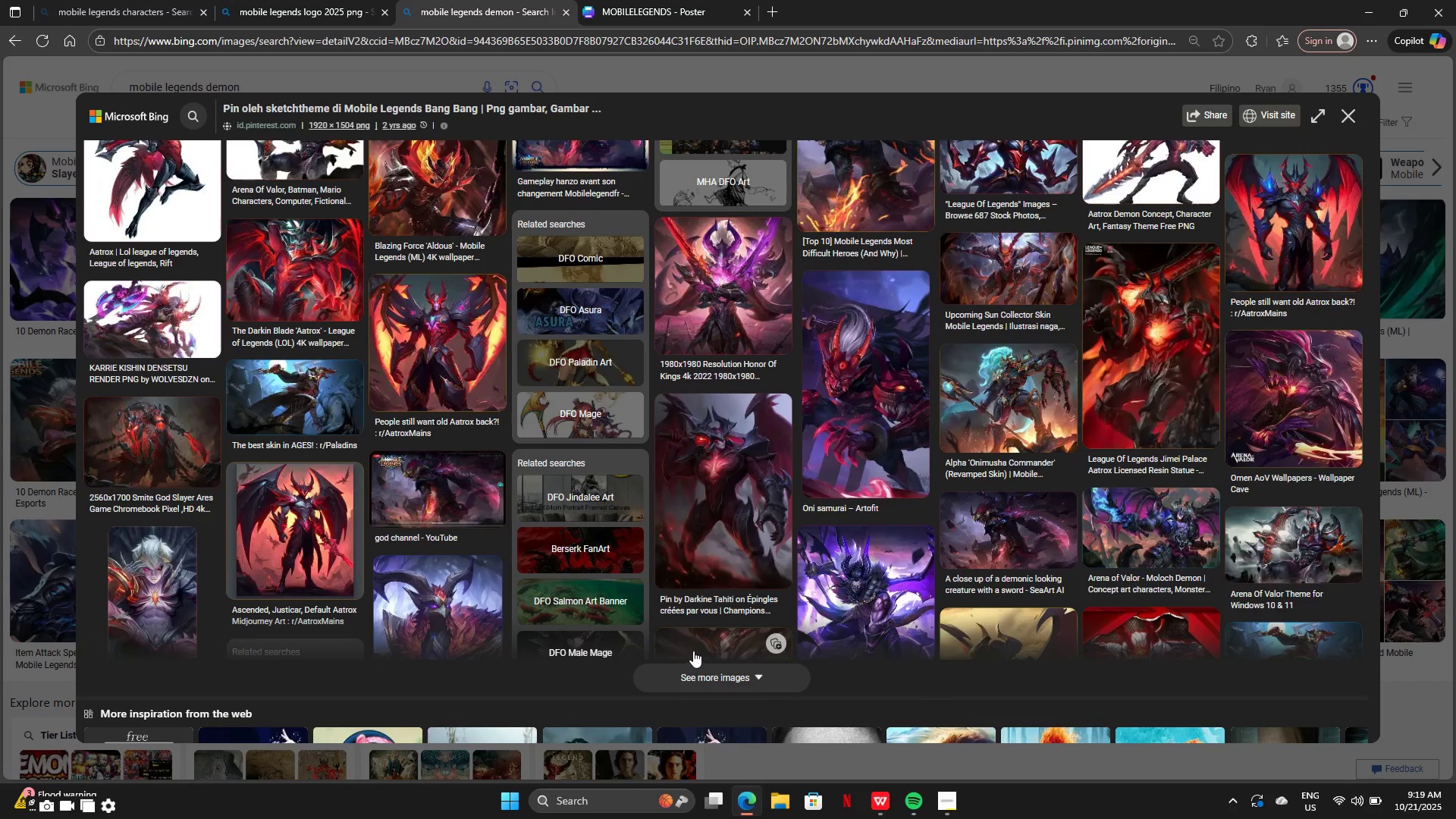 
left_click([756, 677])
 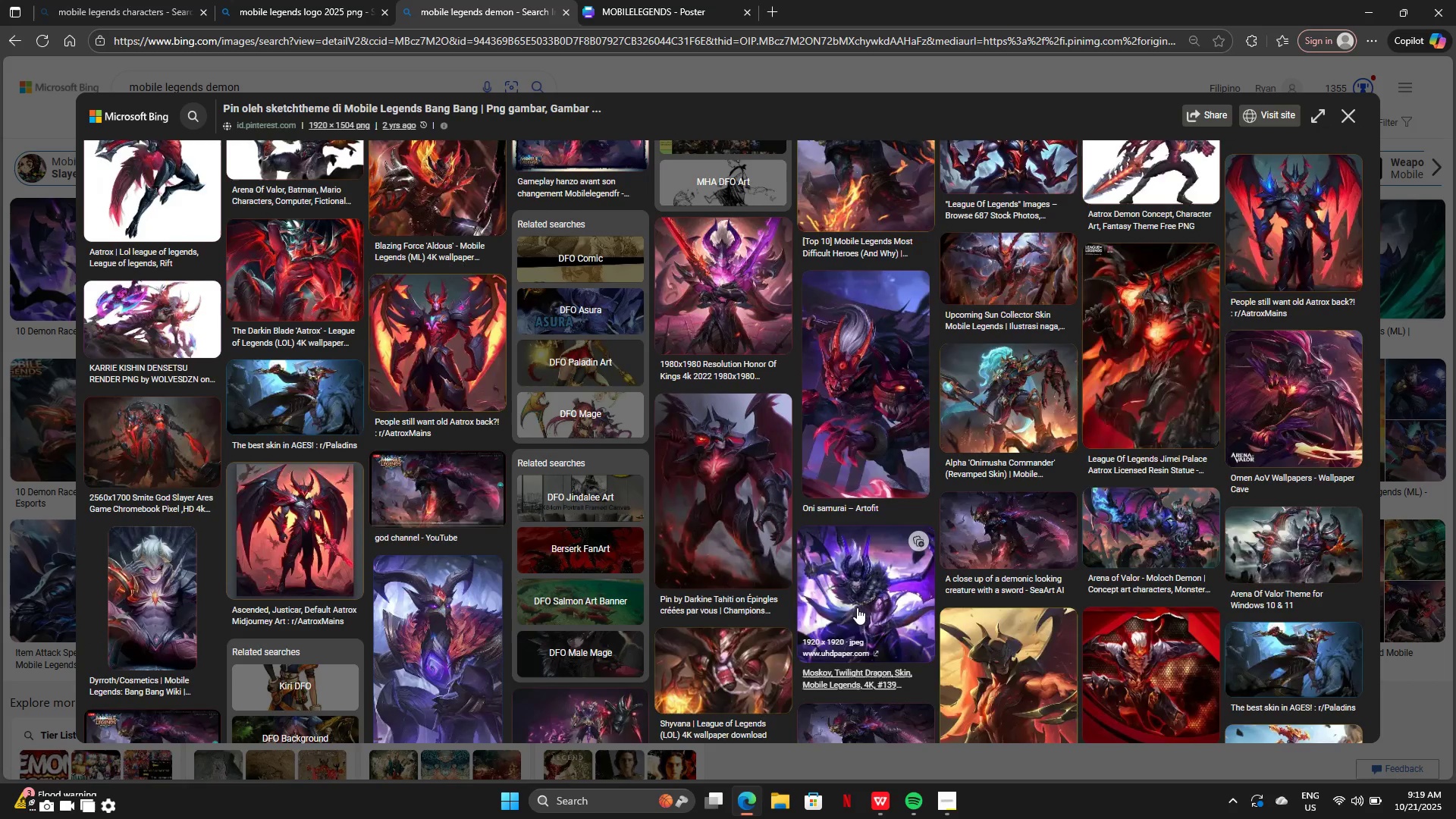 
scroll: coordinate [858, 606], scroll_direction: down, amount: 6.0
 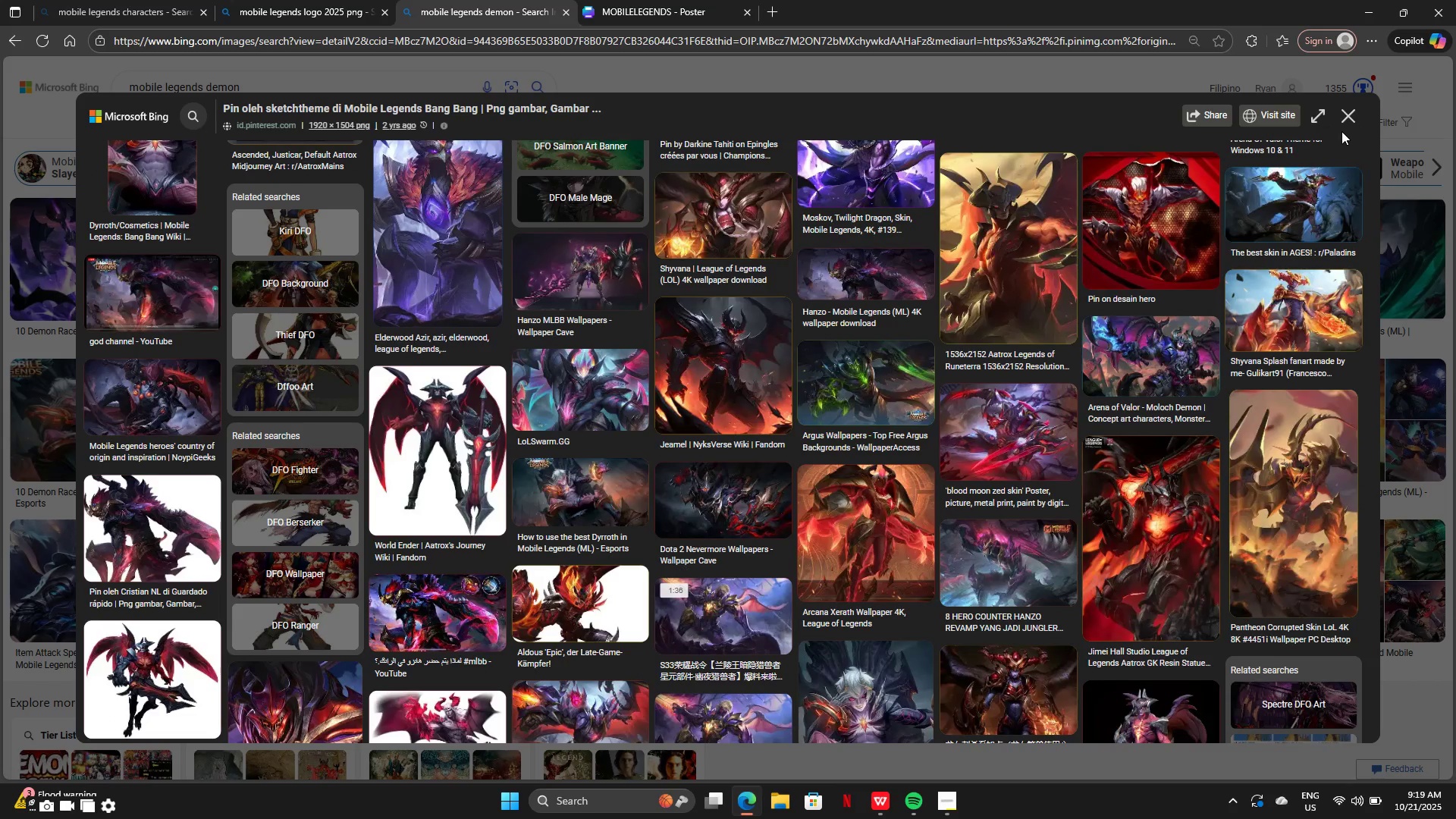 
left_click([1341, 129])
 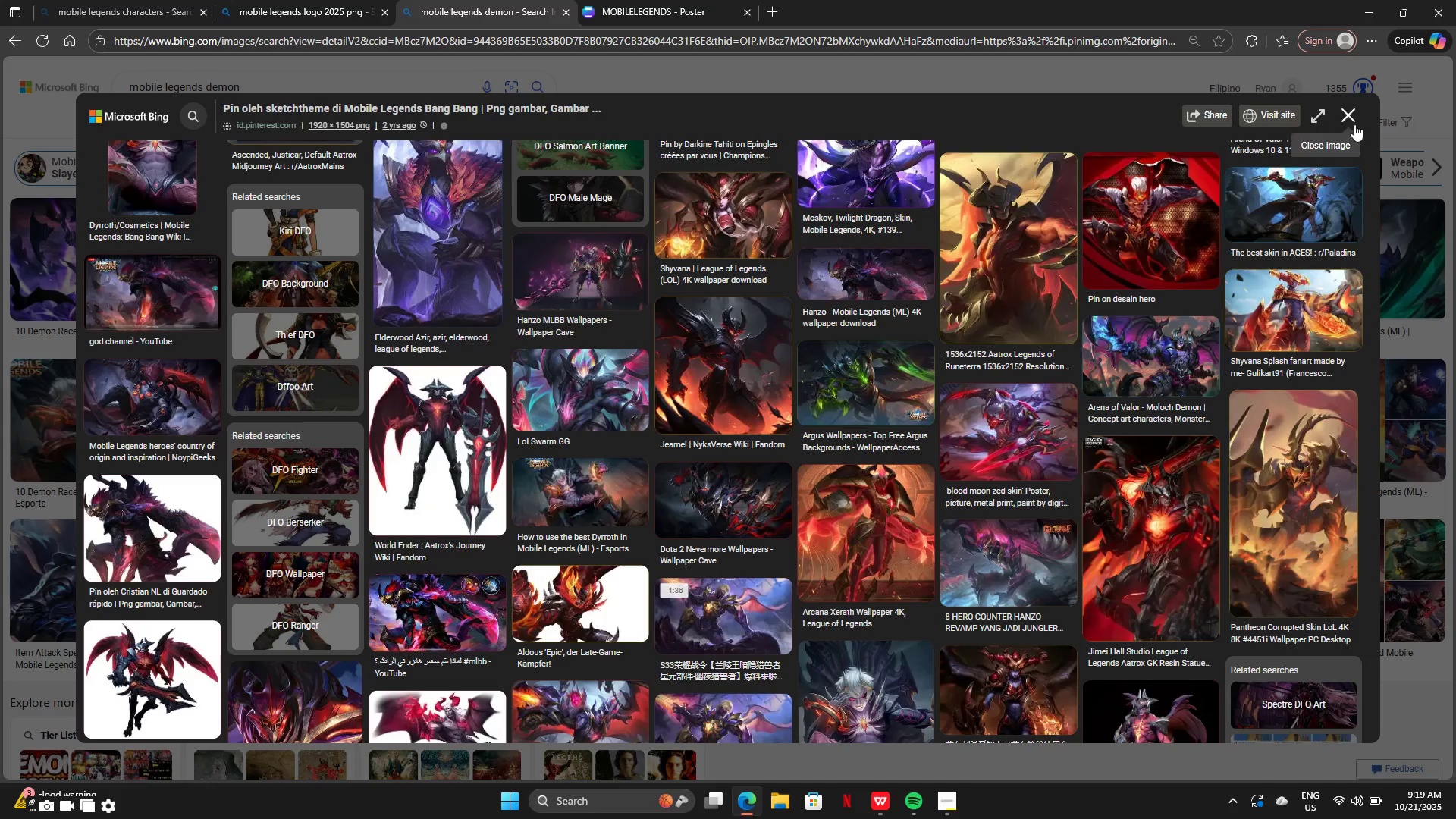 
left_click([1354, 124])
 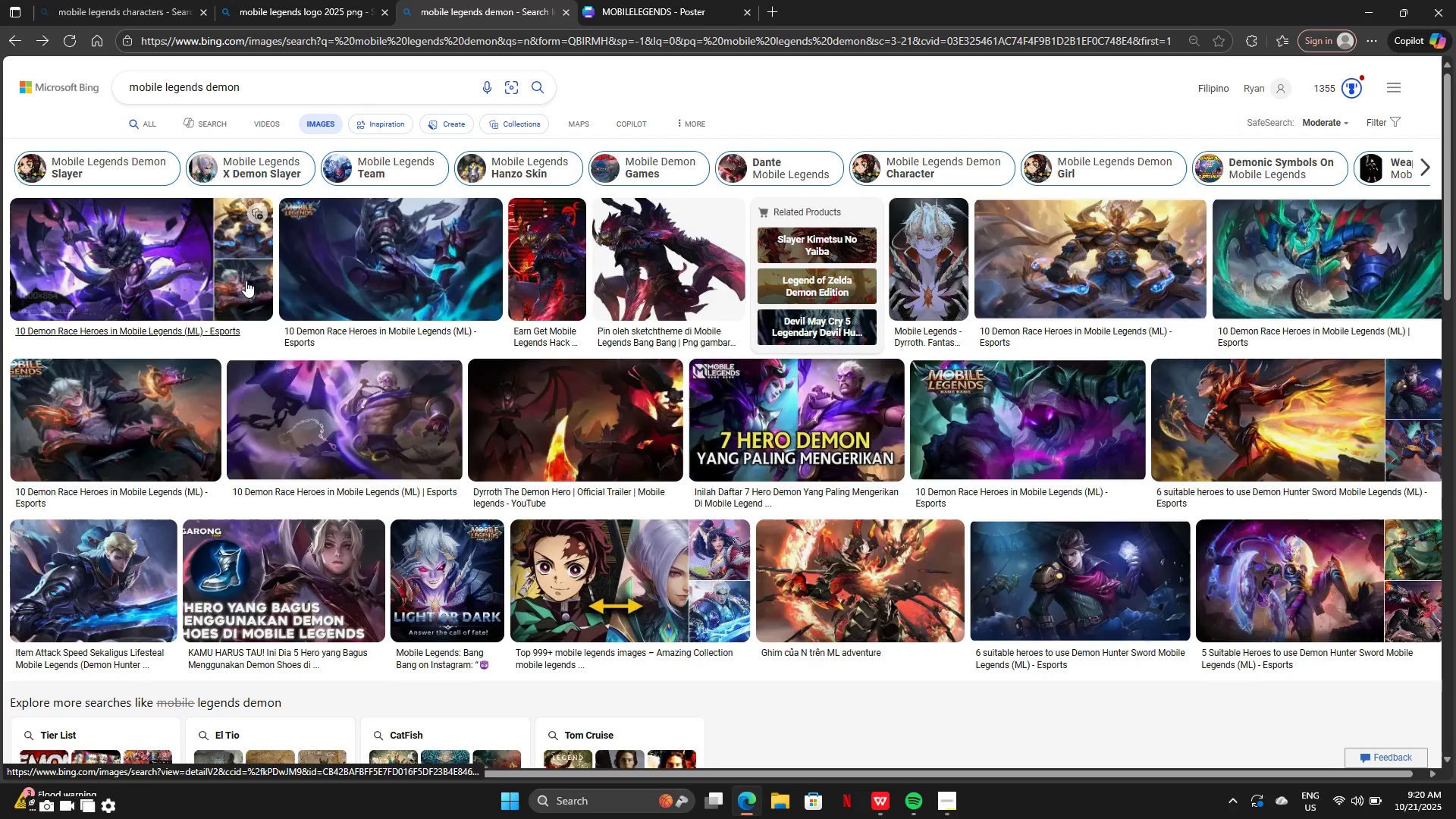 
scroll: coordinate [351, 375], scroll_direction: down, amount: 5.0
 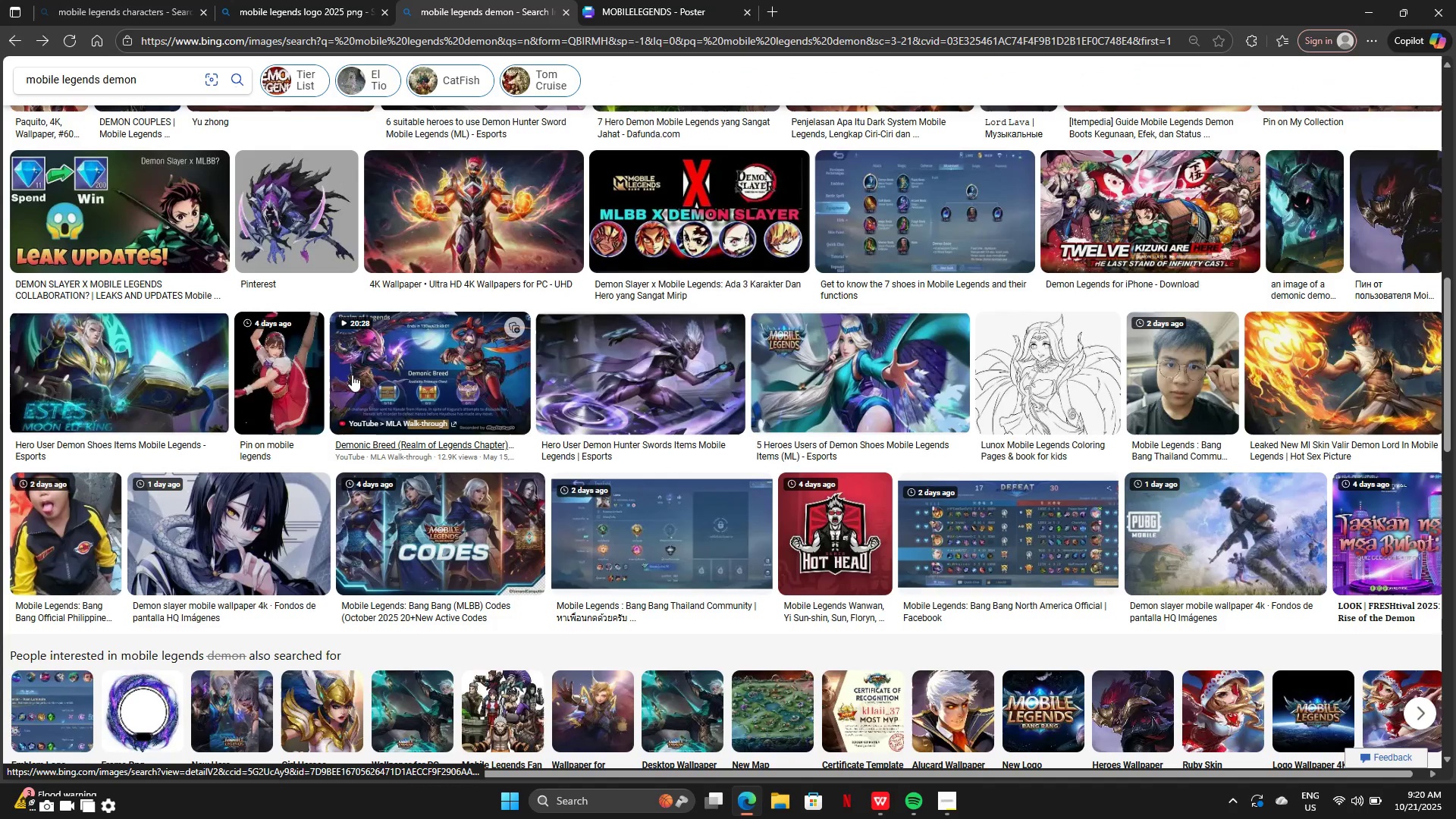 
scroll: coordinate [351, 360], scroll_direction: up, amount: 18.0
 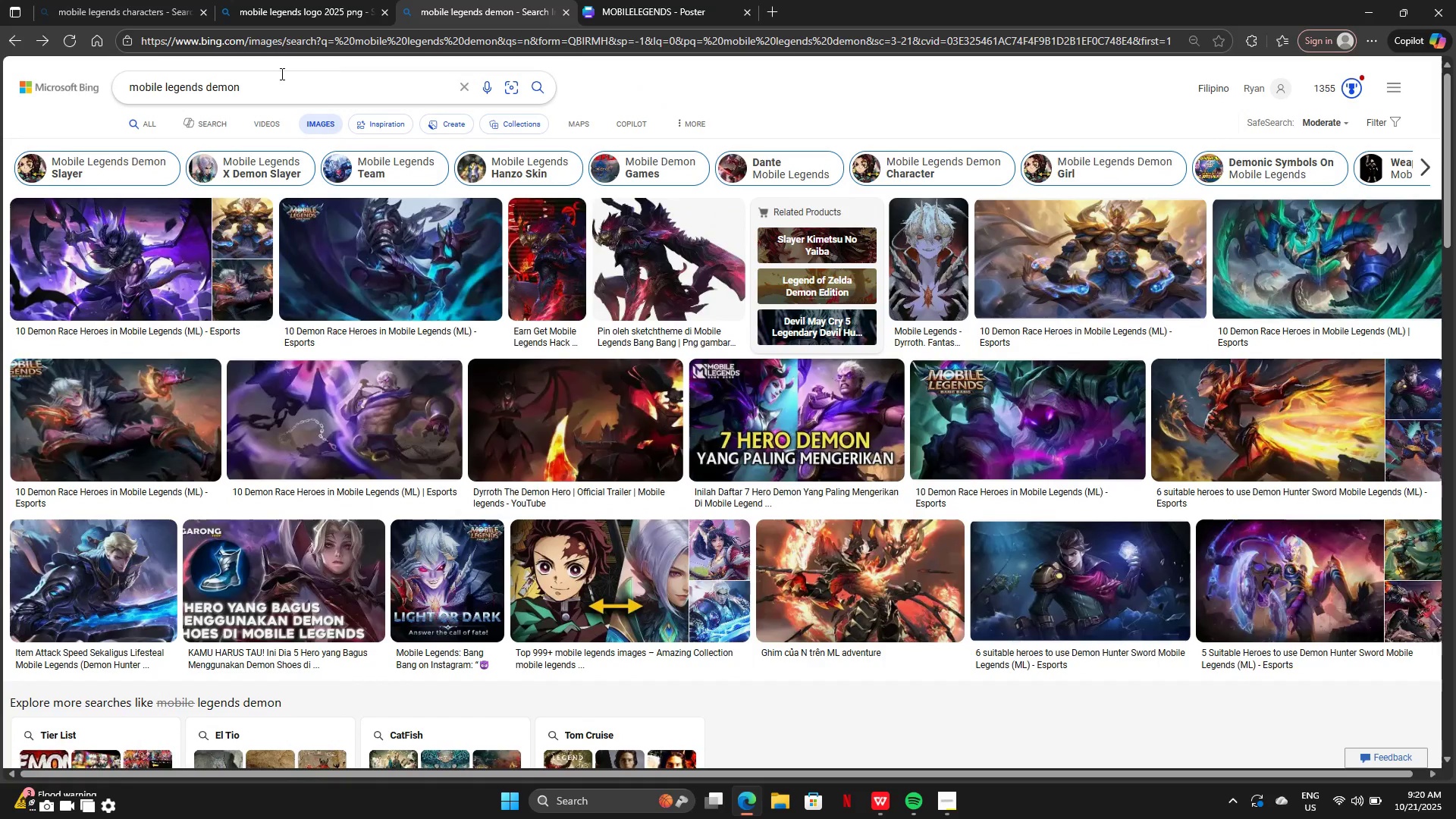 
left_click([281, 74])
 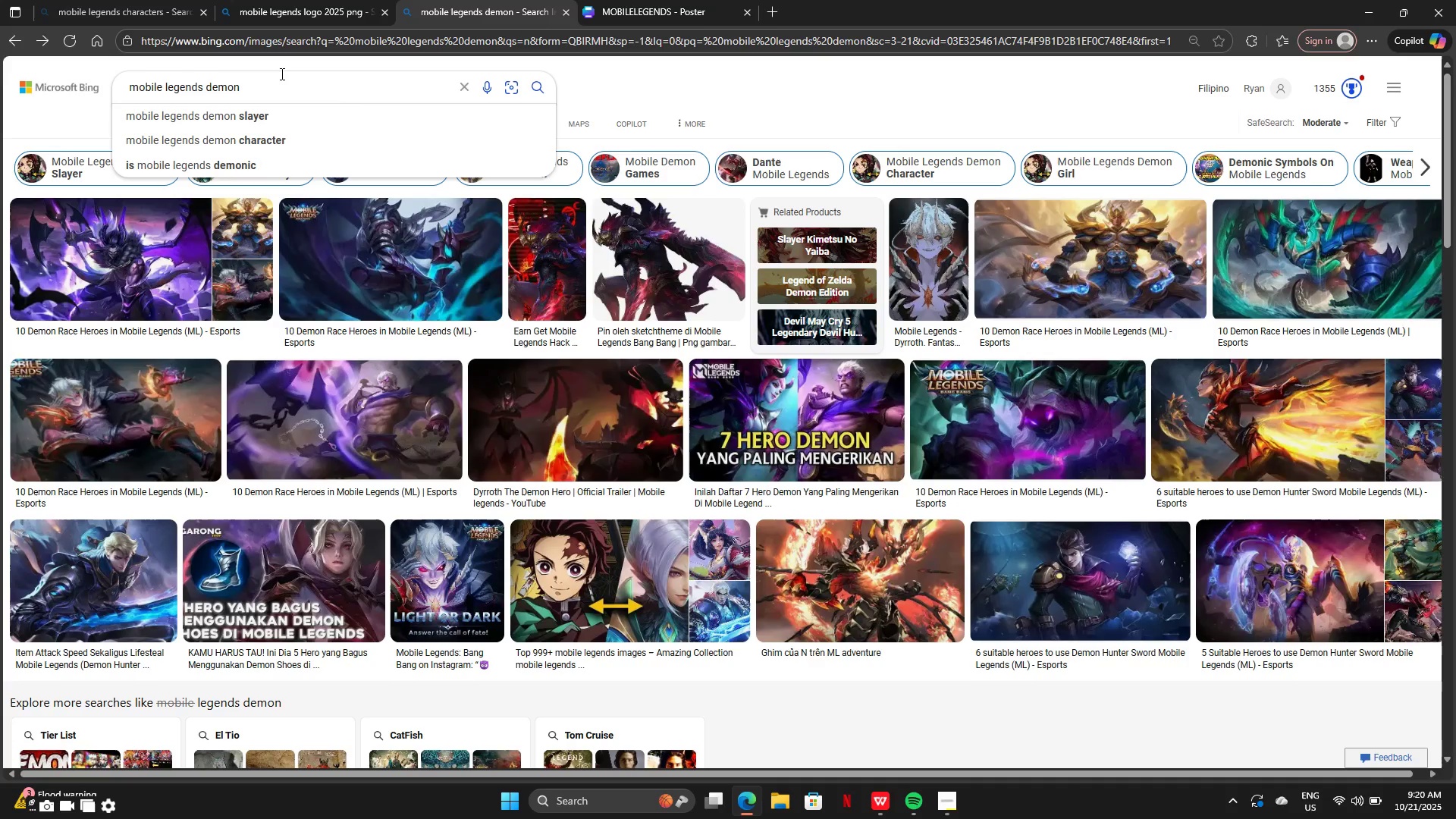 
key(Backspace)
key(Backspace)
key(Backspace)
key(Backspace)
key(Backspace)
type(alice)
 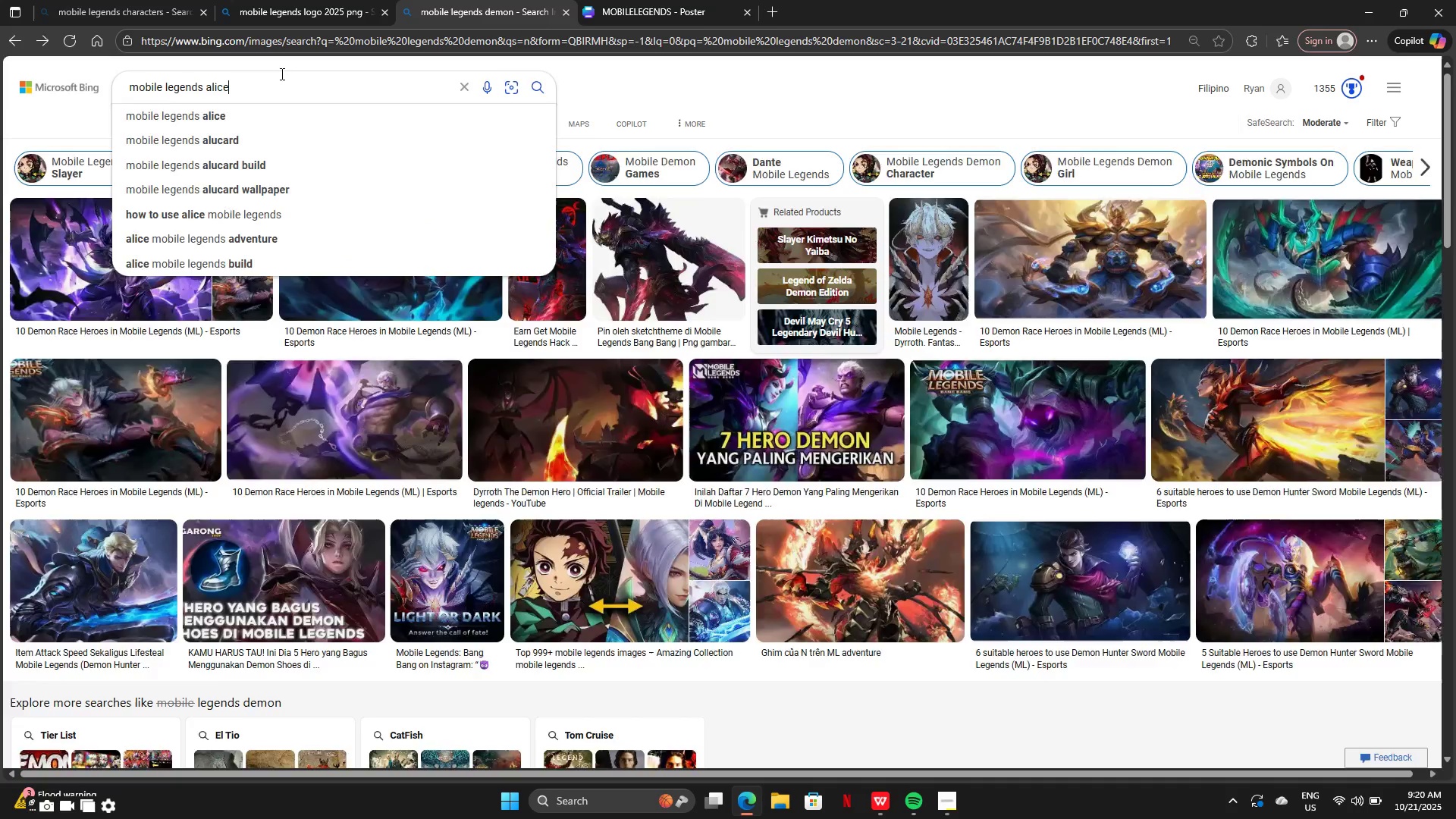 
key(Enter)
 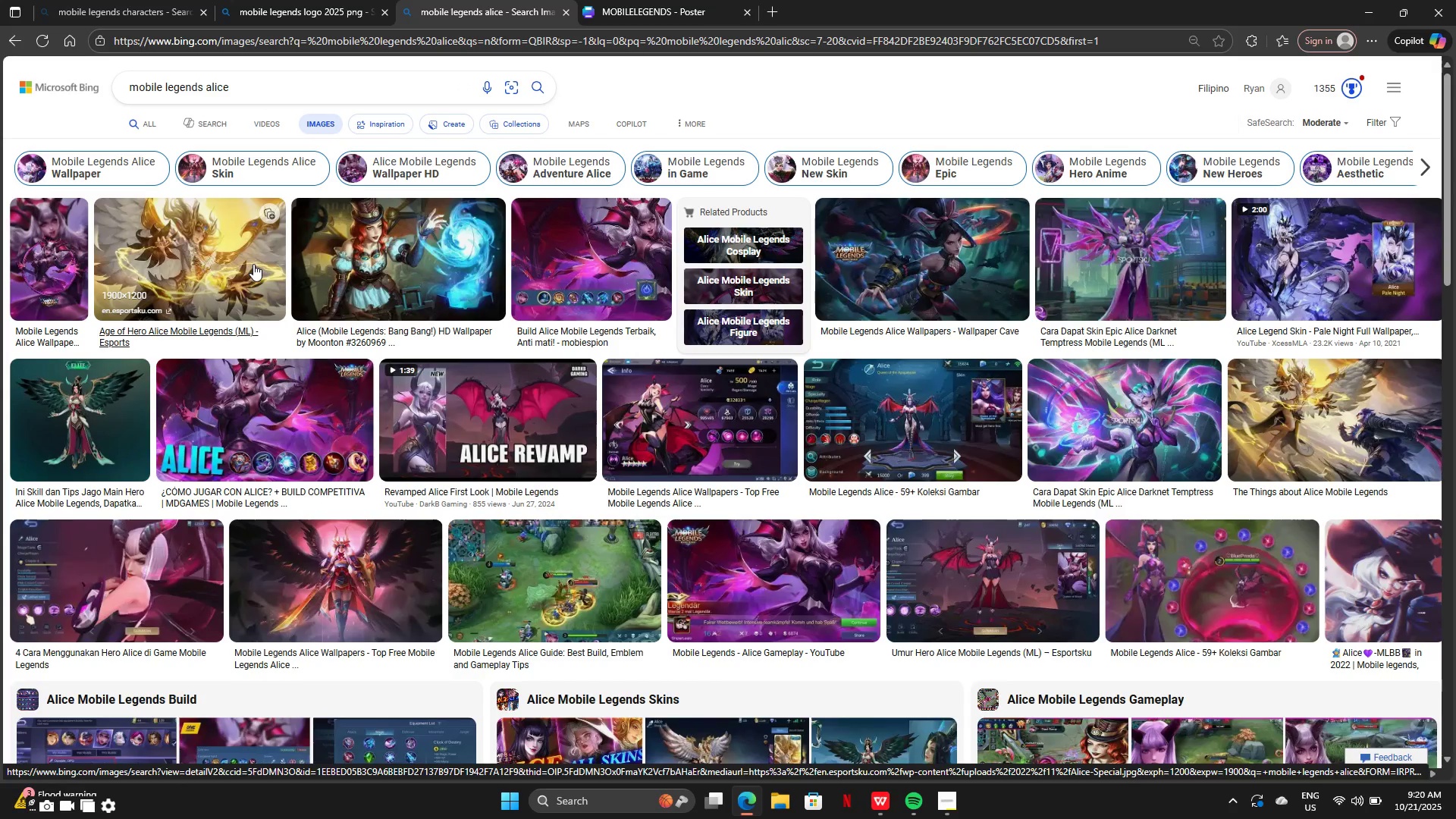 
wait(5.86)
 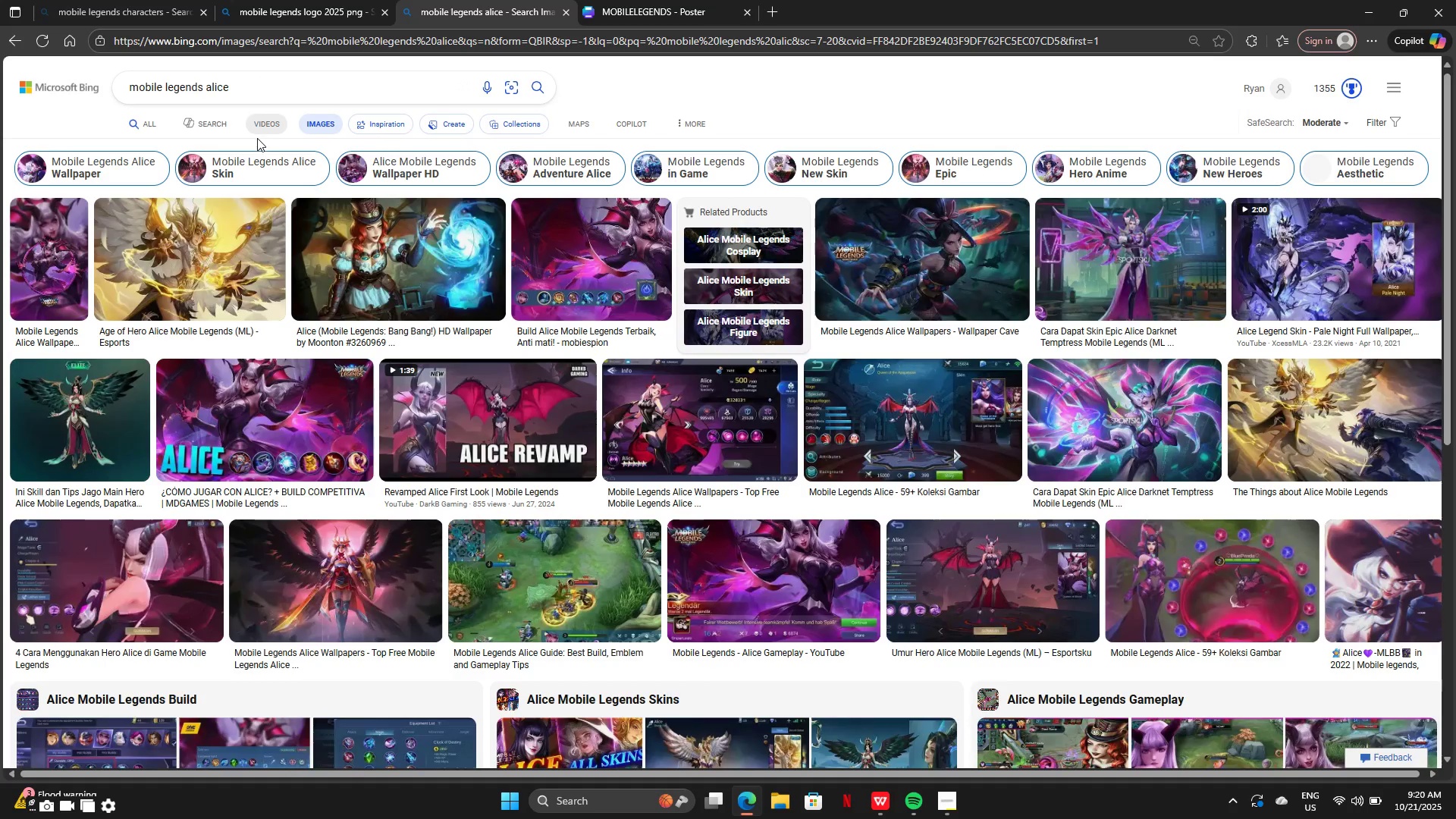 
scroll: coordinate [432, 332], scroll_direction: down, amount: 9.0
 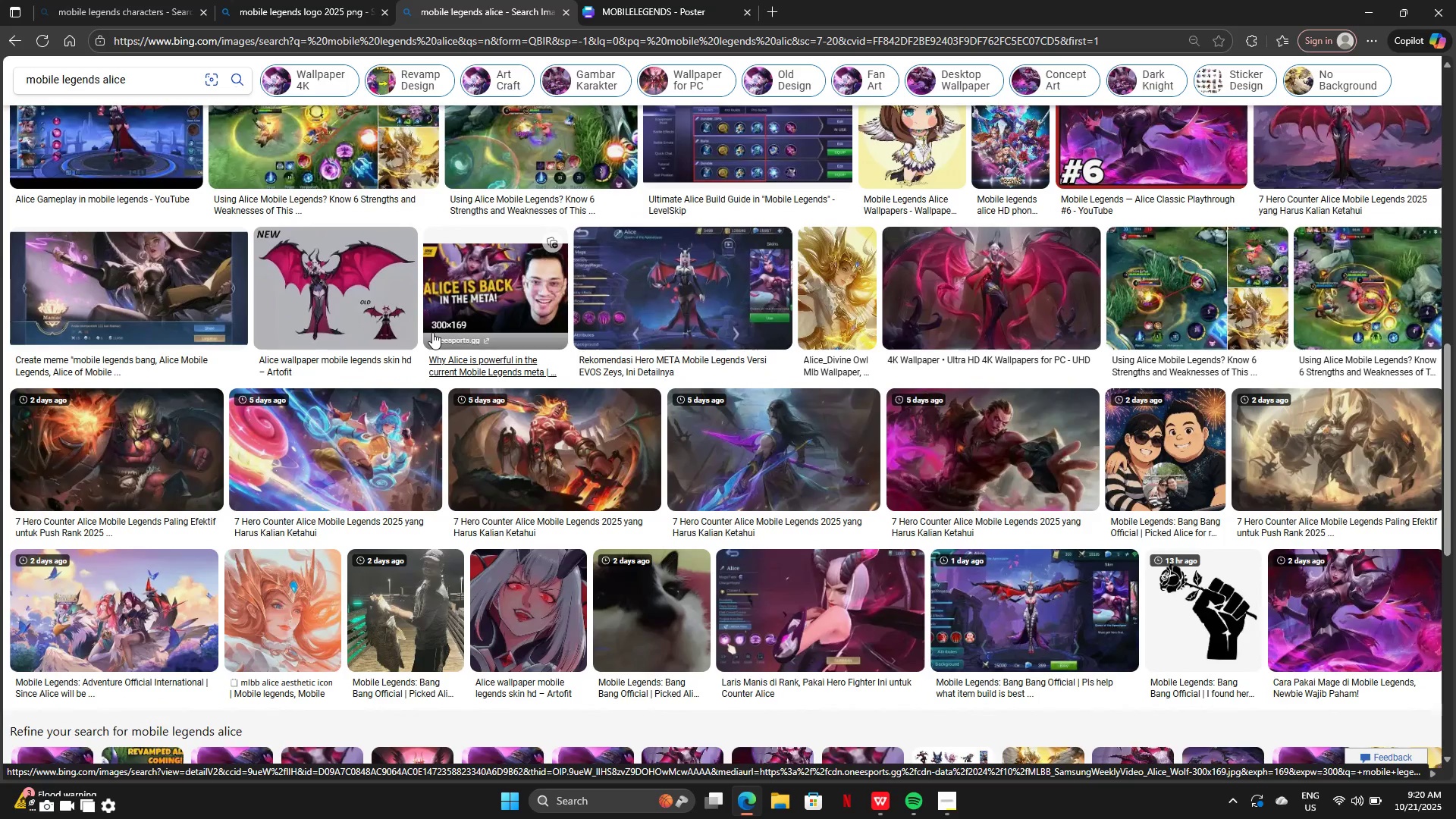 
scroll: coordinate [780, 354], scroll_direction: up, amount: 1.0
 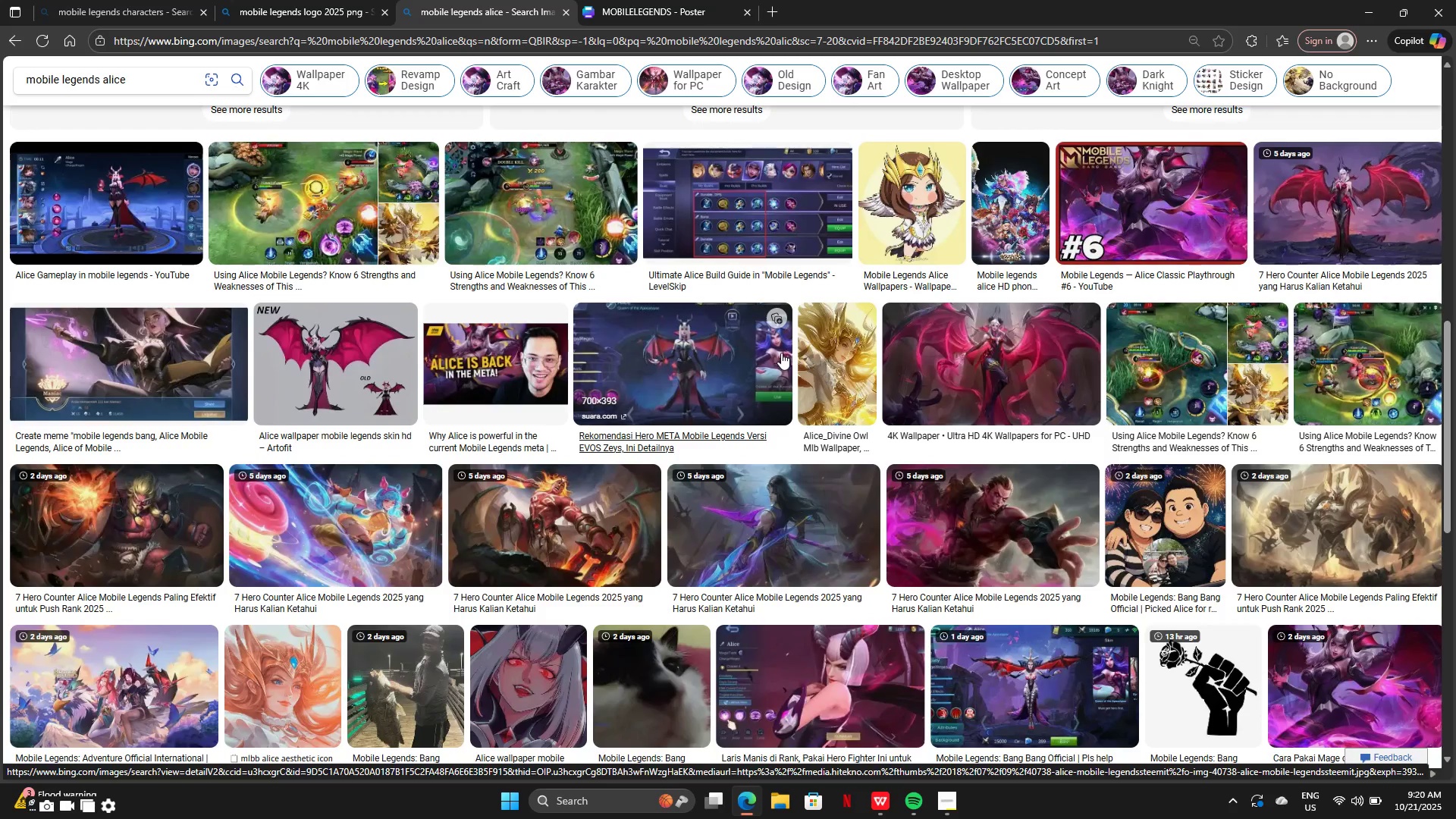 
scroll: coordinate [782, 353], scroll_direction: down, amount: 2.0
 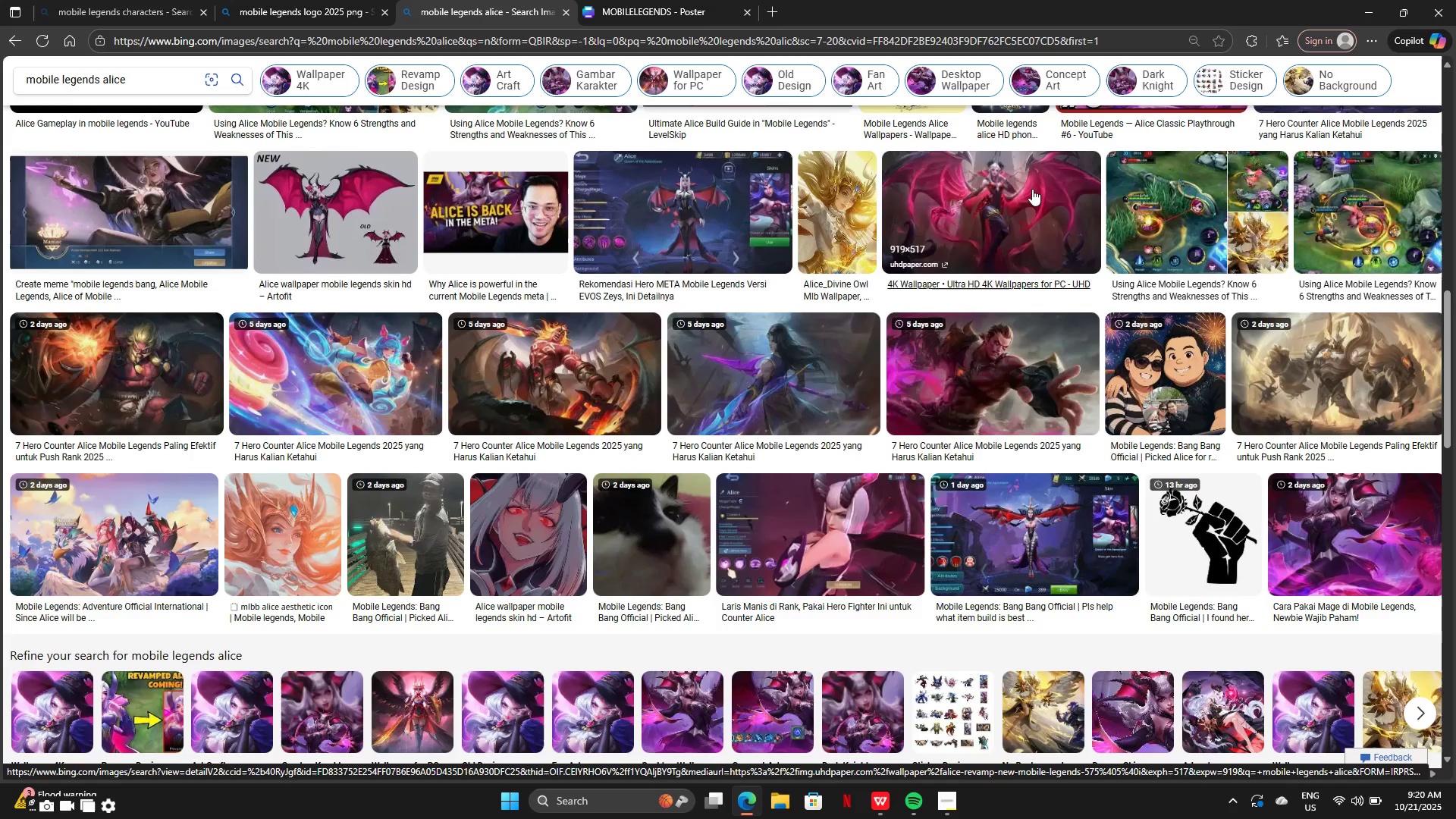 
left_click([1031, 195])
 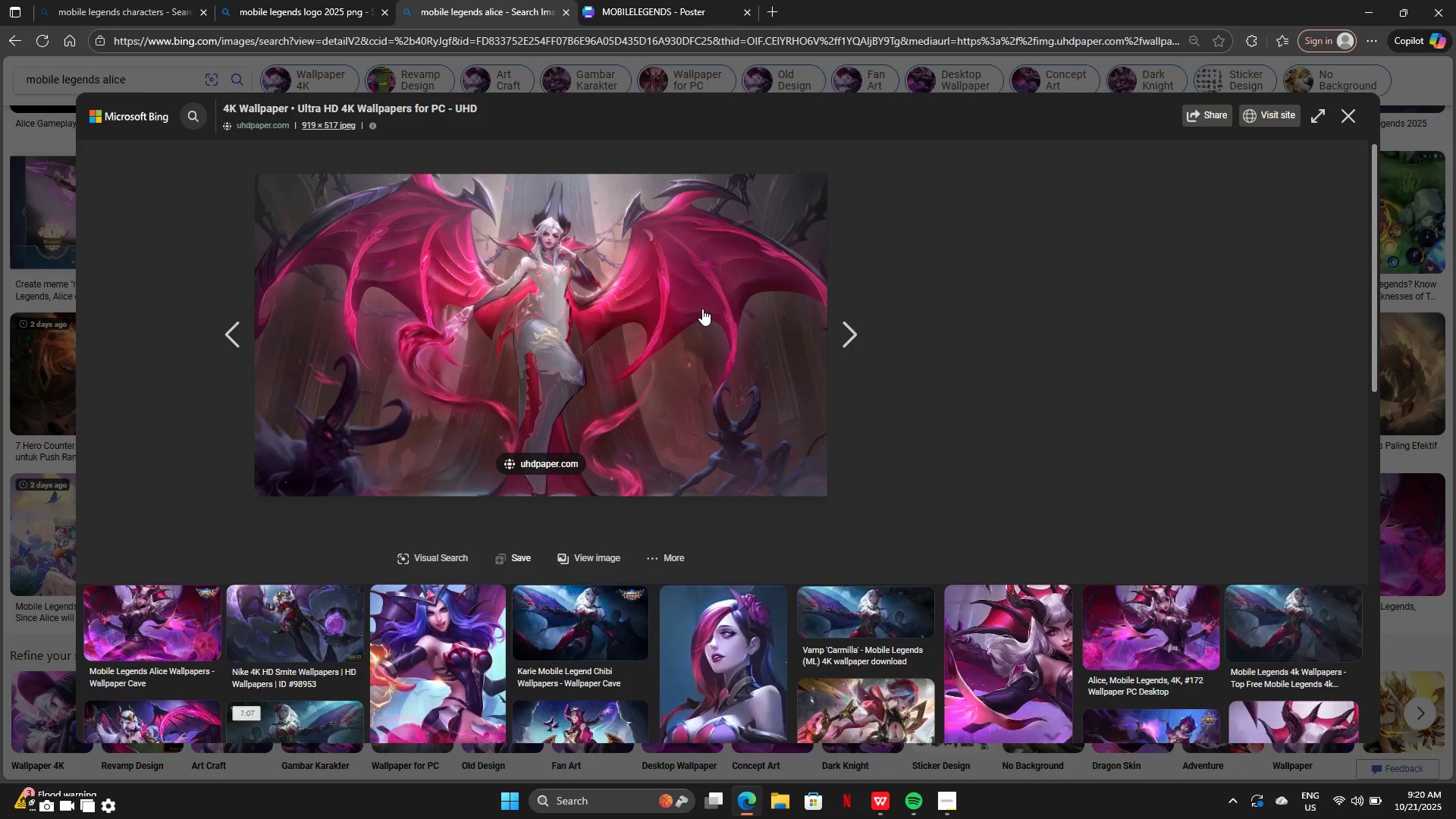 
wait(6.31)
 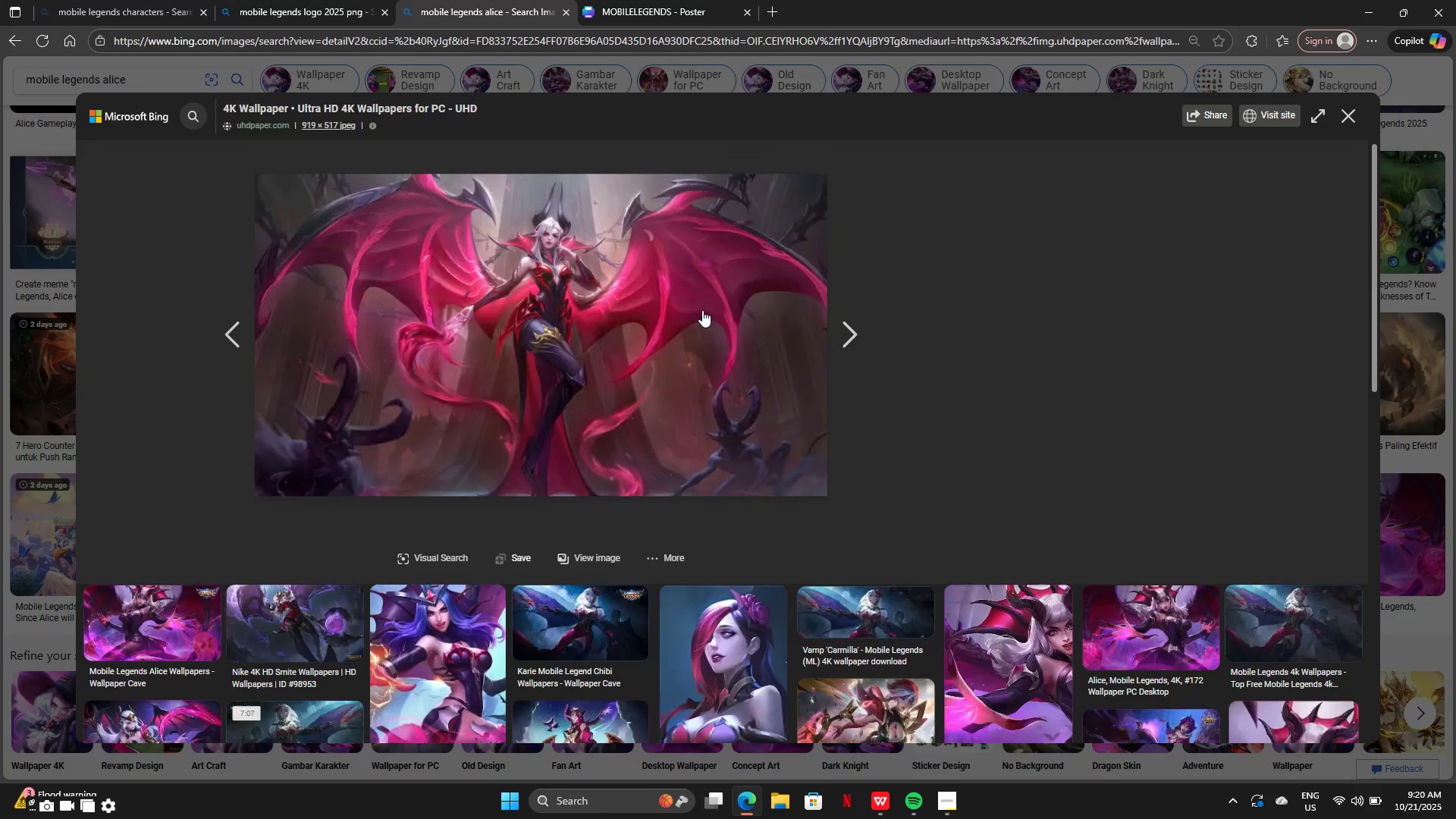 
right_click([703, 308])
 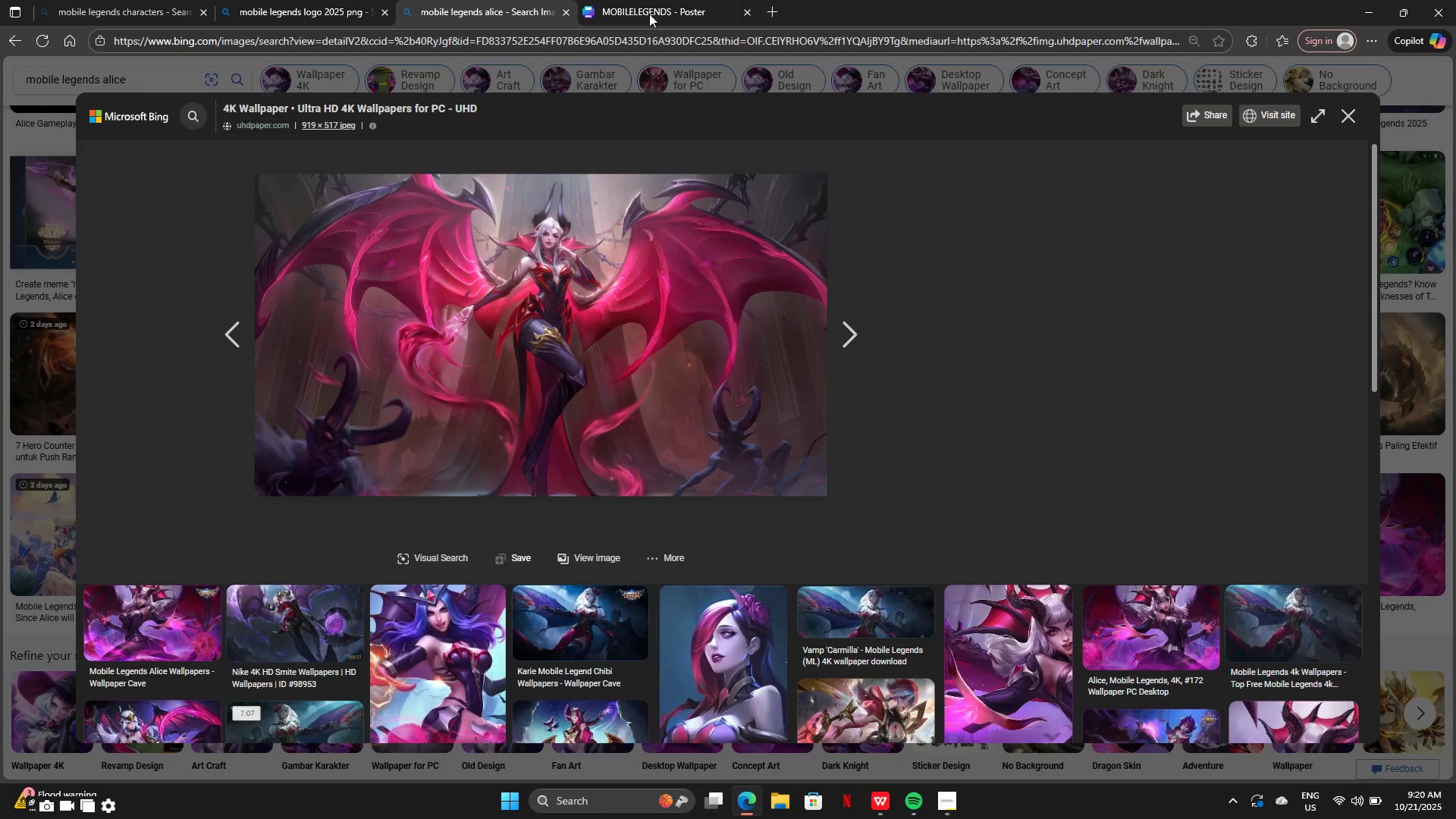 
left_click([648, 0])
 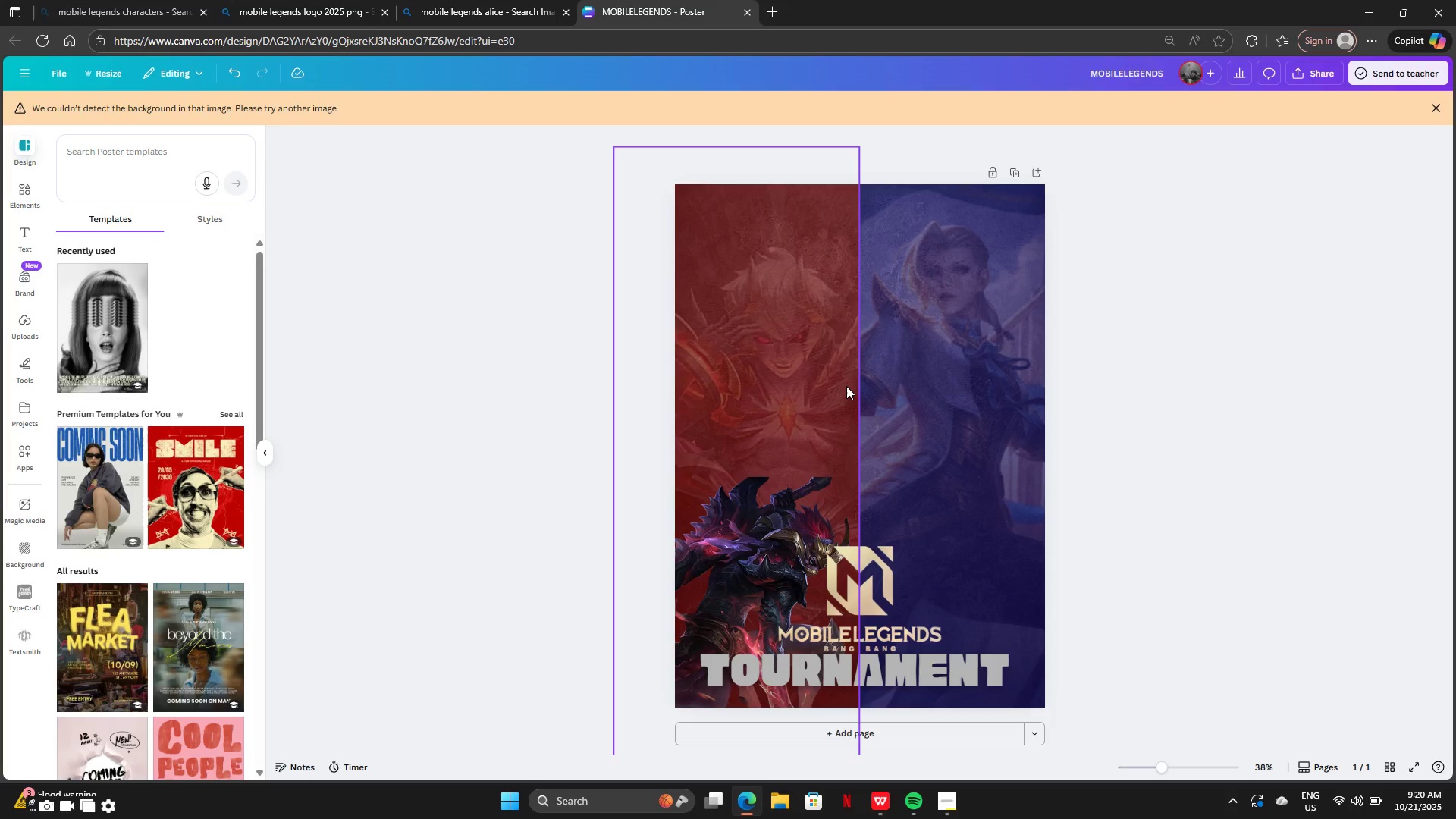 
key(Control+V)
 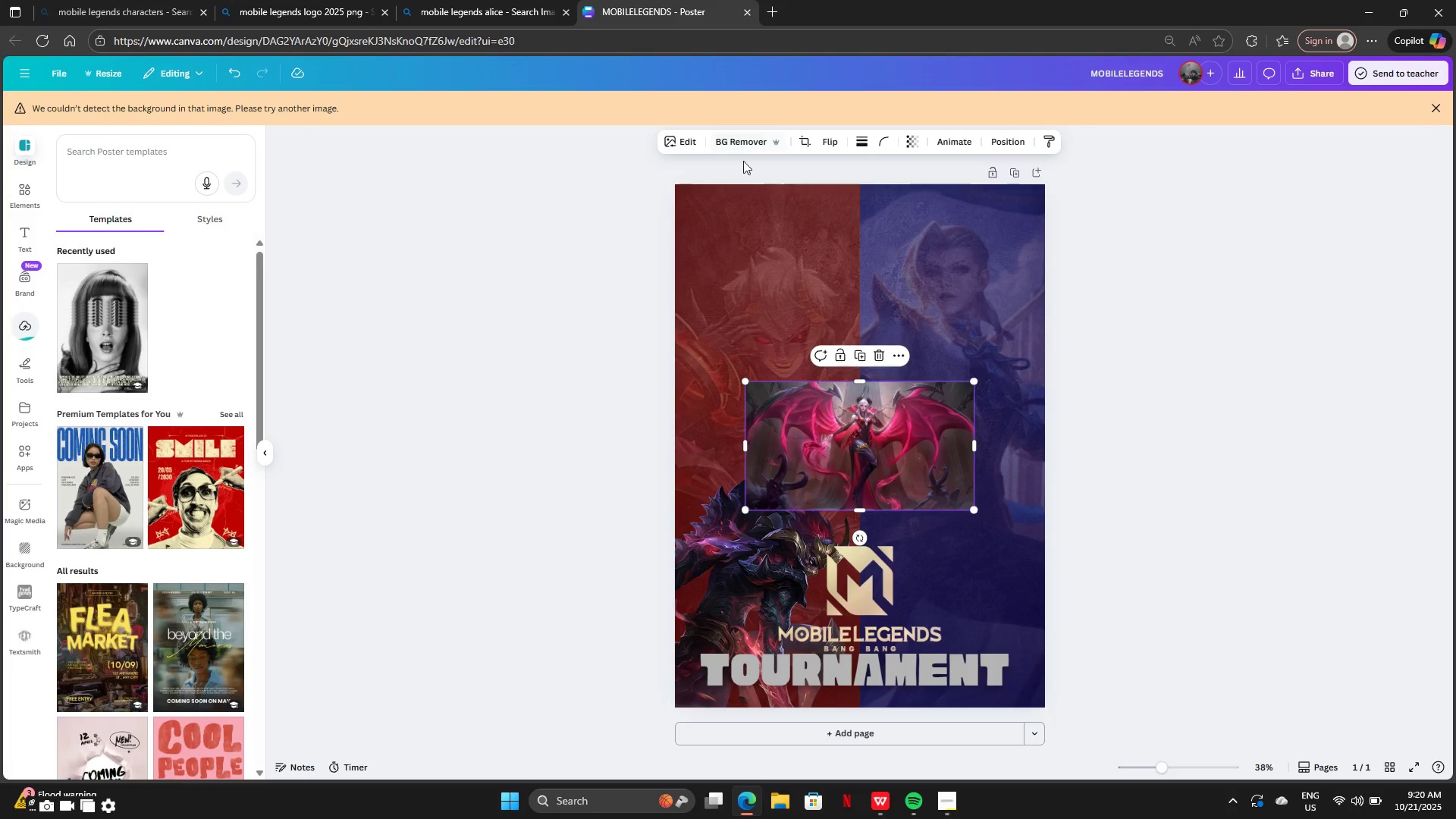 
left_click([739, 146])
 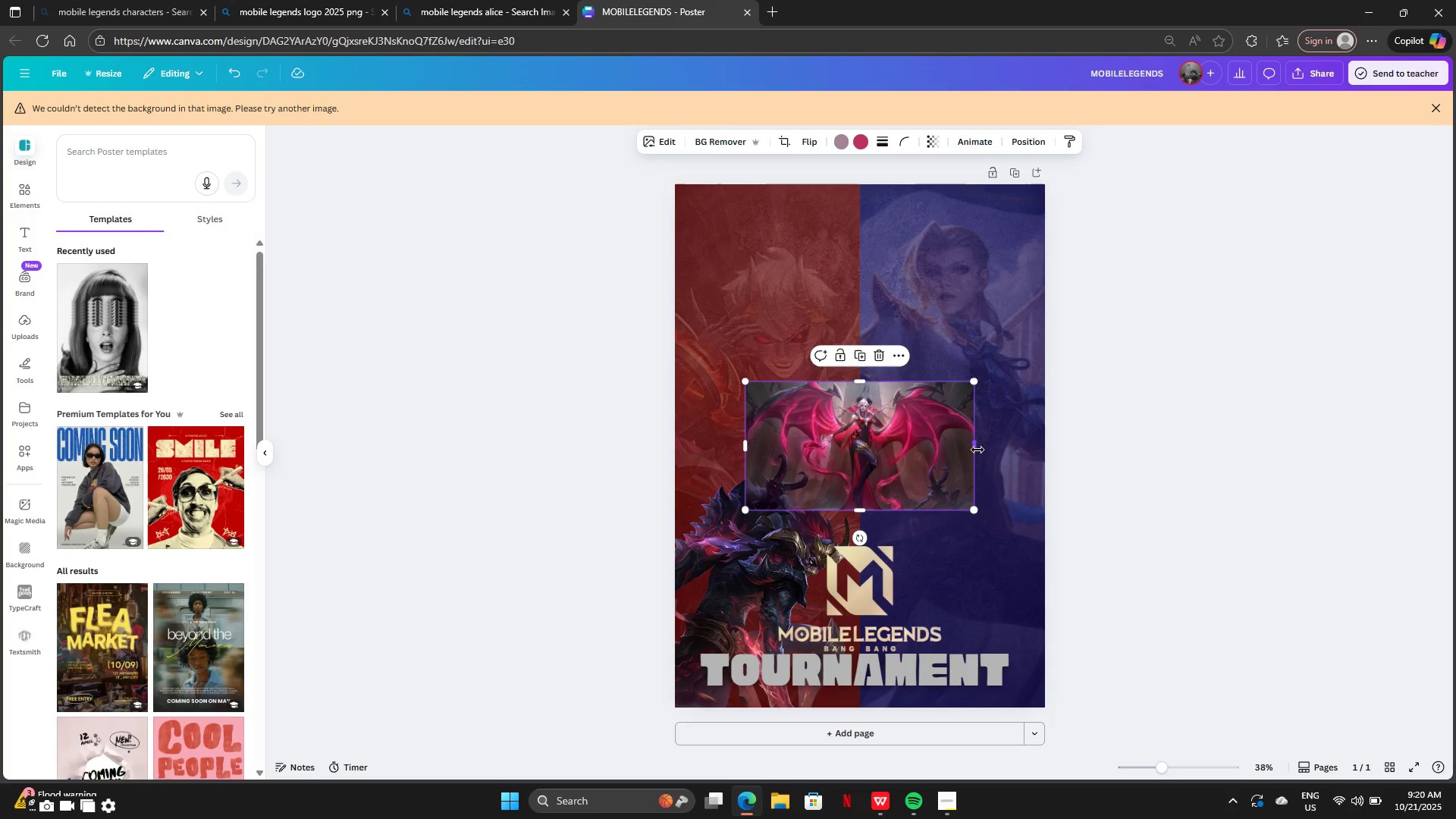 
left_click_drag(start_coordinate=[811, 415], to_coordinate=[774, 397])
 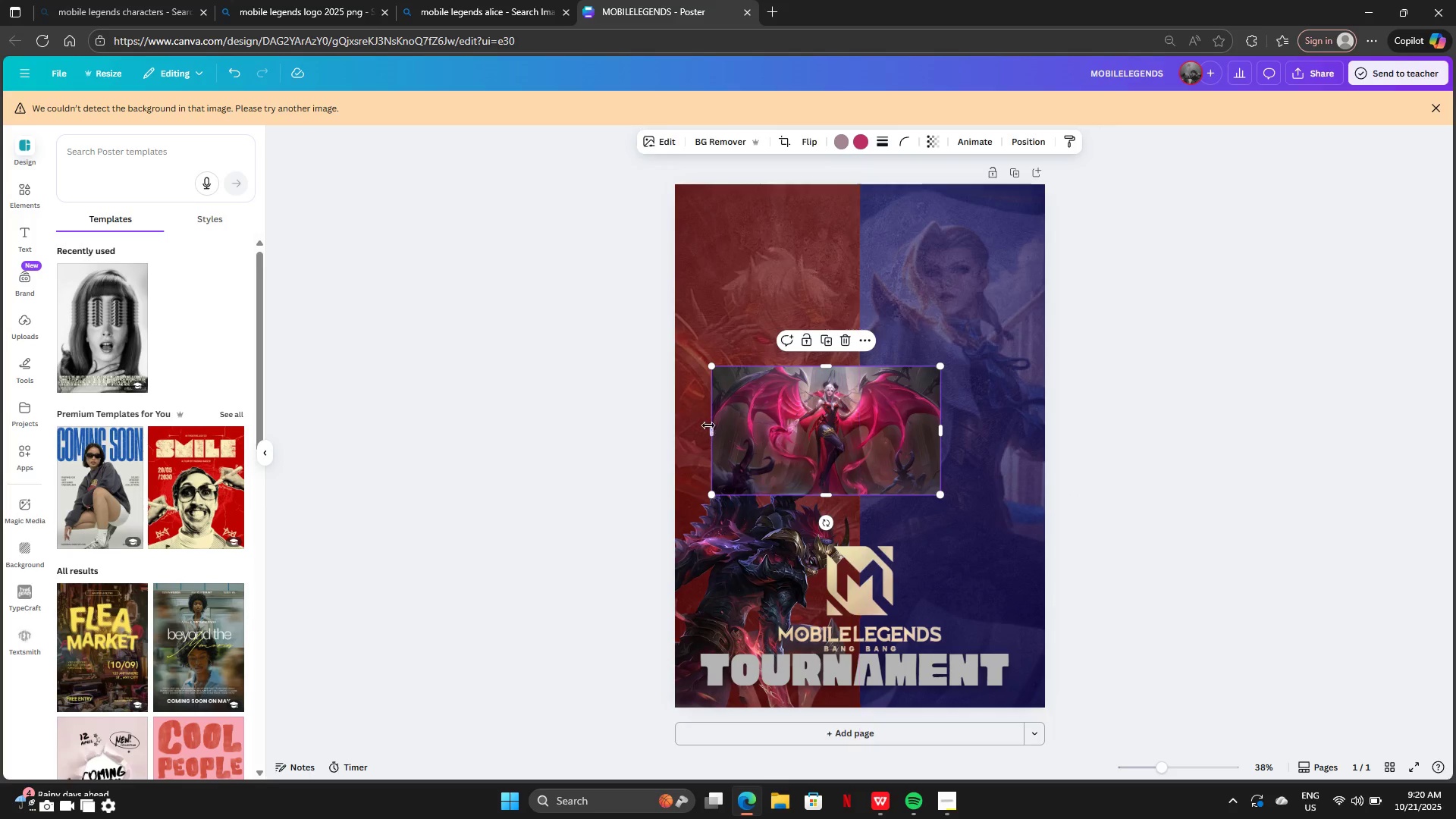 
left_click_drag(start_coordinate=[709, 425], to_coordinate=[776, 425])
 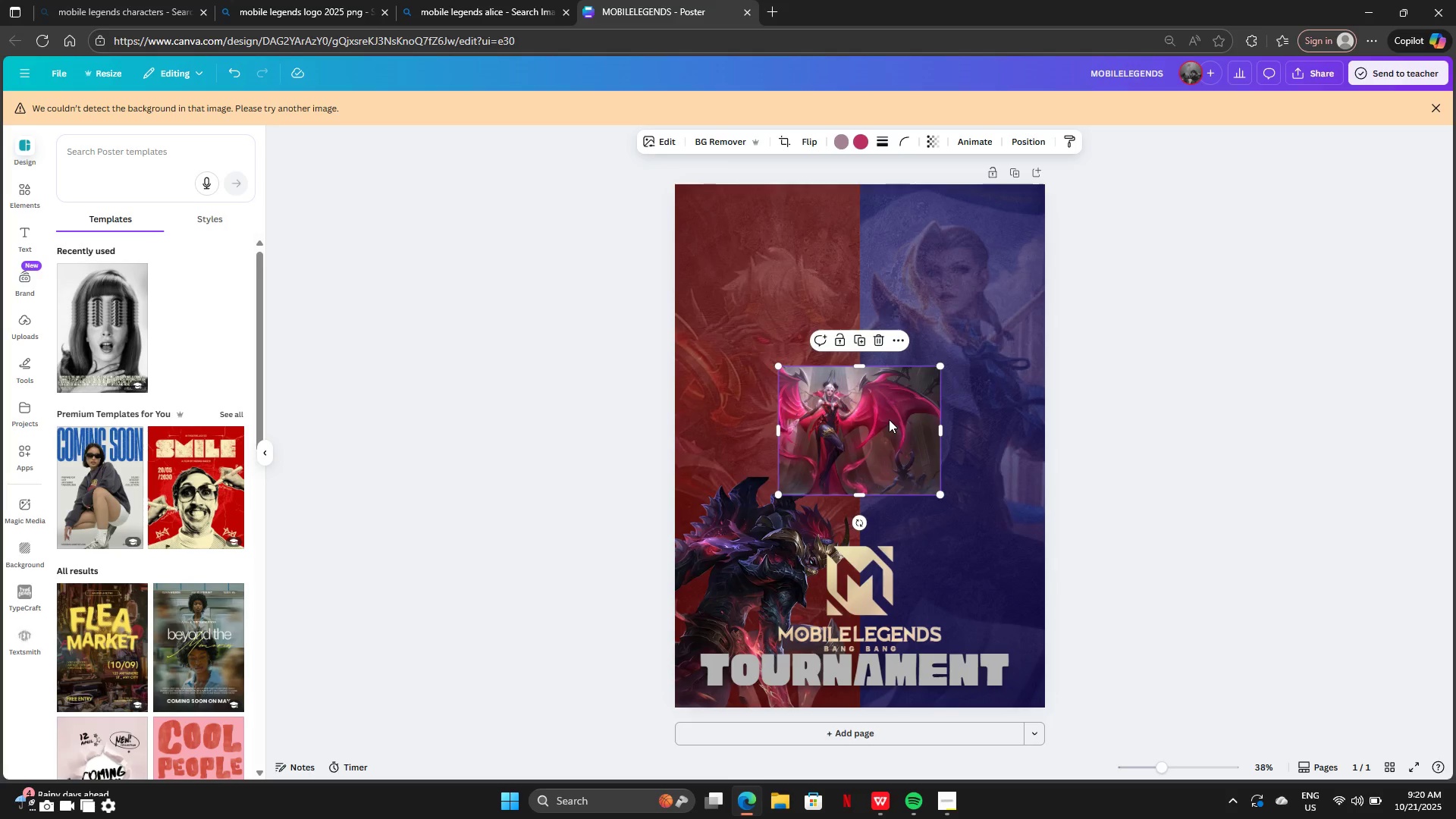 
left_click_drag(start_coordinate=[889, 419], to_coordinate=[783, 425])
 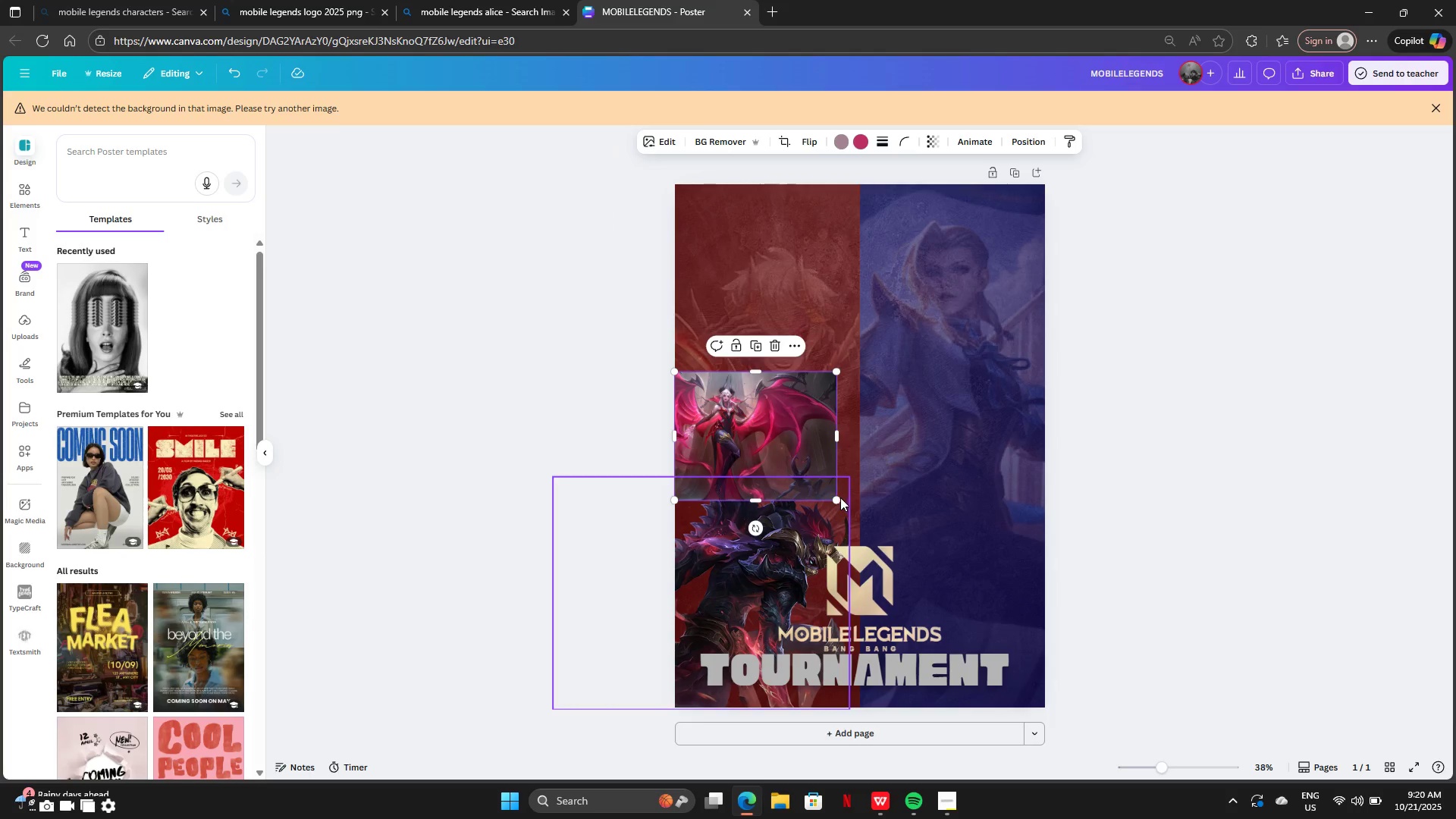 
left_click_drag(start_coordinate=[838, 497], to_coordinate=[961, 620])
 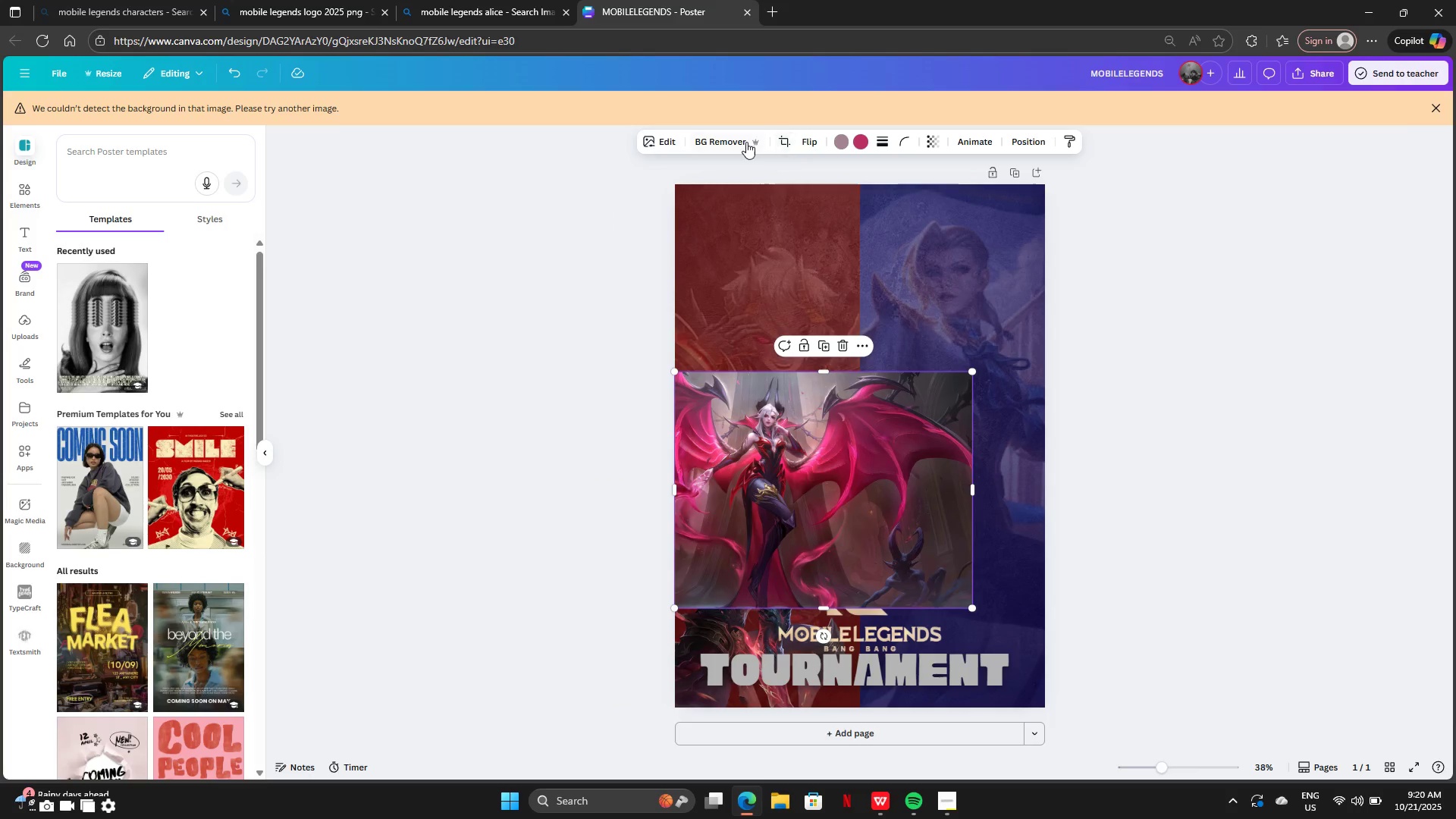 
left_click([745, 142])
 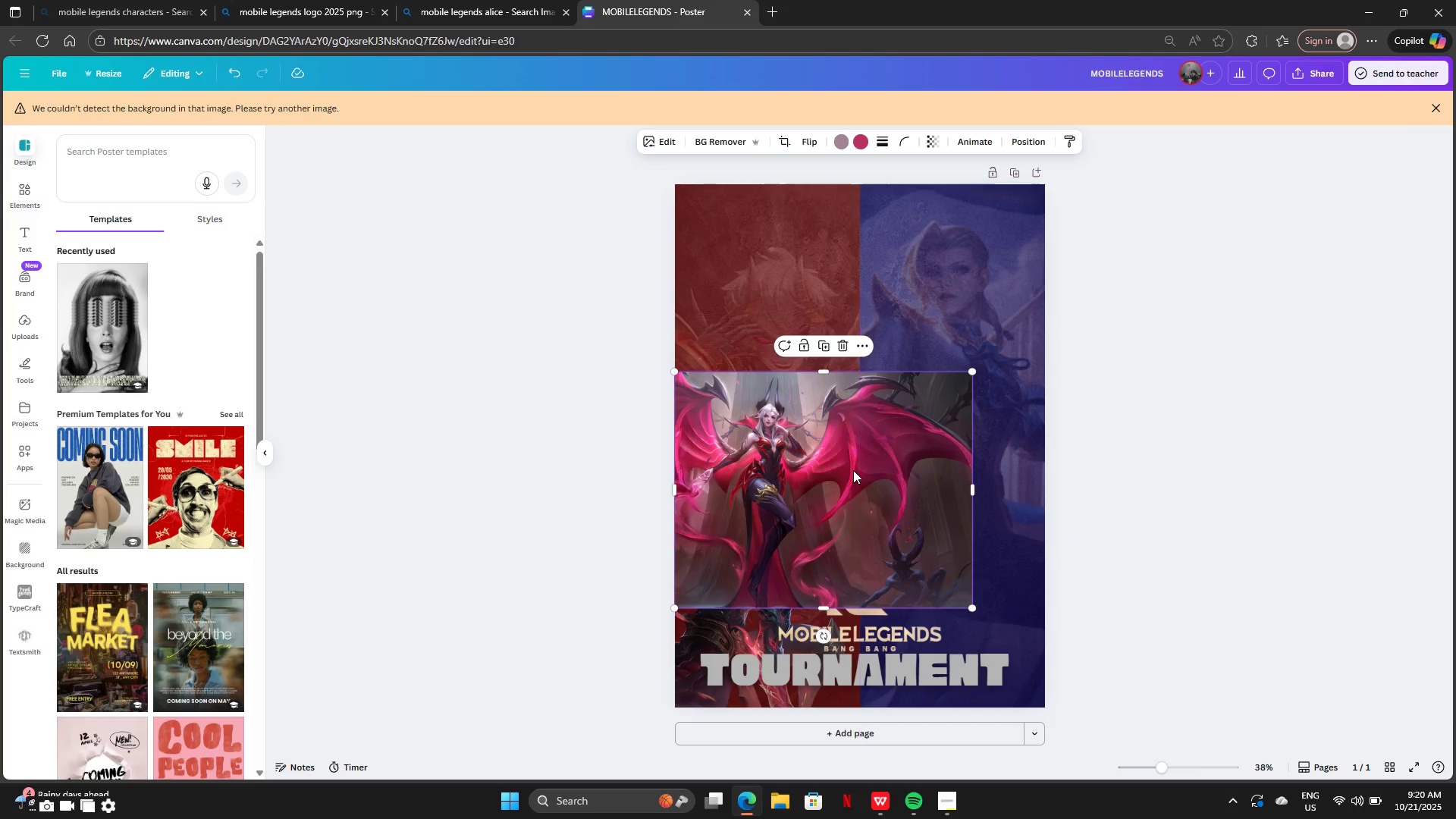 
left_click_drag(start_coordinate=[800, 466], to_coordinate=[852, 375])
 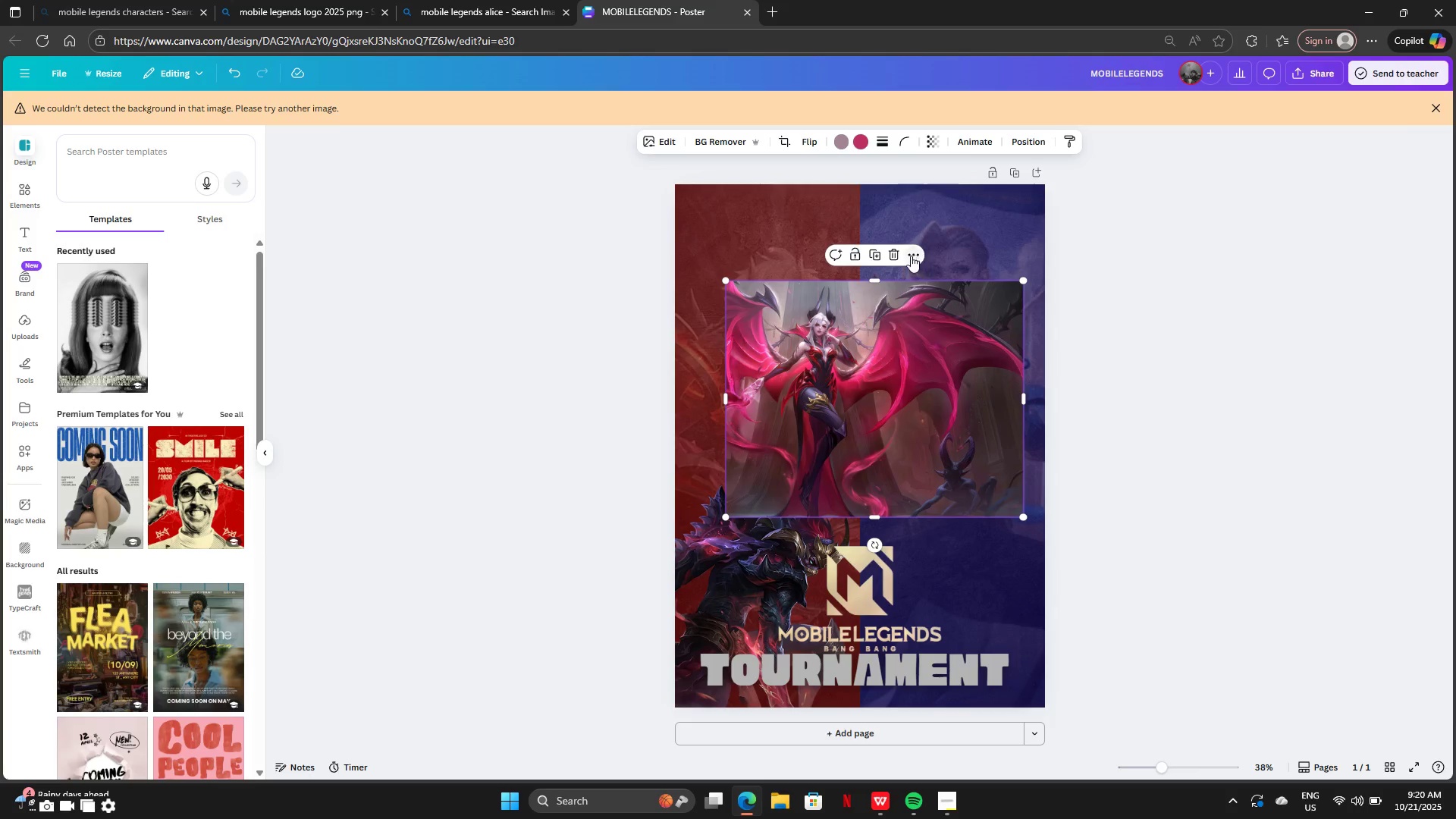 
left_click([896, 256])
 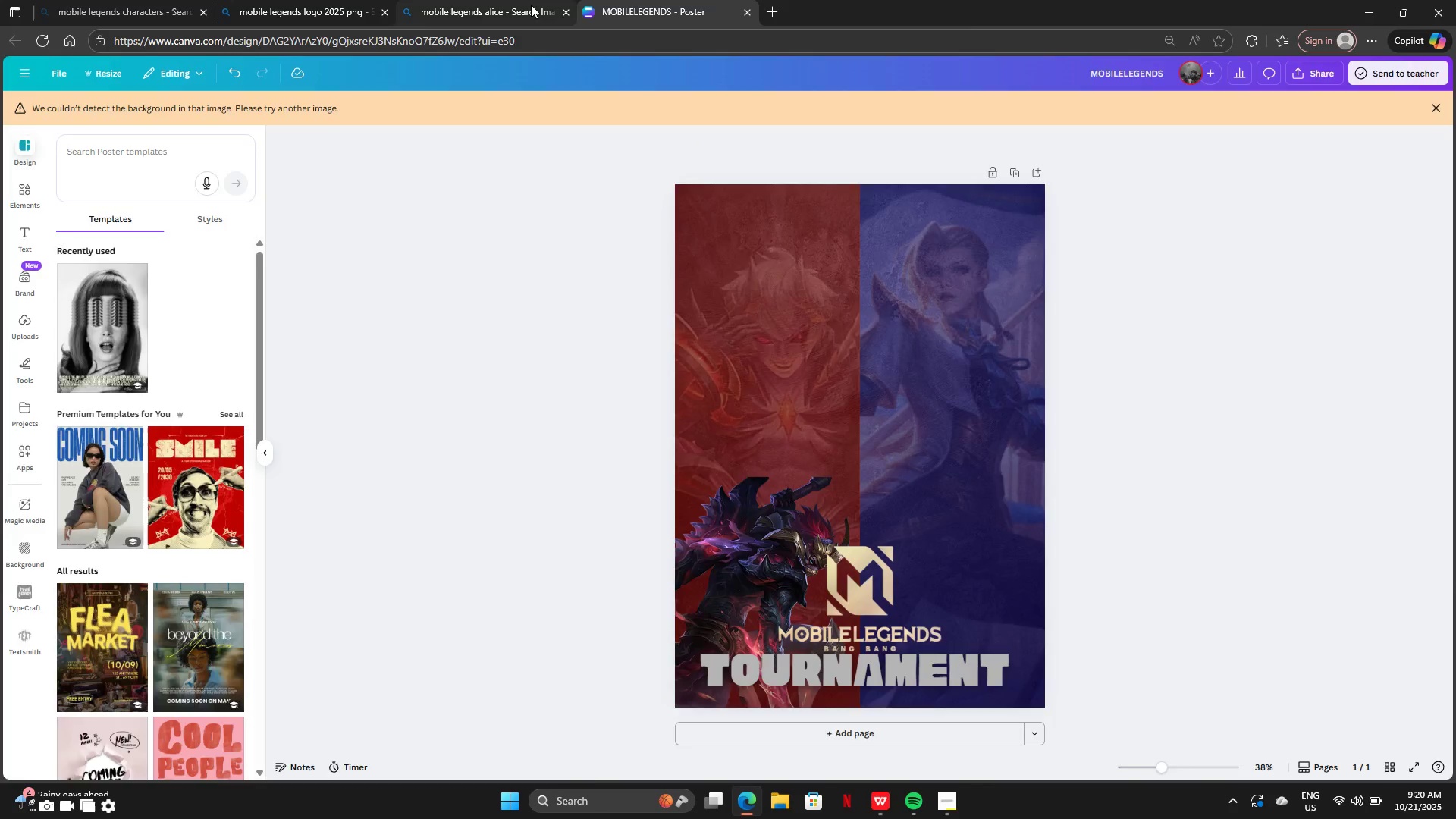 
left_click([530, 5])
 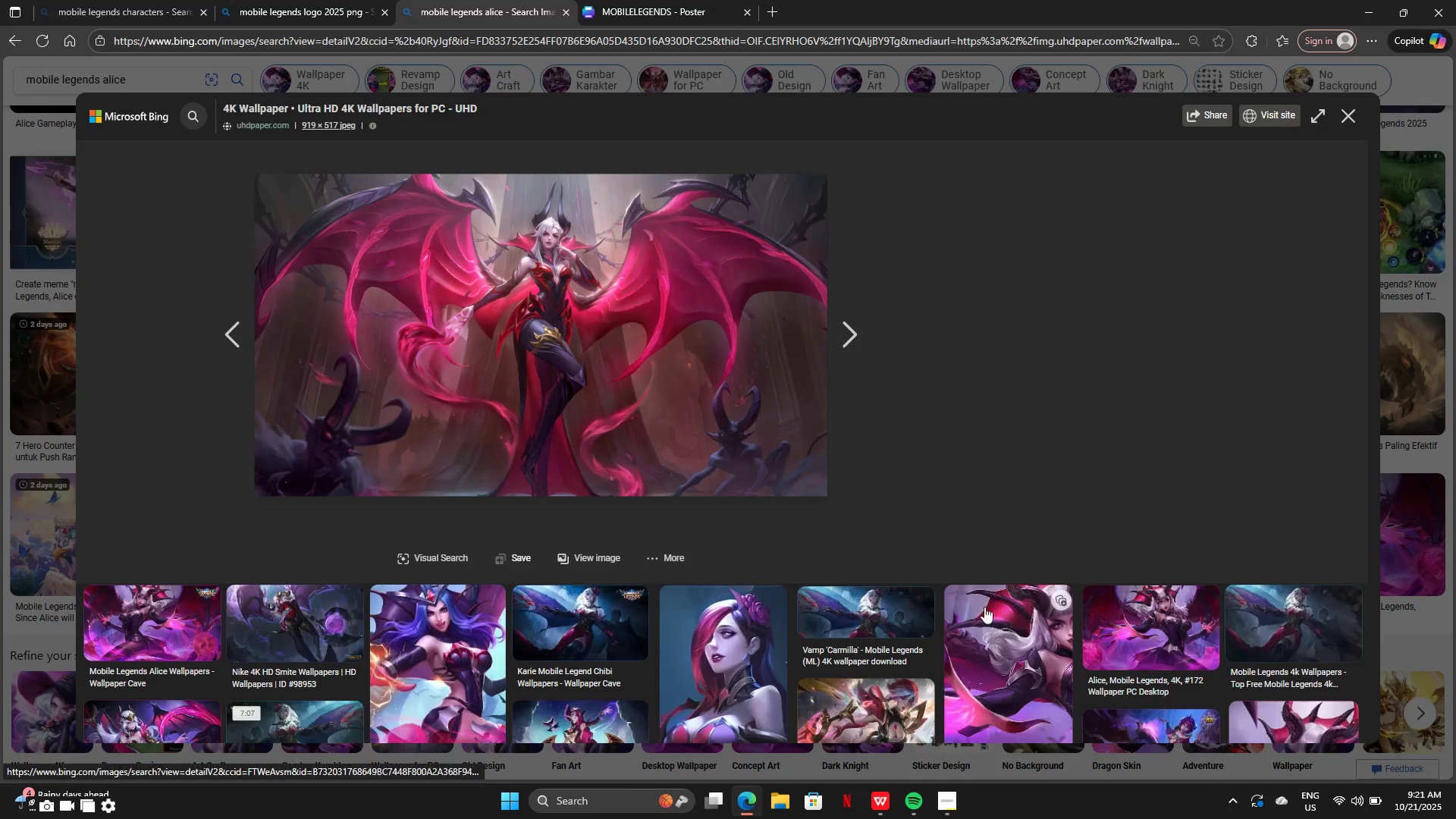 
scroll: coordinate [921, 519], scroll_direction: down, amount: 4.0
 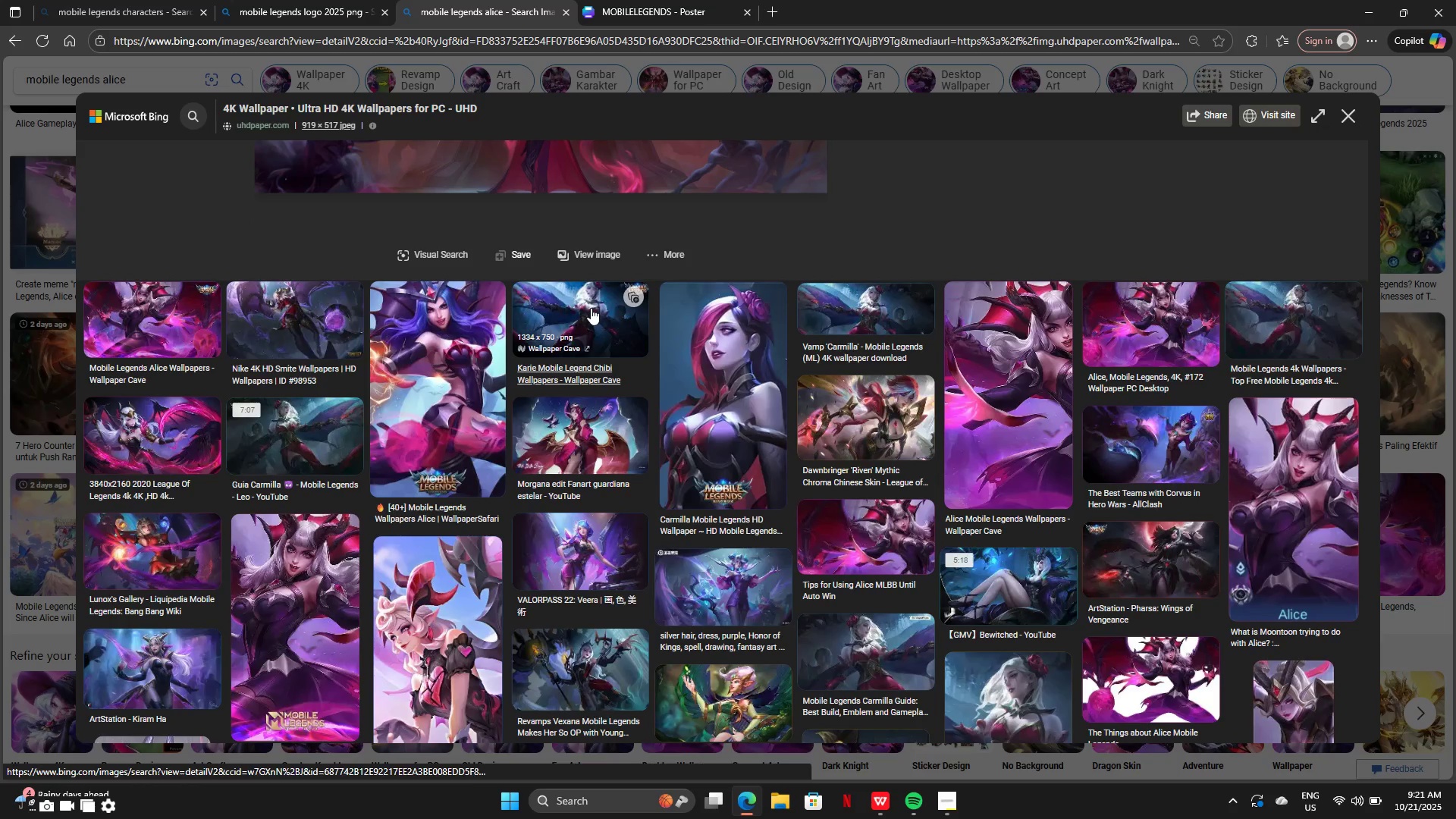 
wait(9.37)
 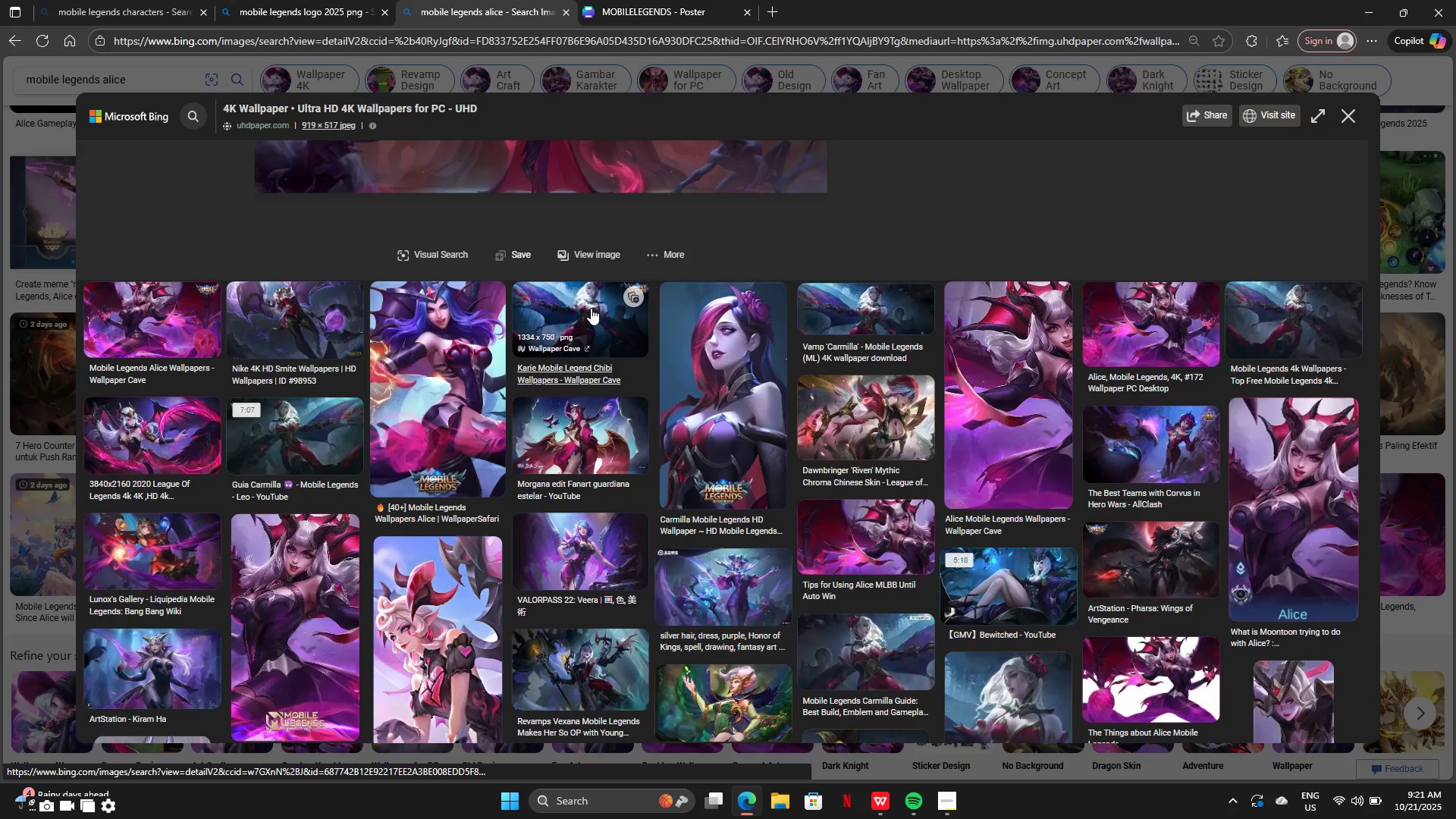 
left_click([591, 307])
 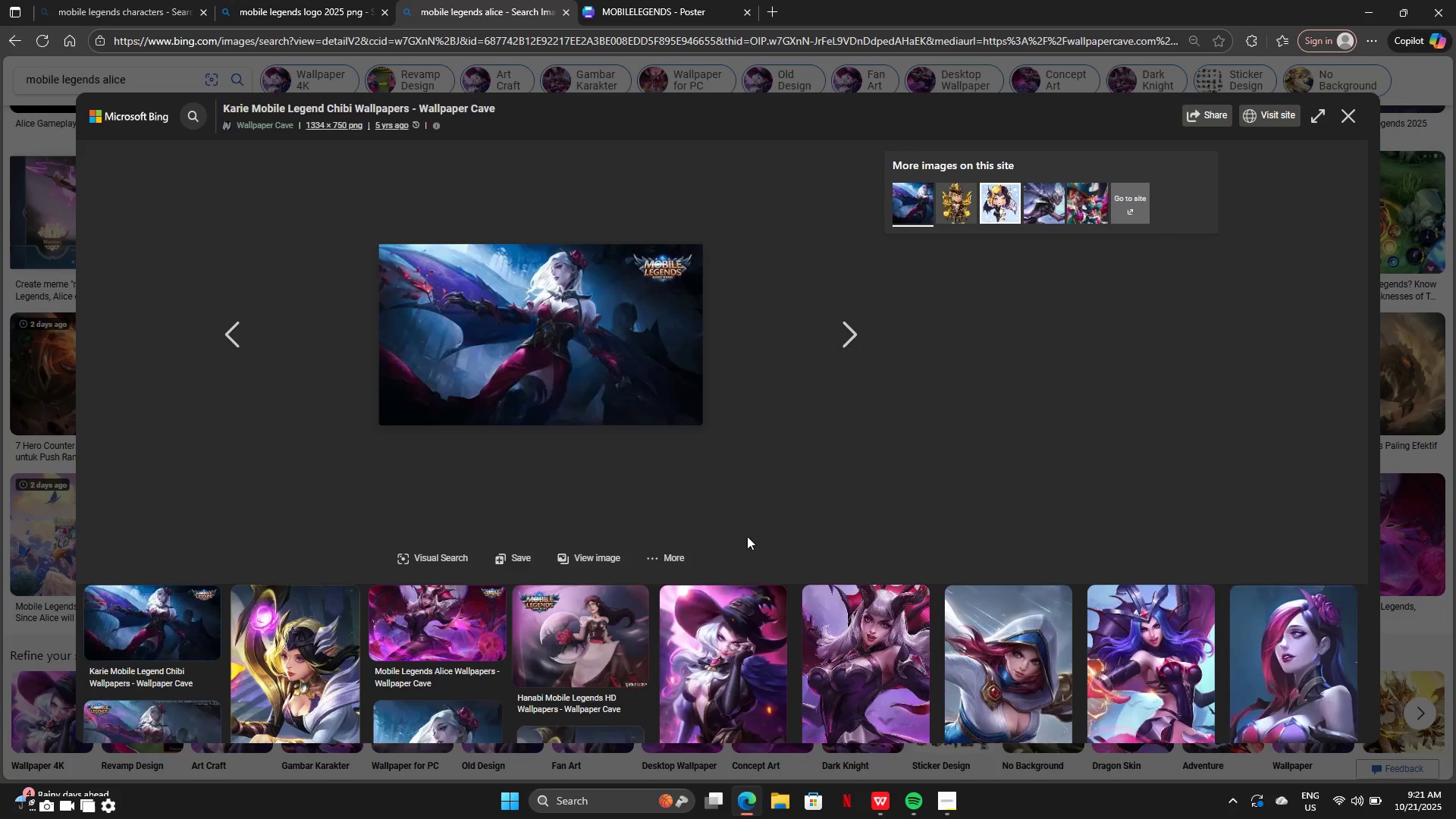 
scroll: coordinate [977, 582], scroll_direction: down, amount: 8.0
 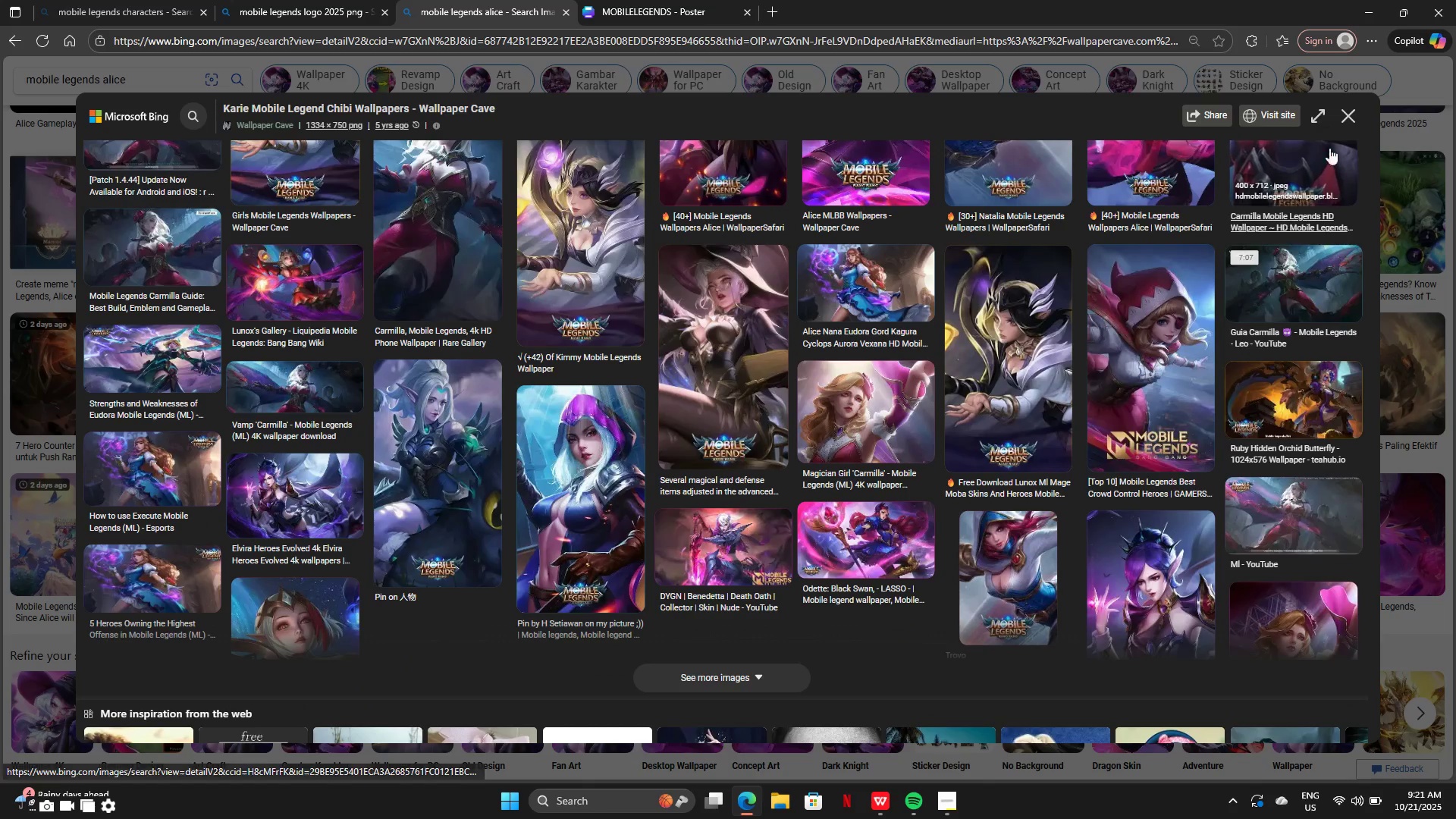 
left_click([1344, 115])
 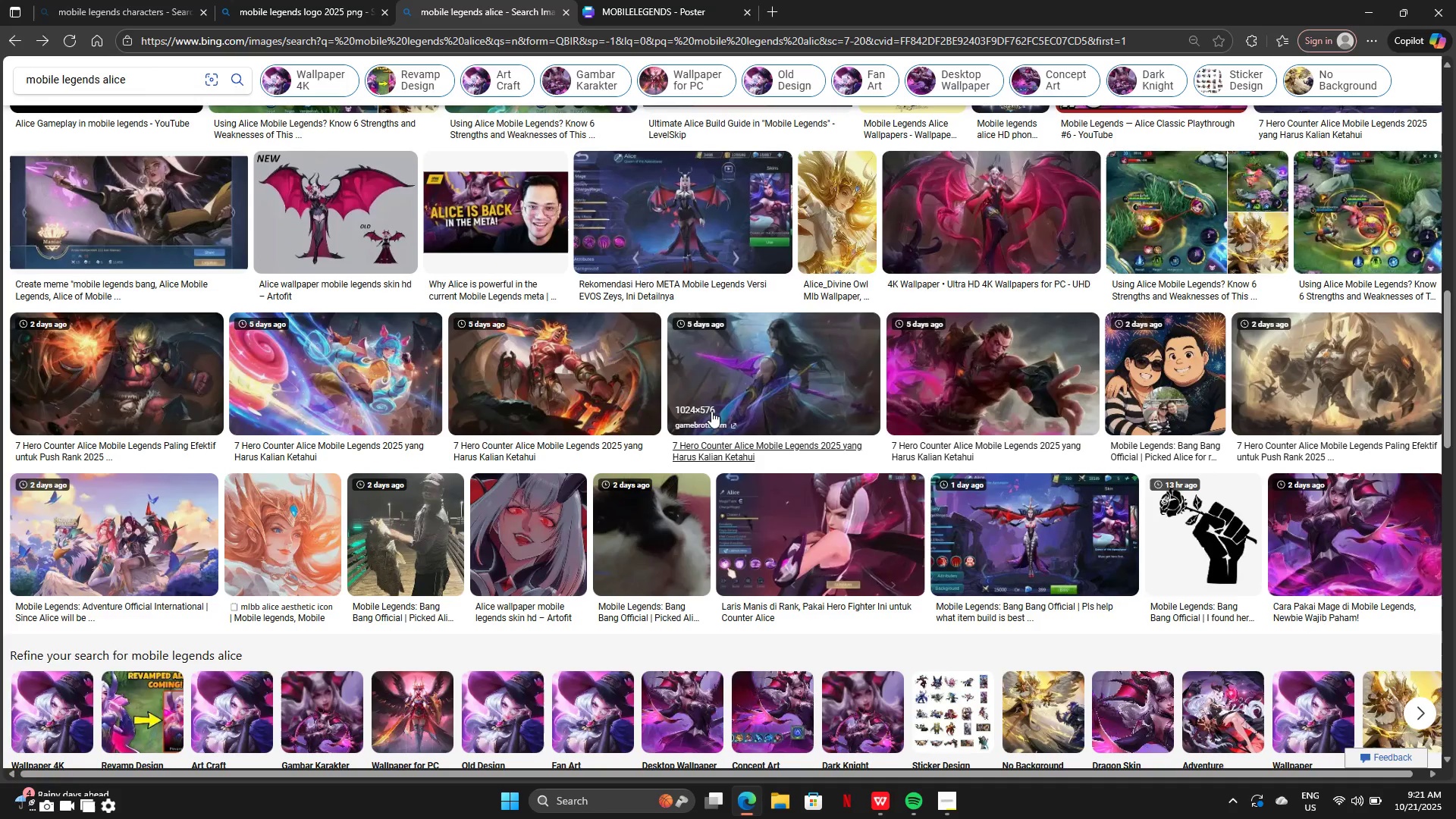 
scroll: coordinate [713, 422], scroll_direction: down, amount: 10.0
 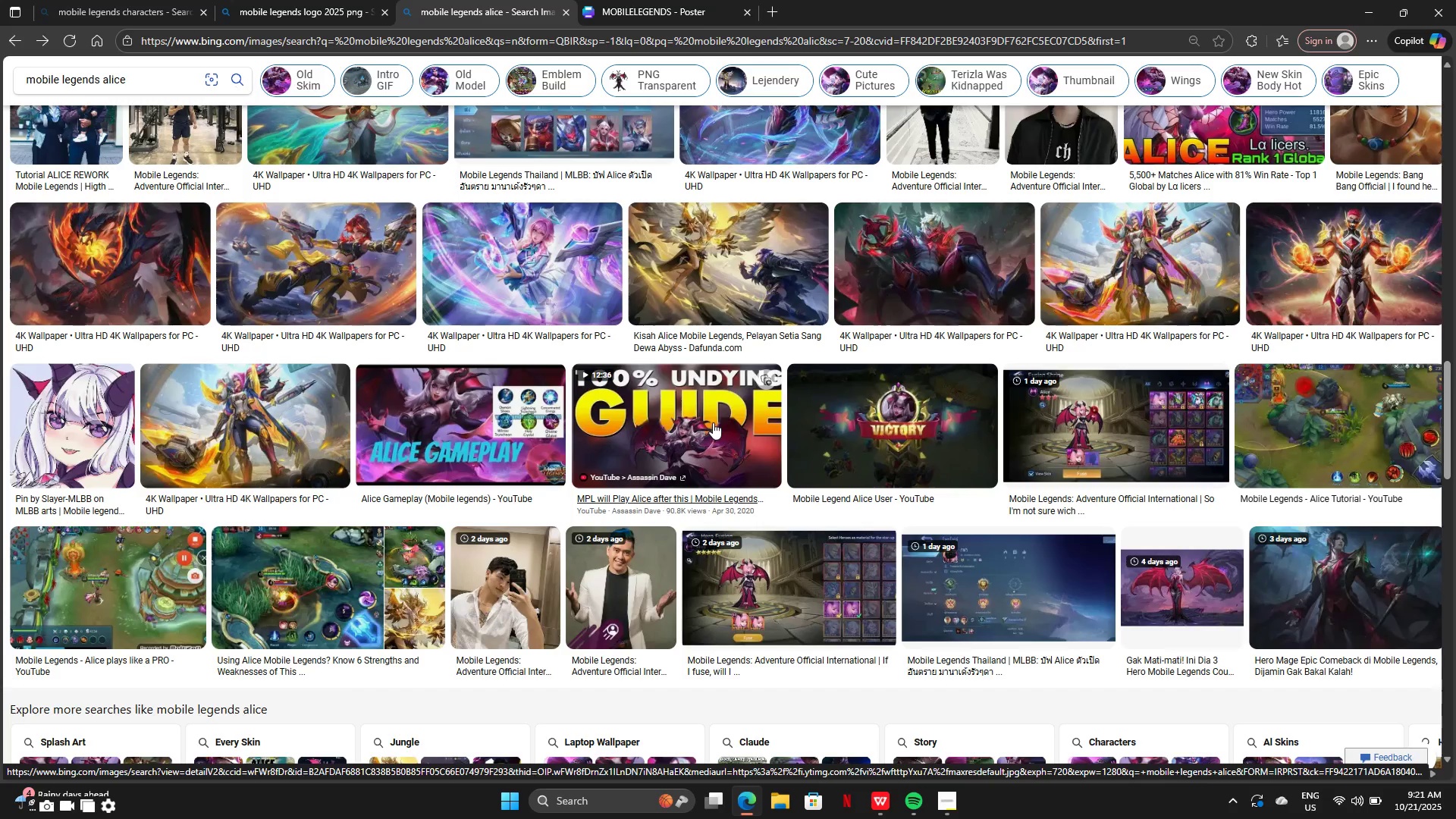 
scroll: coordinate [715, 417], scroll_direction: up, amount: 15.0
 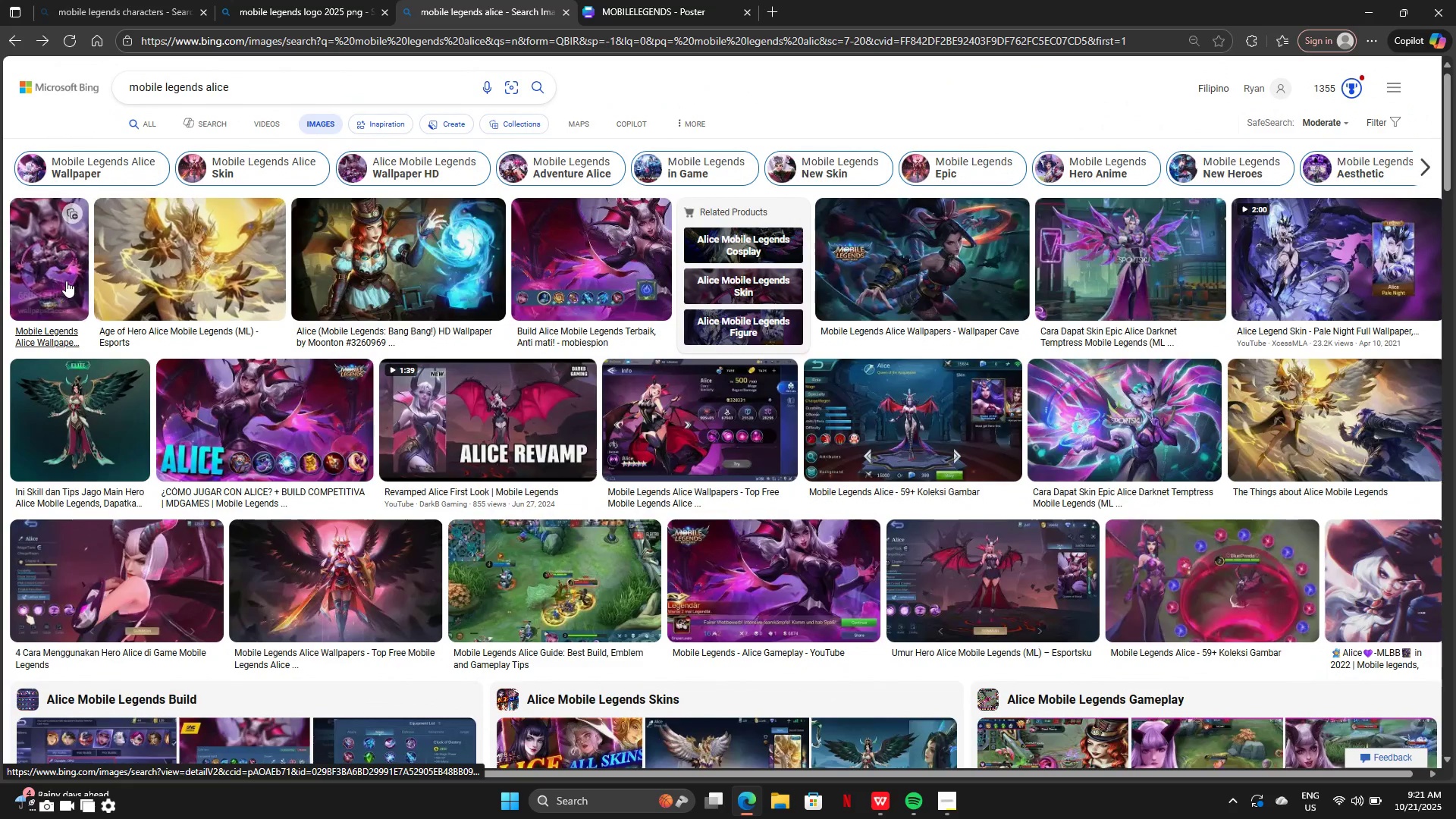 
left_click([189, 258])
 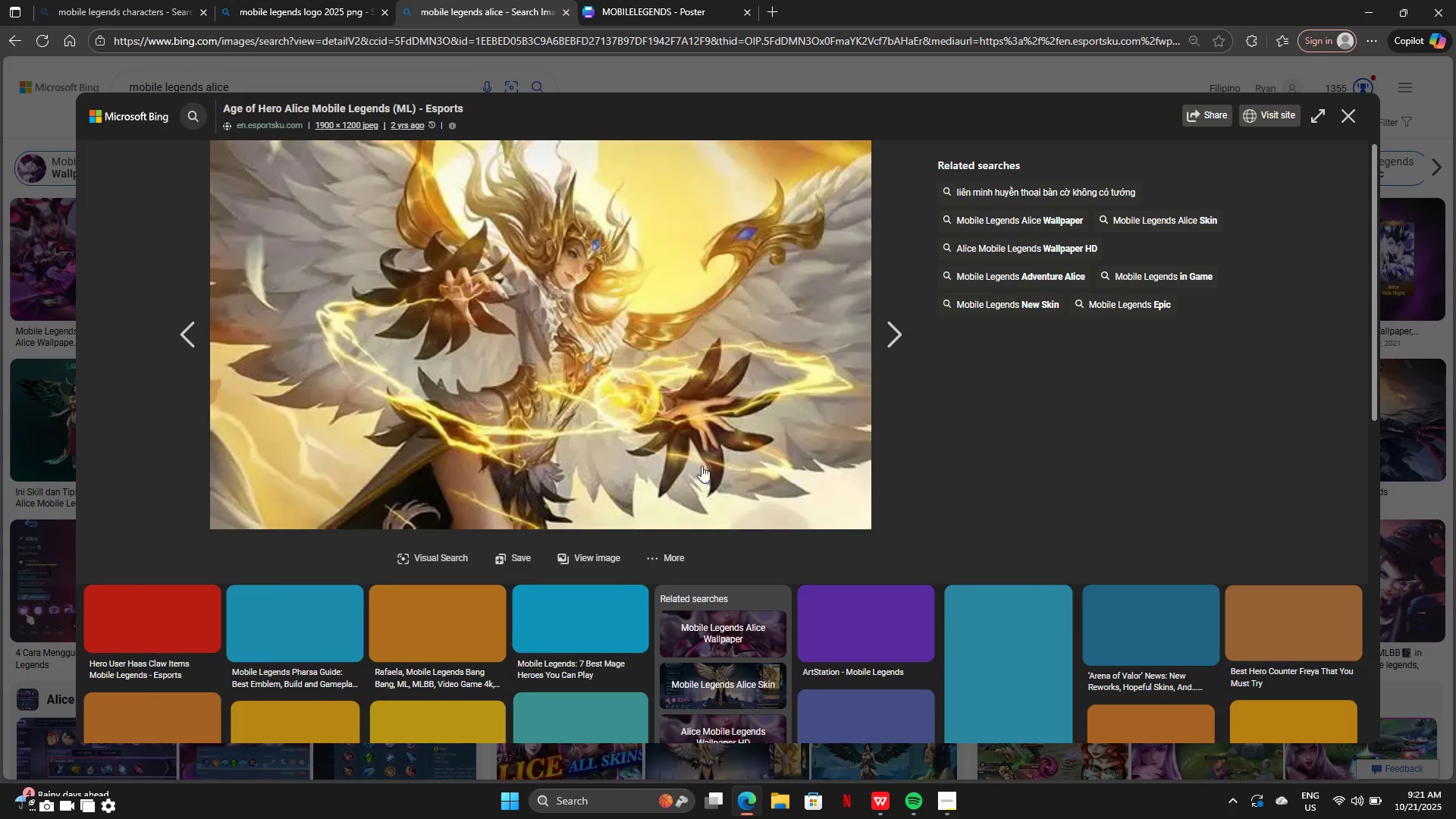 
scroll: coordinate [1068, 333], scroll_direction: down, amount: 7.0
 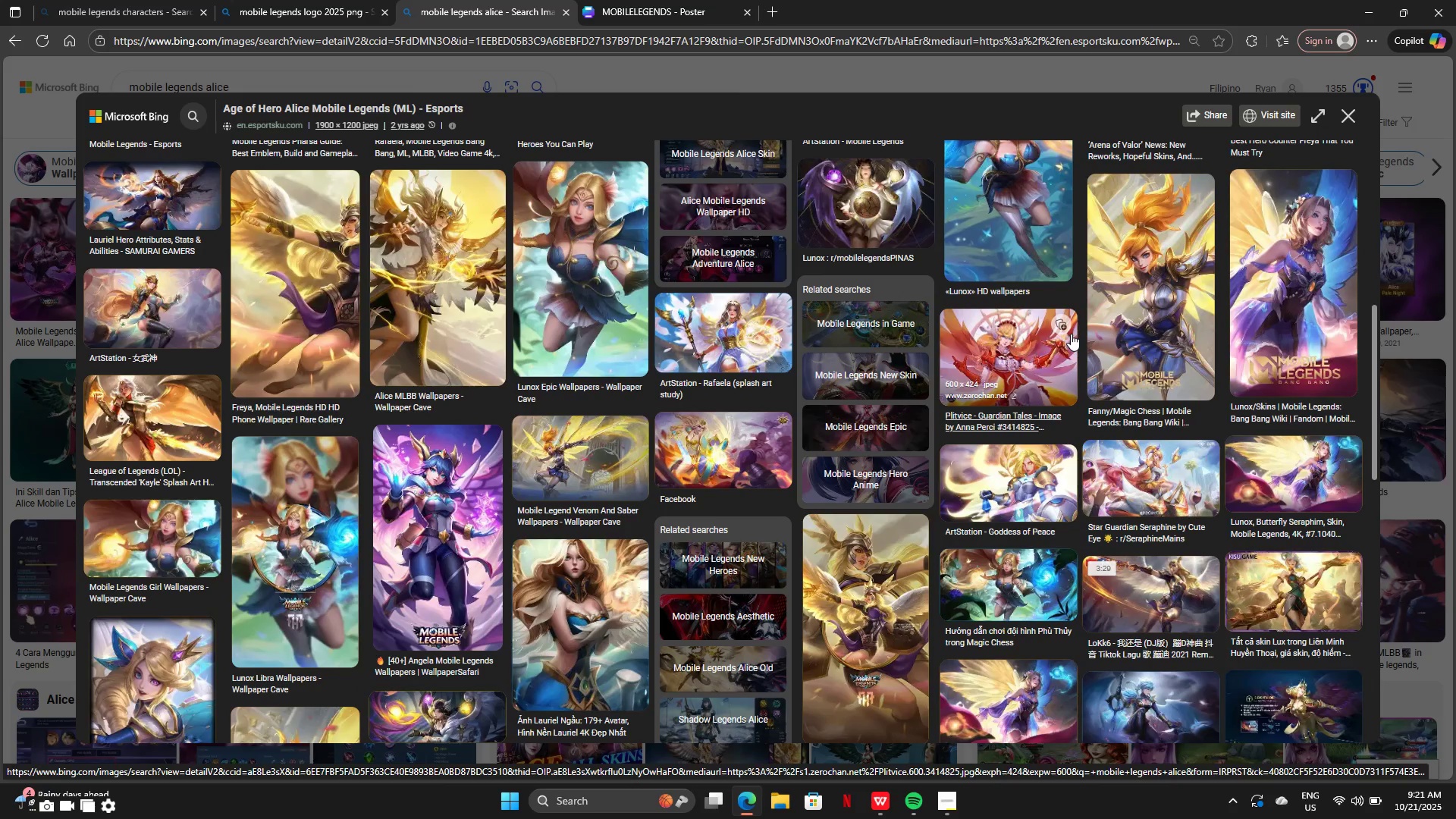 
wait(5.92)
 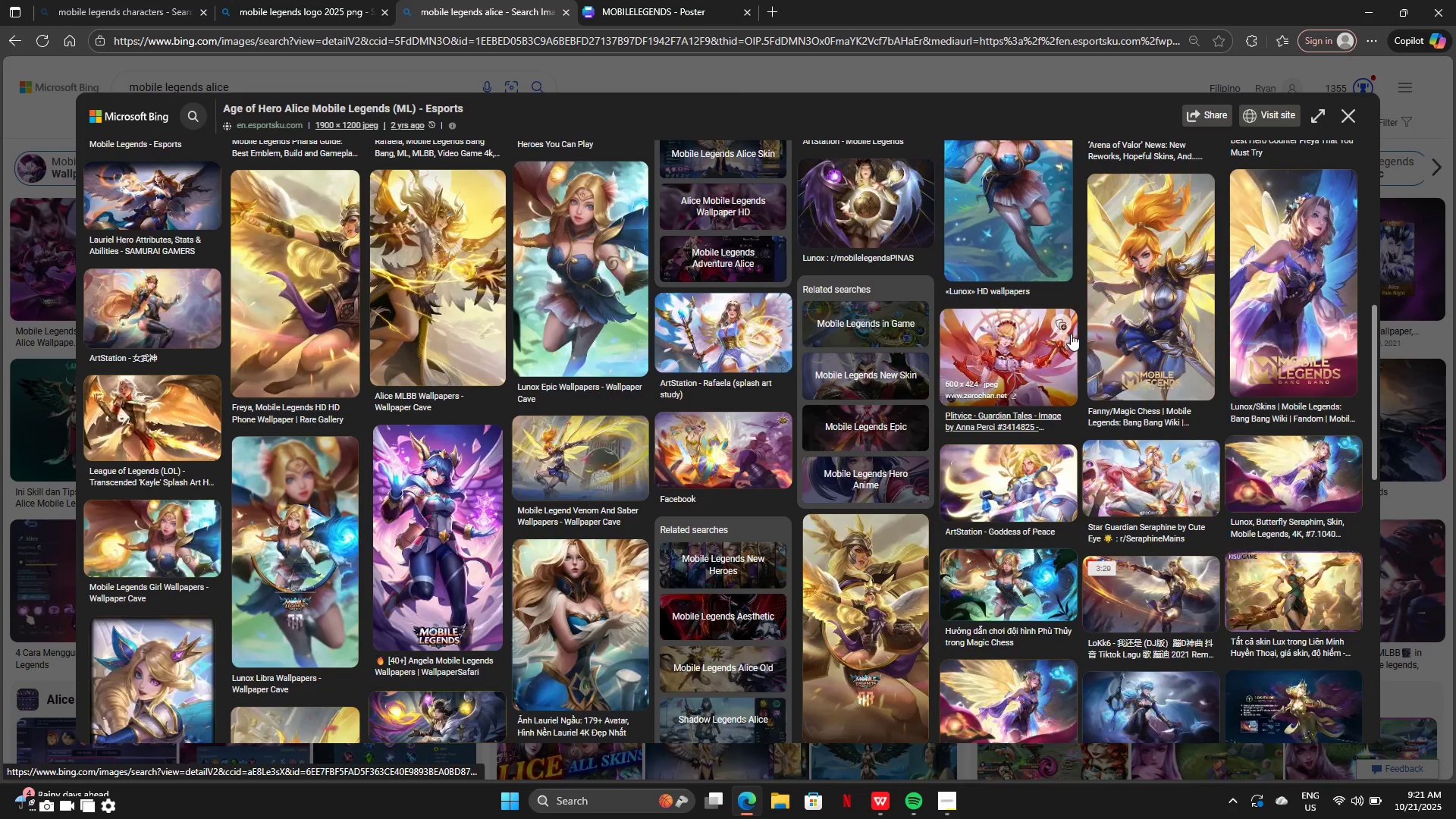 
scroll: coordinate [1071, 334], scroll_direction: up, amount: 1.0
 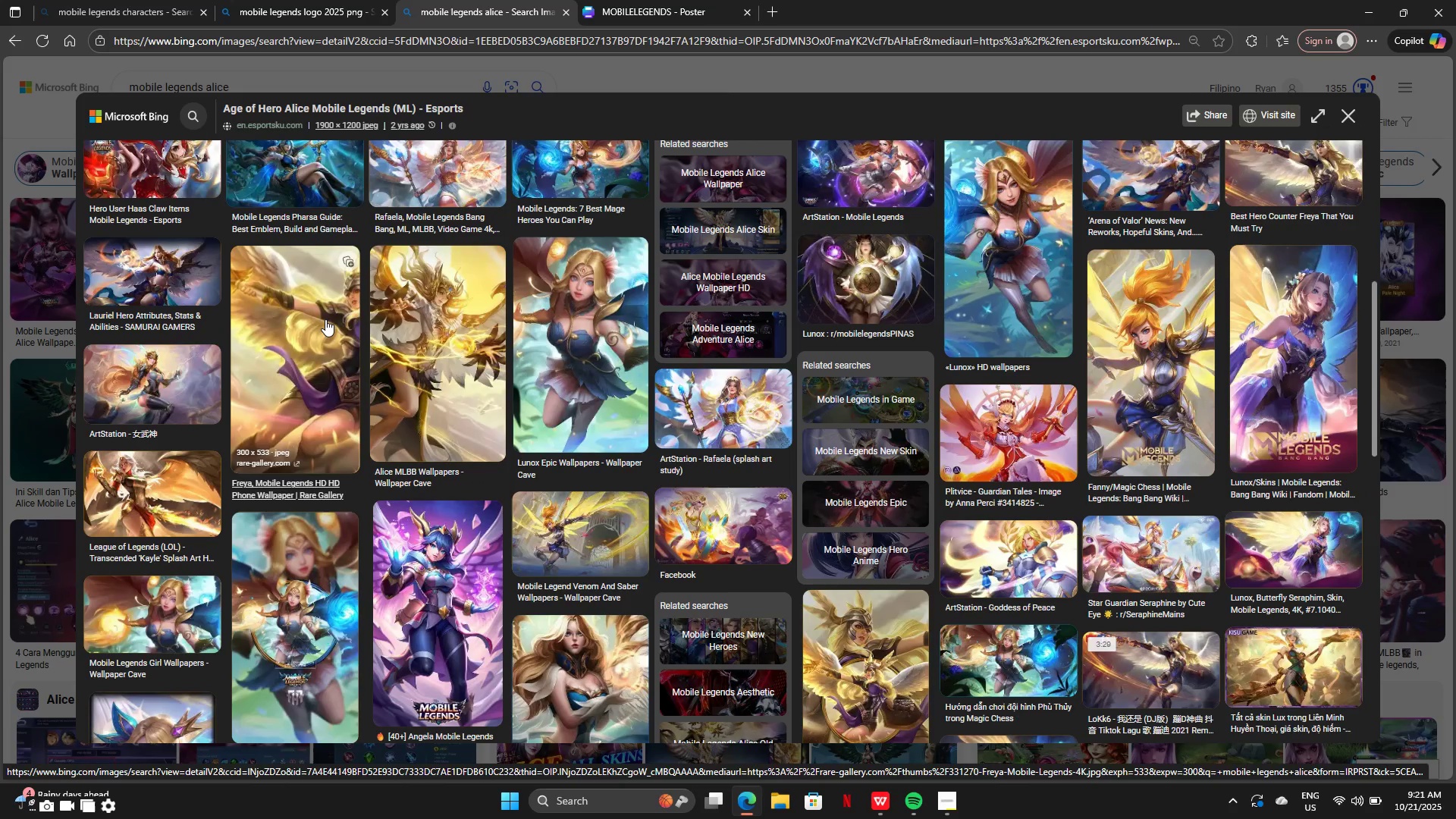 
left_click([325, 319])
 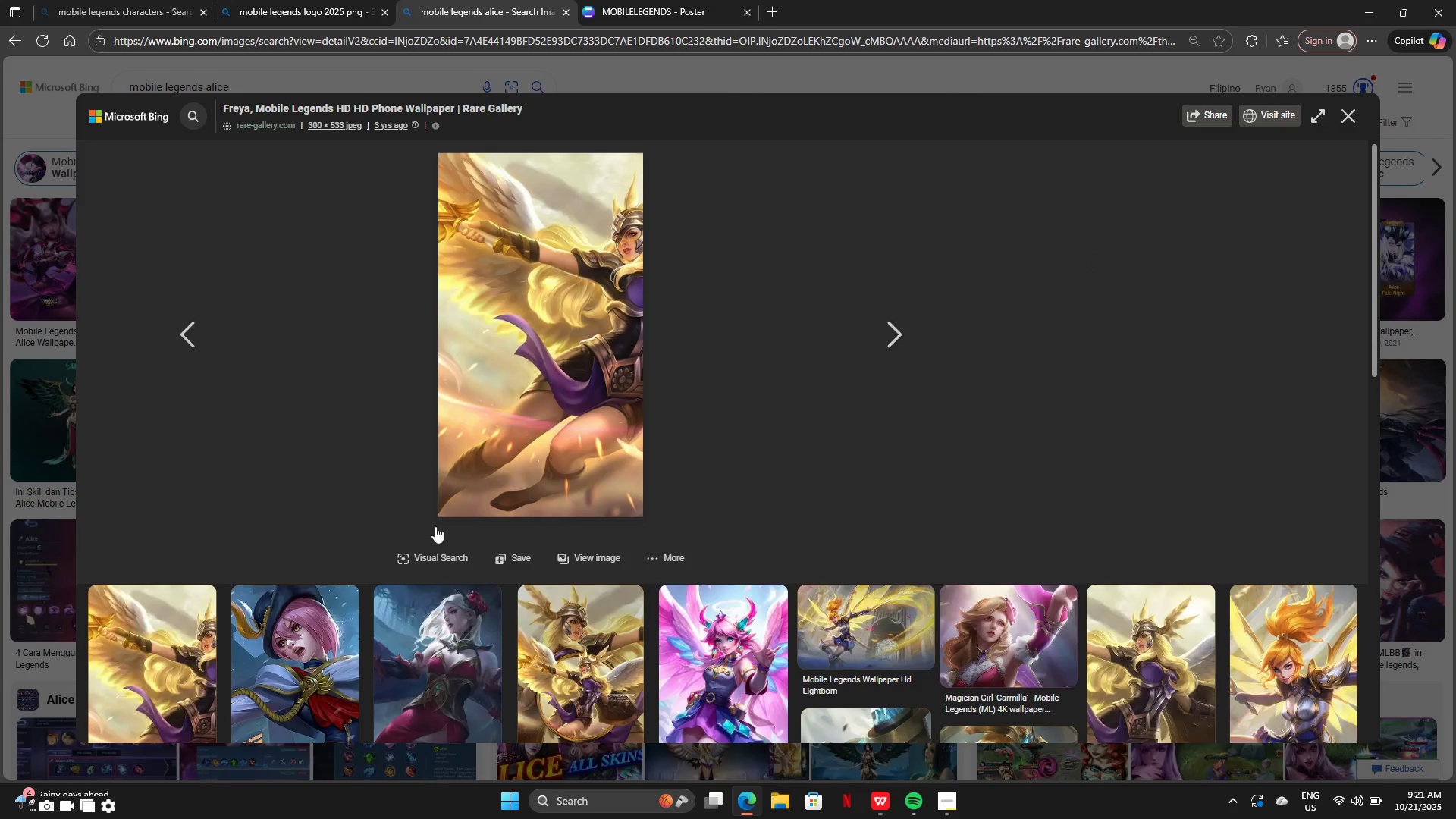 
scroll: coordinate [726, 486], scroll_direction: down, amount: 17.0
 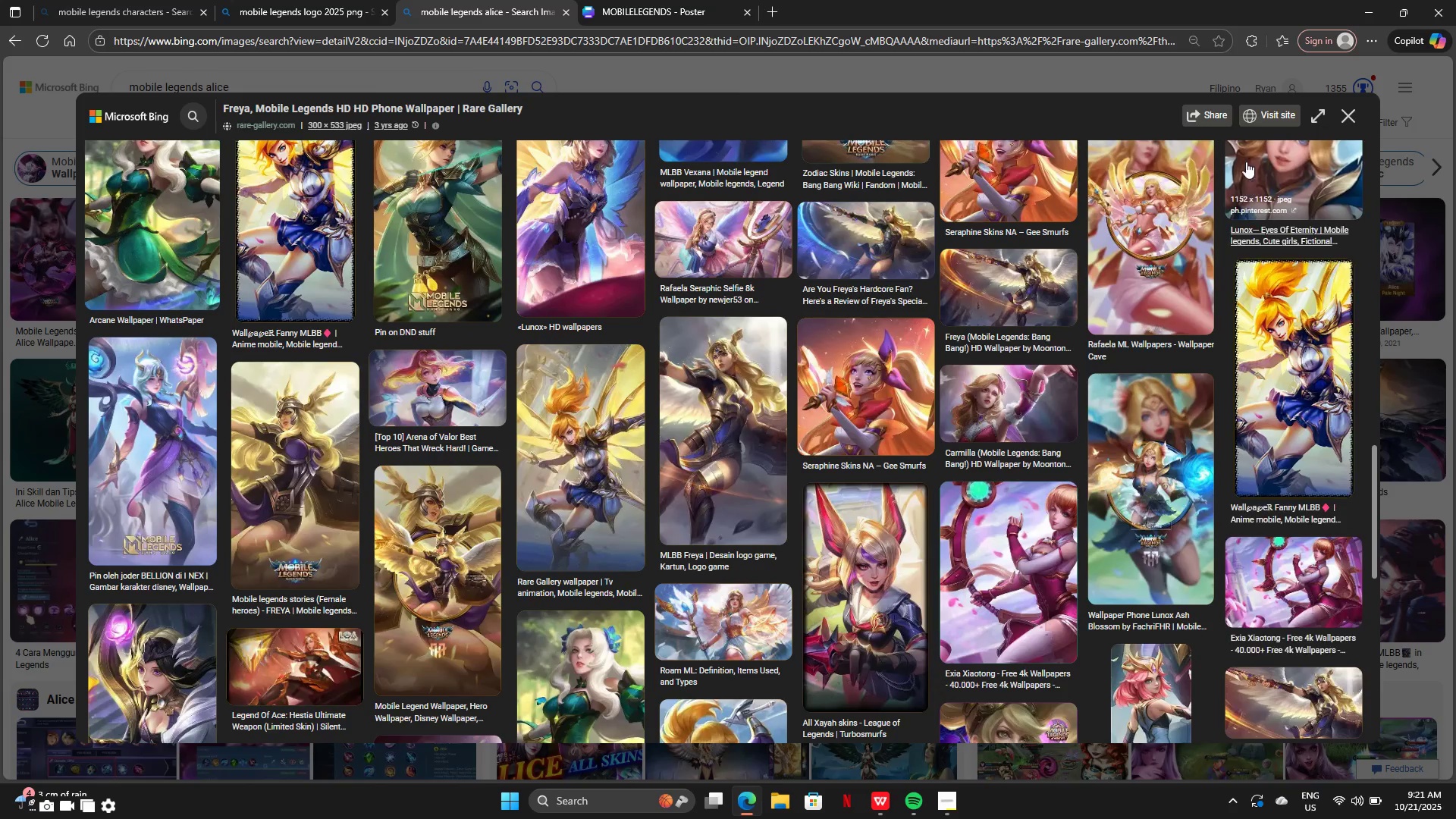 
left_click([1345, 115])
 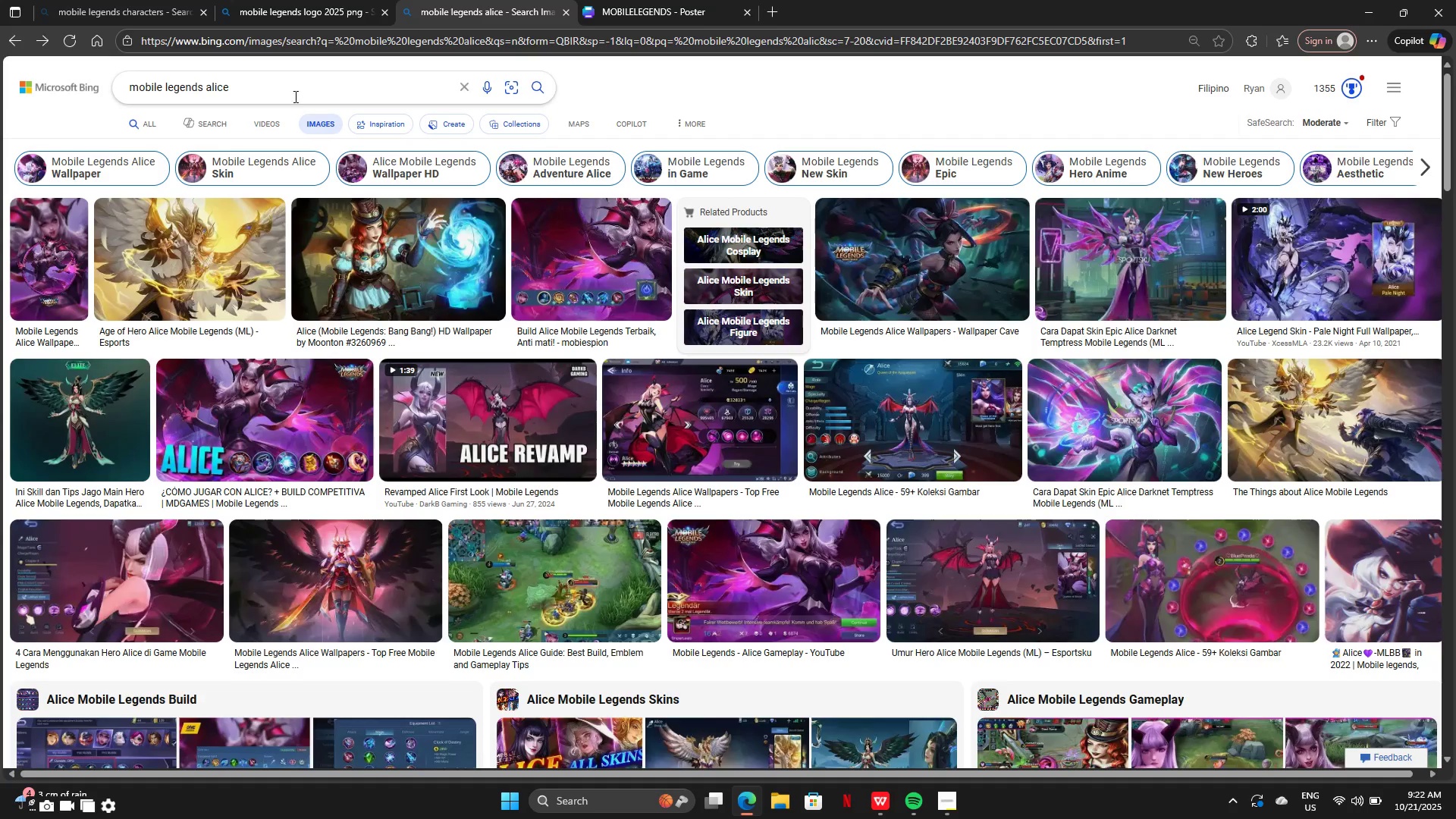 
left_click([284, 88])
 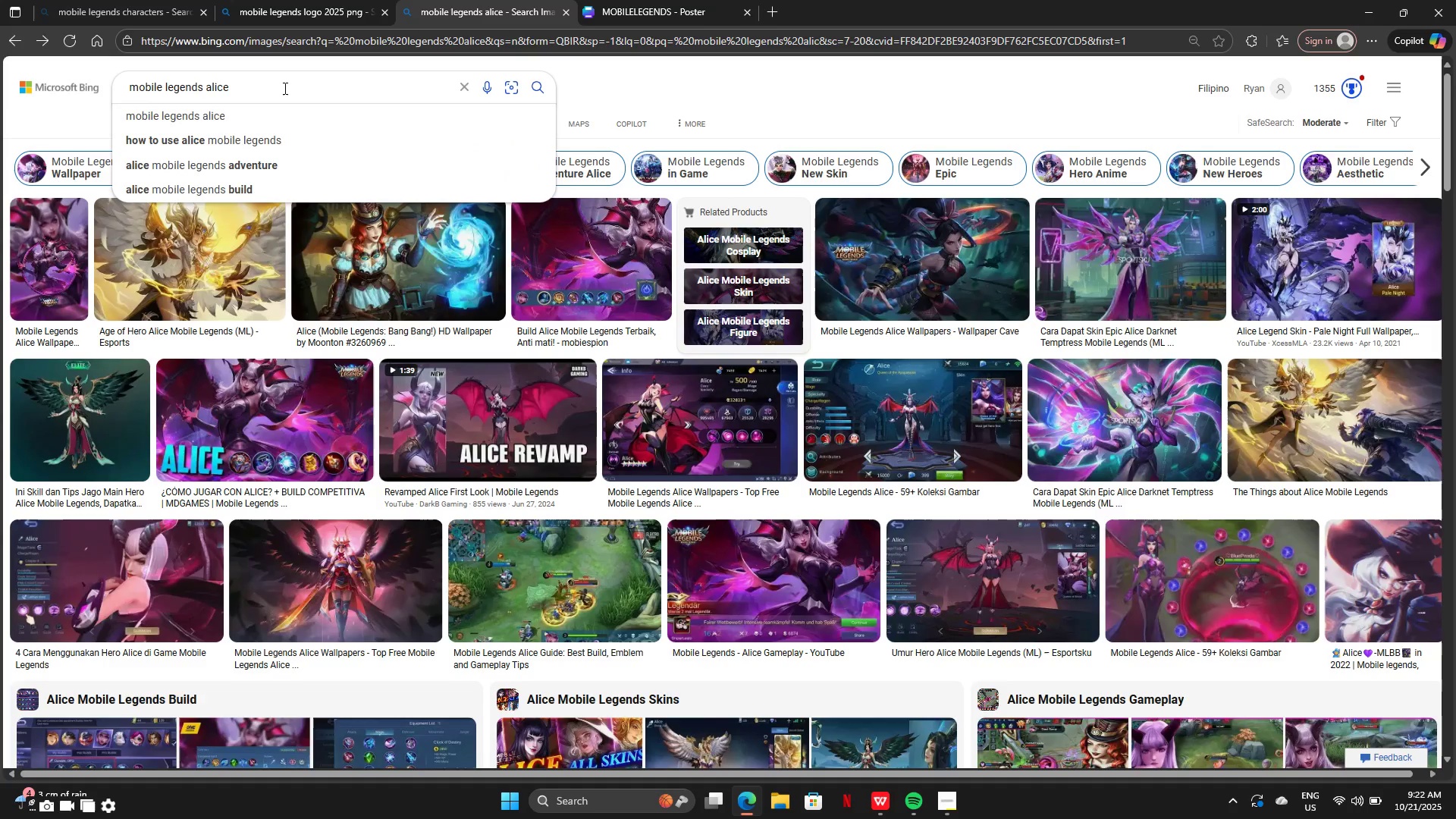 
type( whole body)
 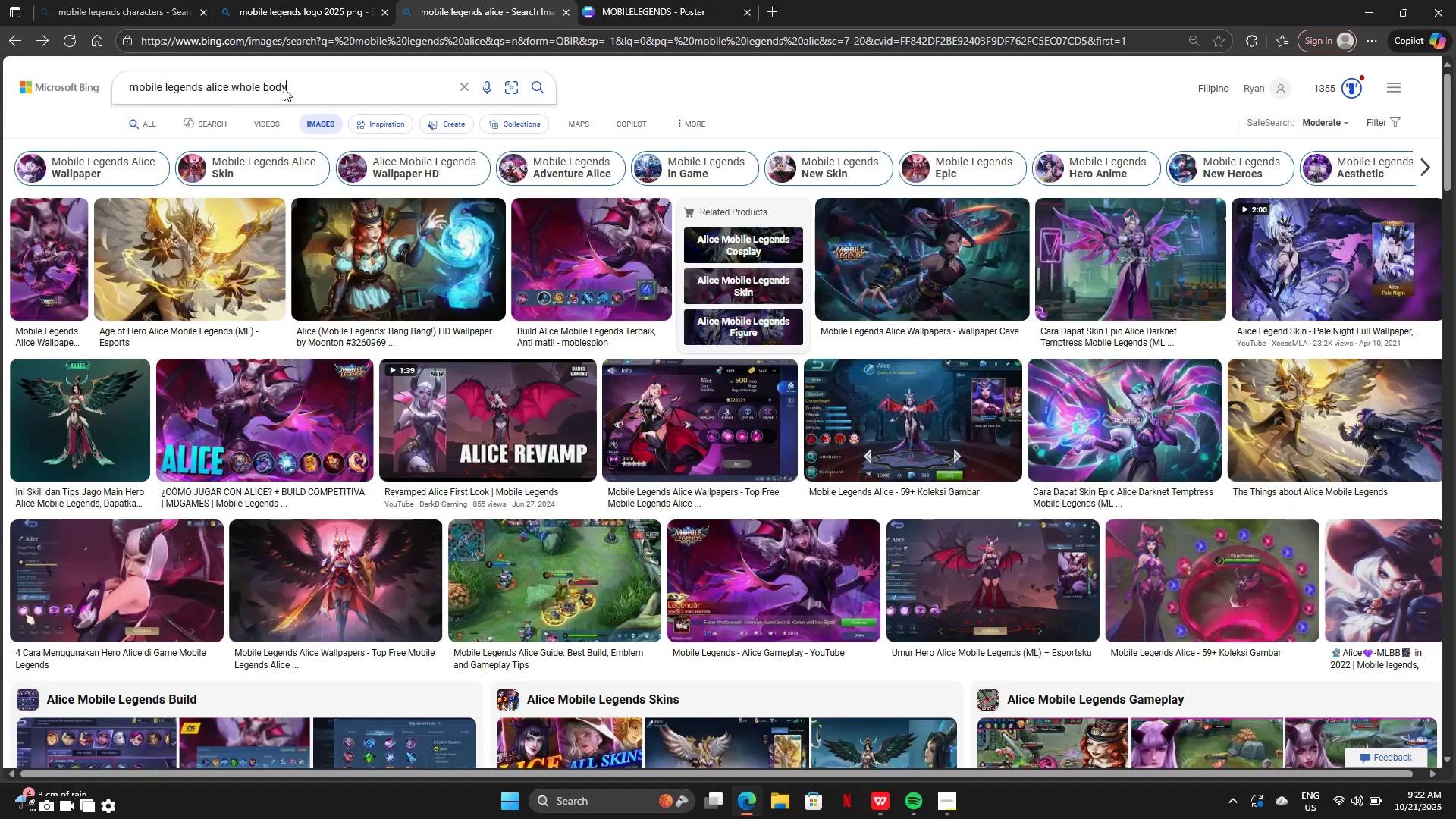 
key(Enter)
 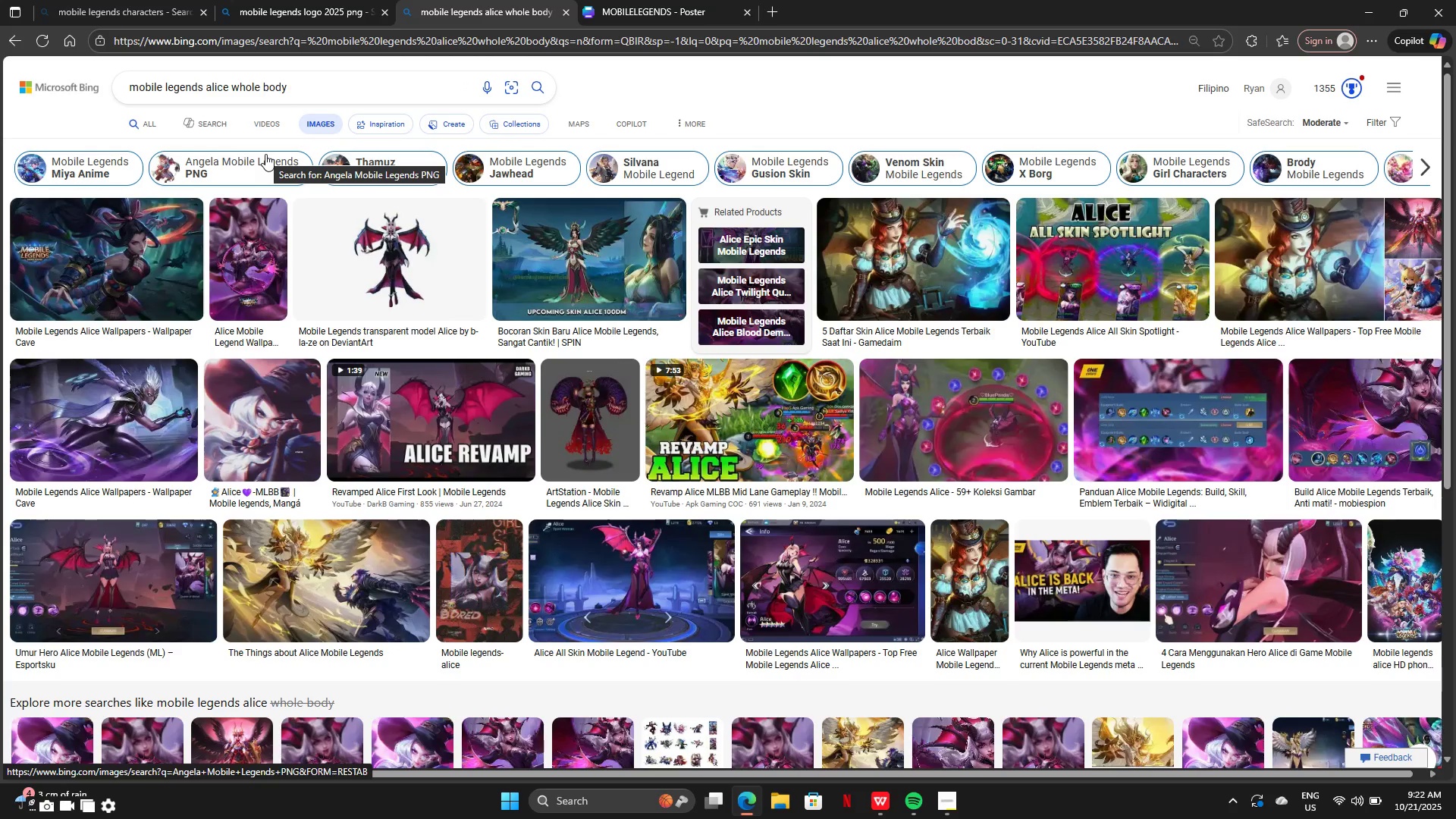 
wait(8.46)
 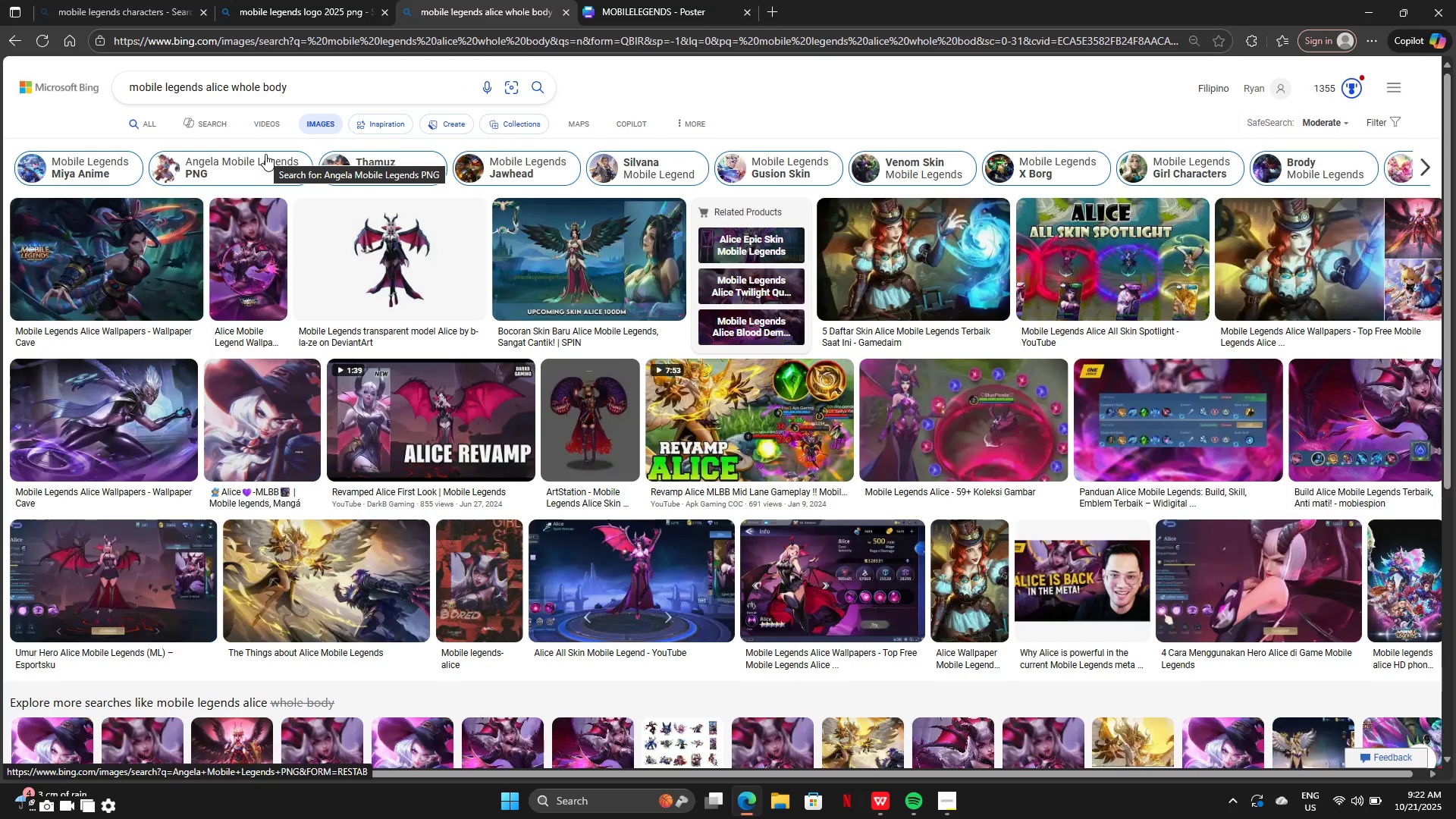 
scroll: coordinate [265, 404], scroll_direction: down, amount: 10.0
 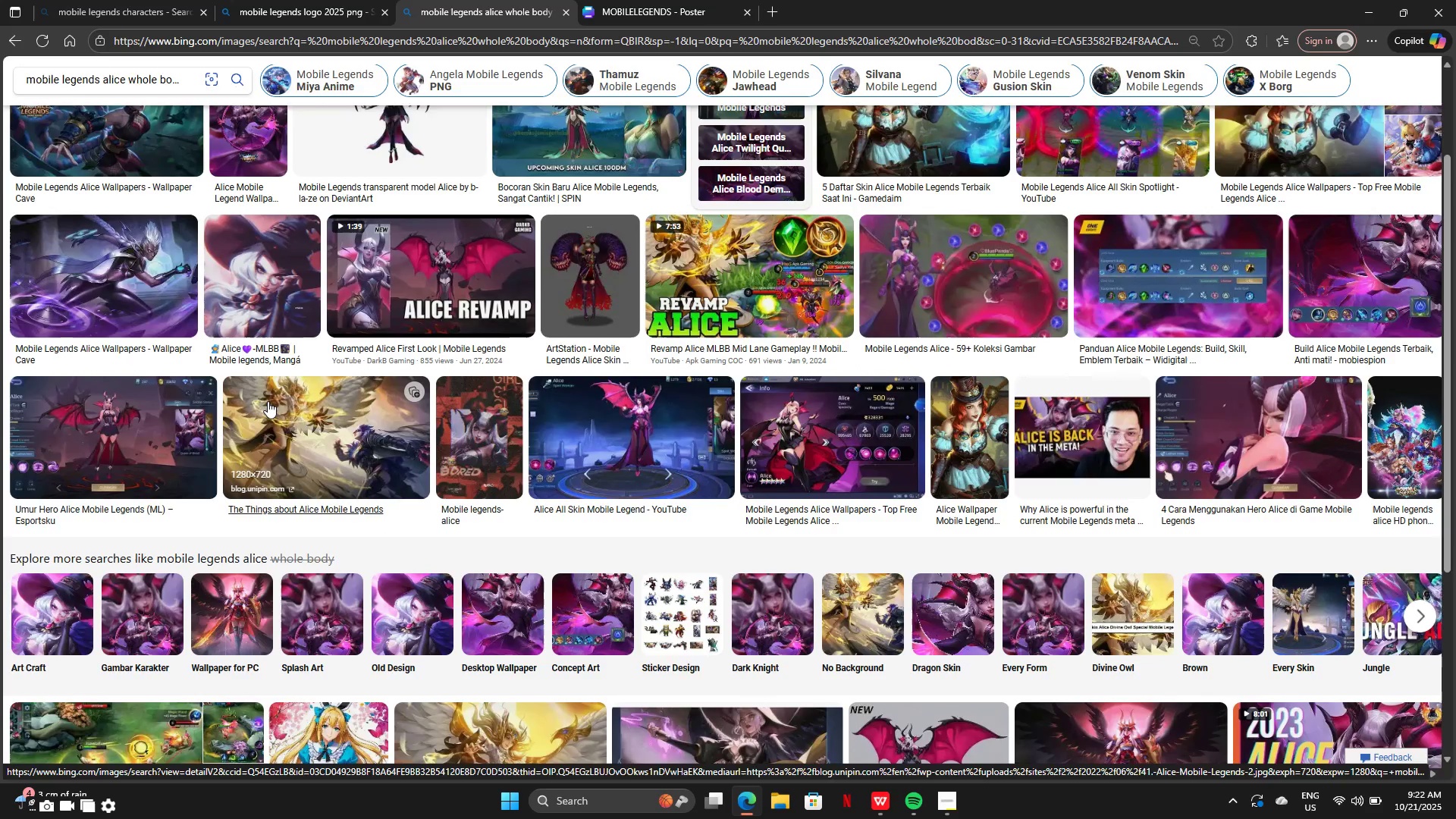 
scroll: coordinate [268, 401], scroll_direction: up, amount: 4.0
 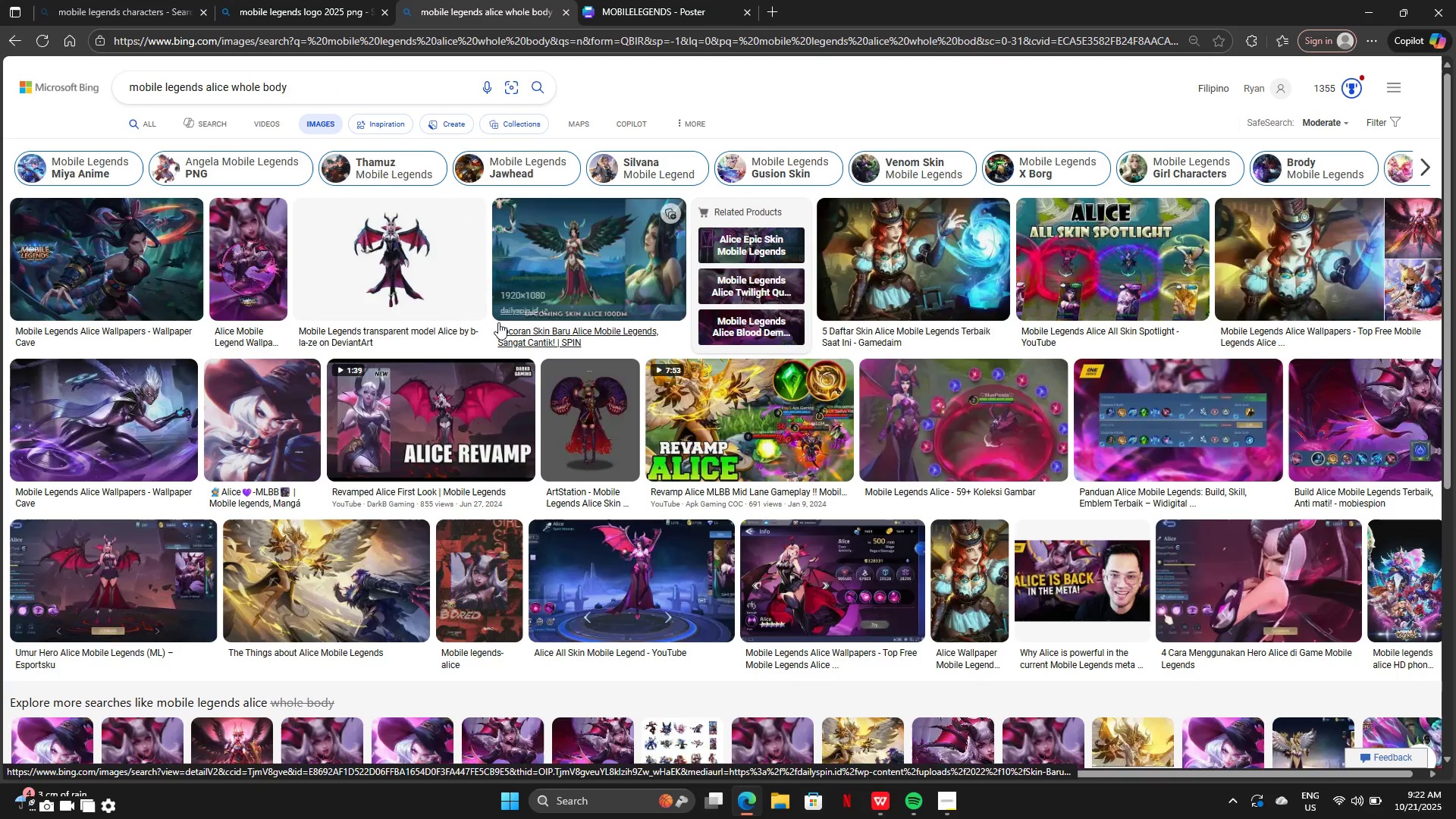 
wait(6.85)
 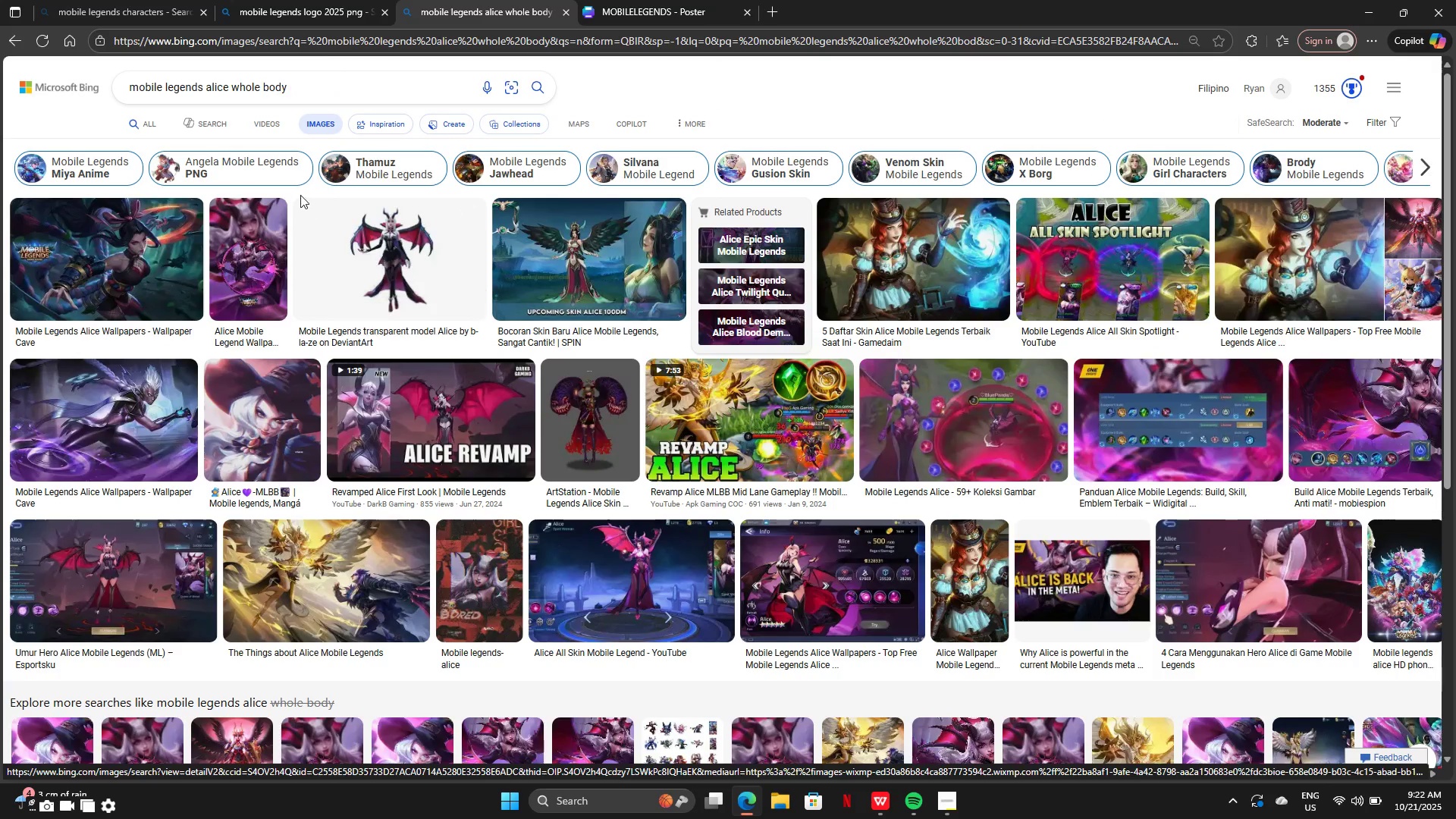 
left_click([255, 275])
 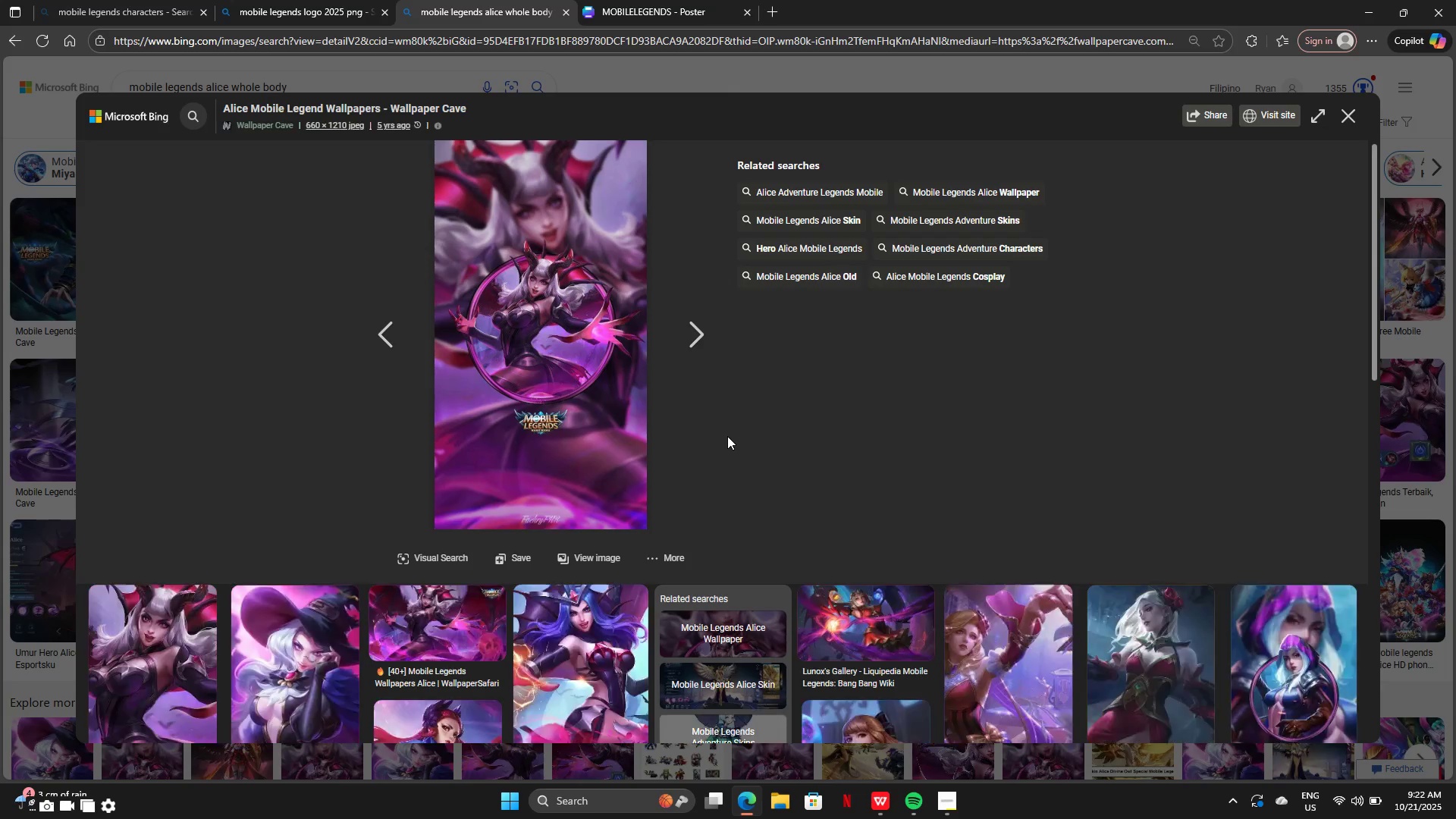 
scroll: coordinate [726, 432], scroll_direction: down, amount: 8.0
 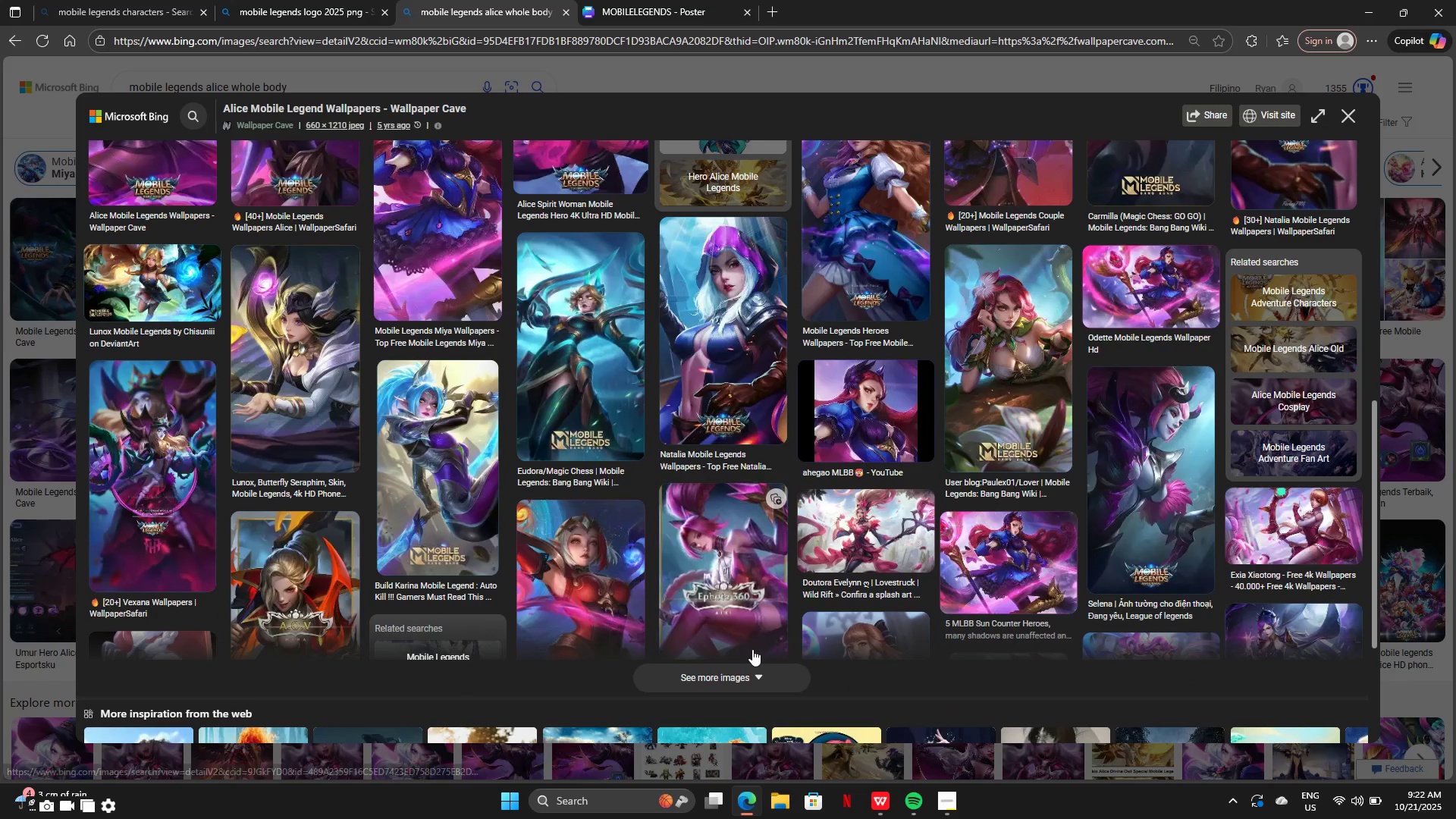 
left_click([749, 677])
 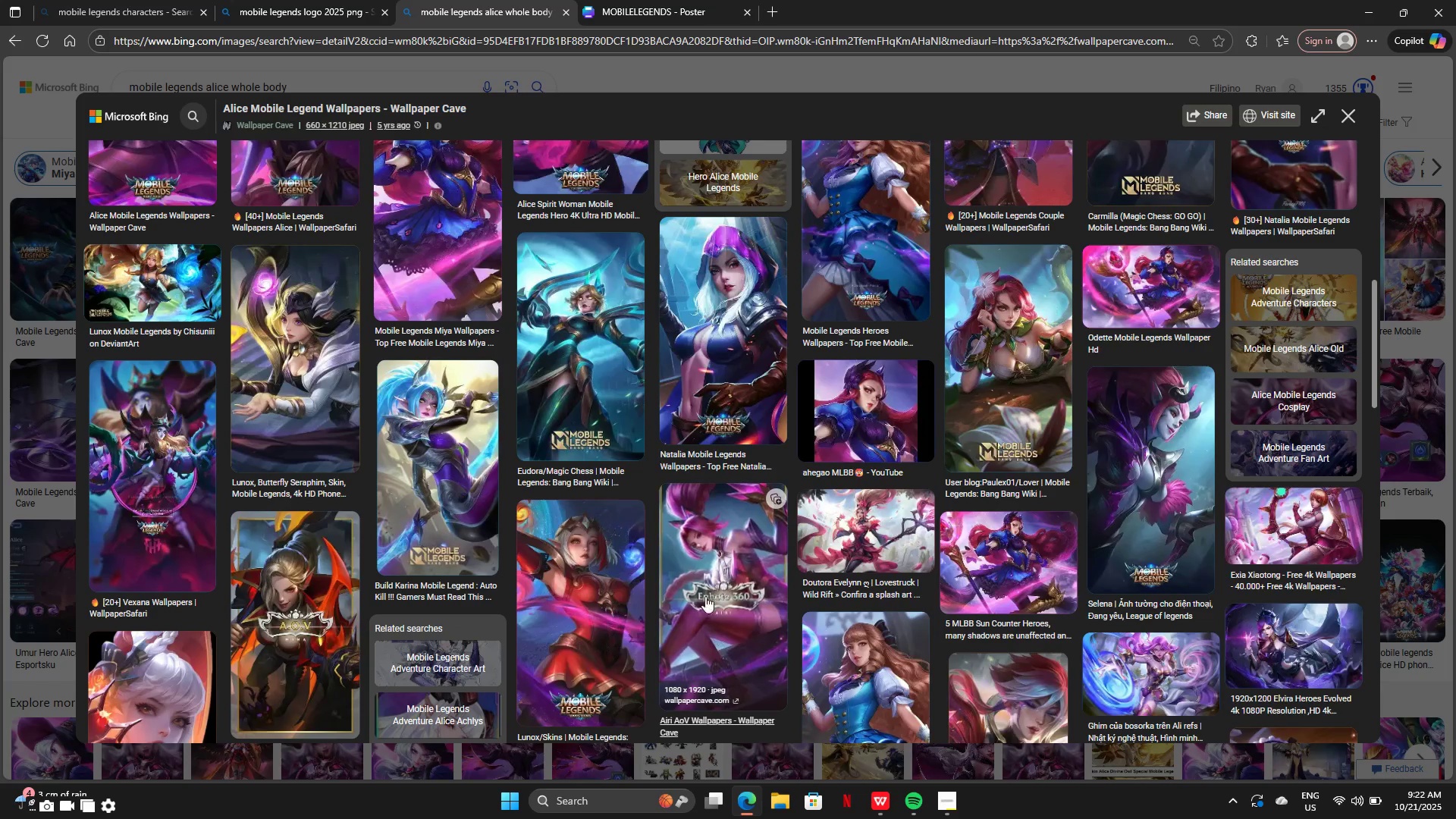 
scroll: coordinate [704, 582], scroll_direction: down, amount: 23.0
 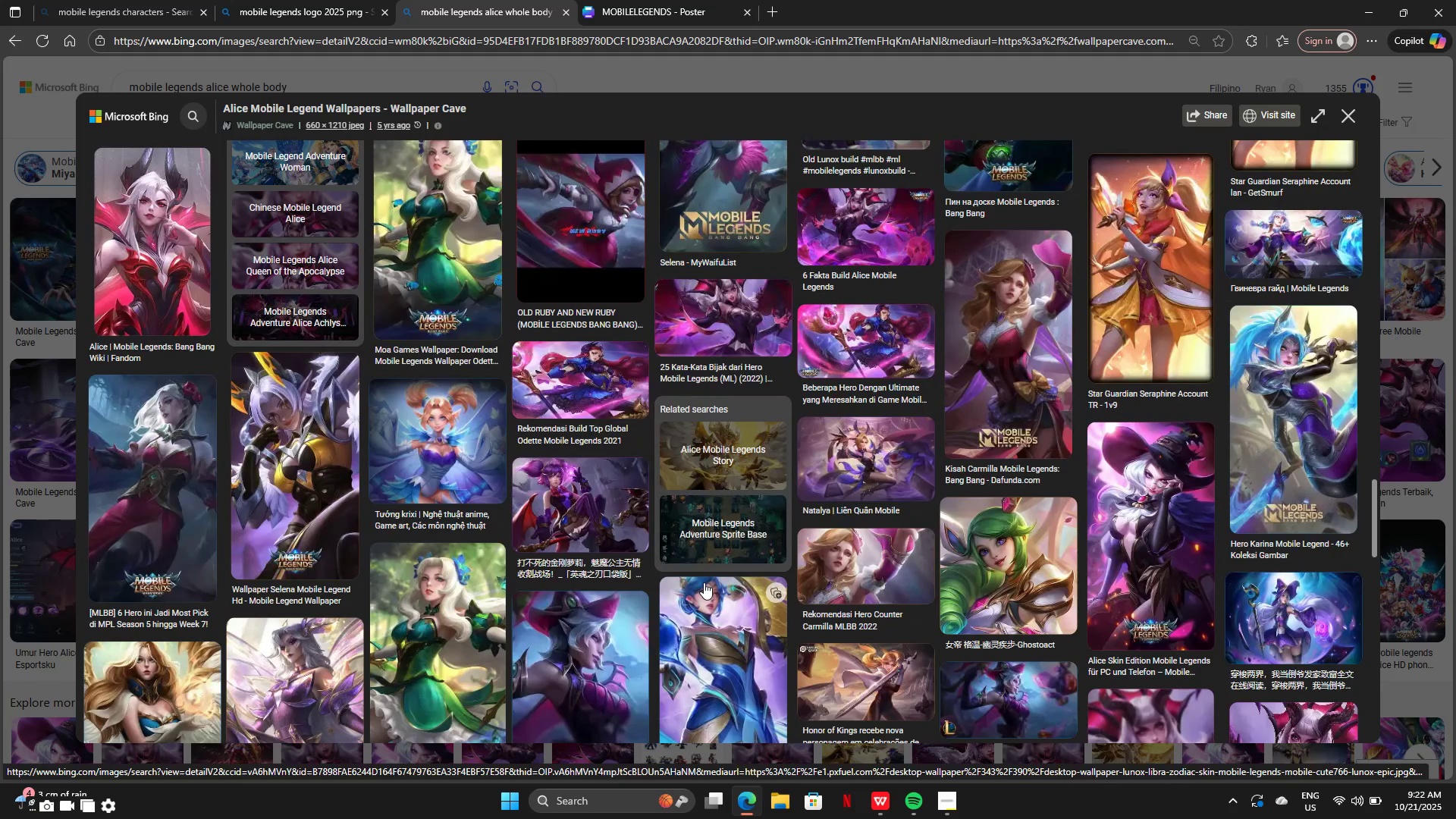 
scroll: coordinate [704, 582], scroll_direction: down, amount: 8.0
 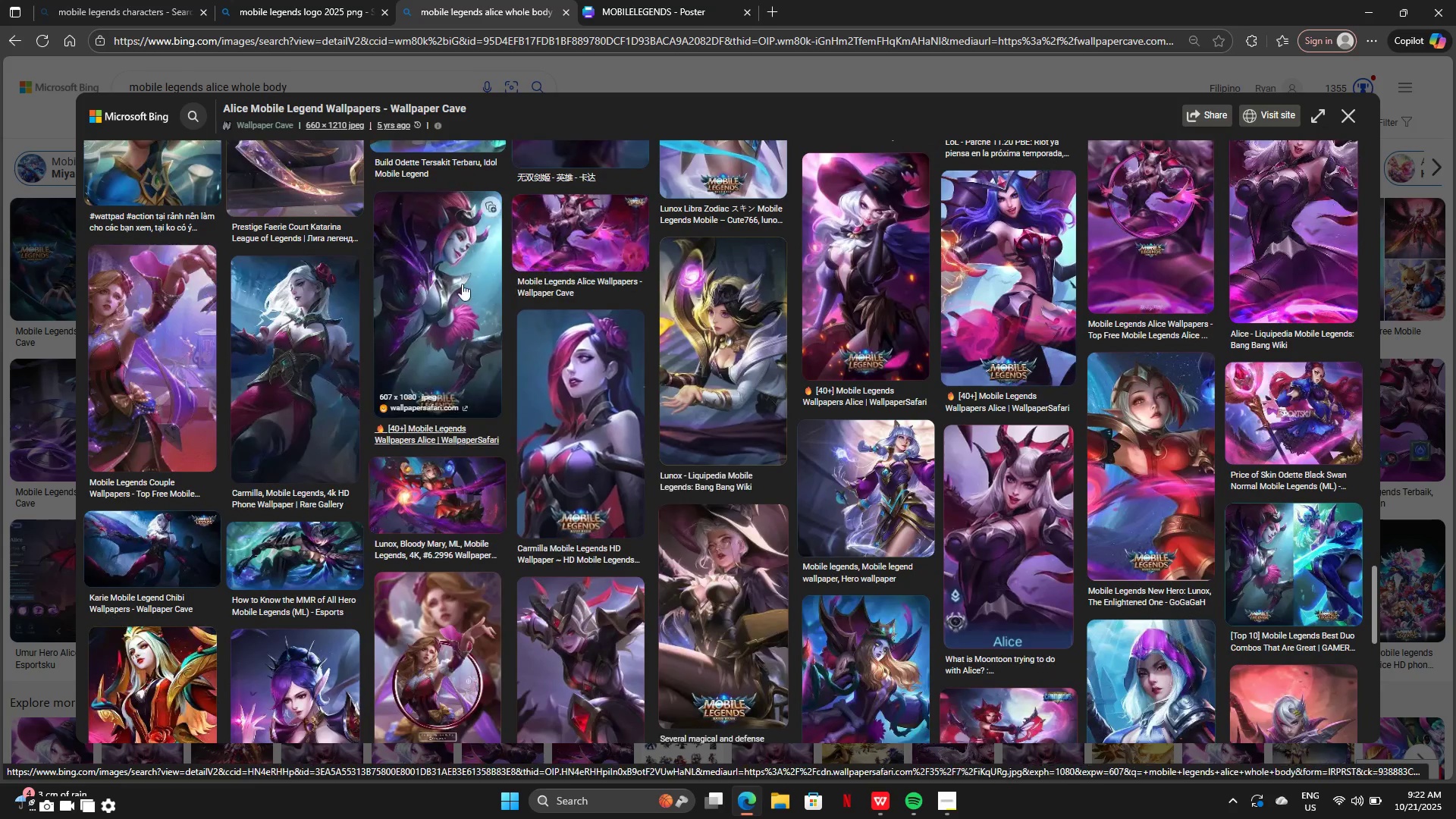 
left_click([462, 284])
 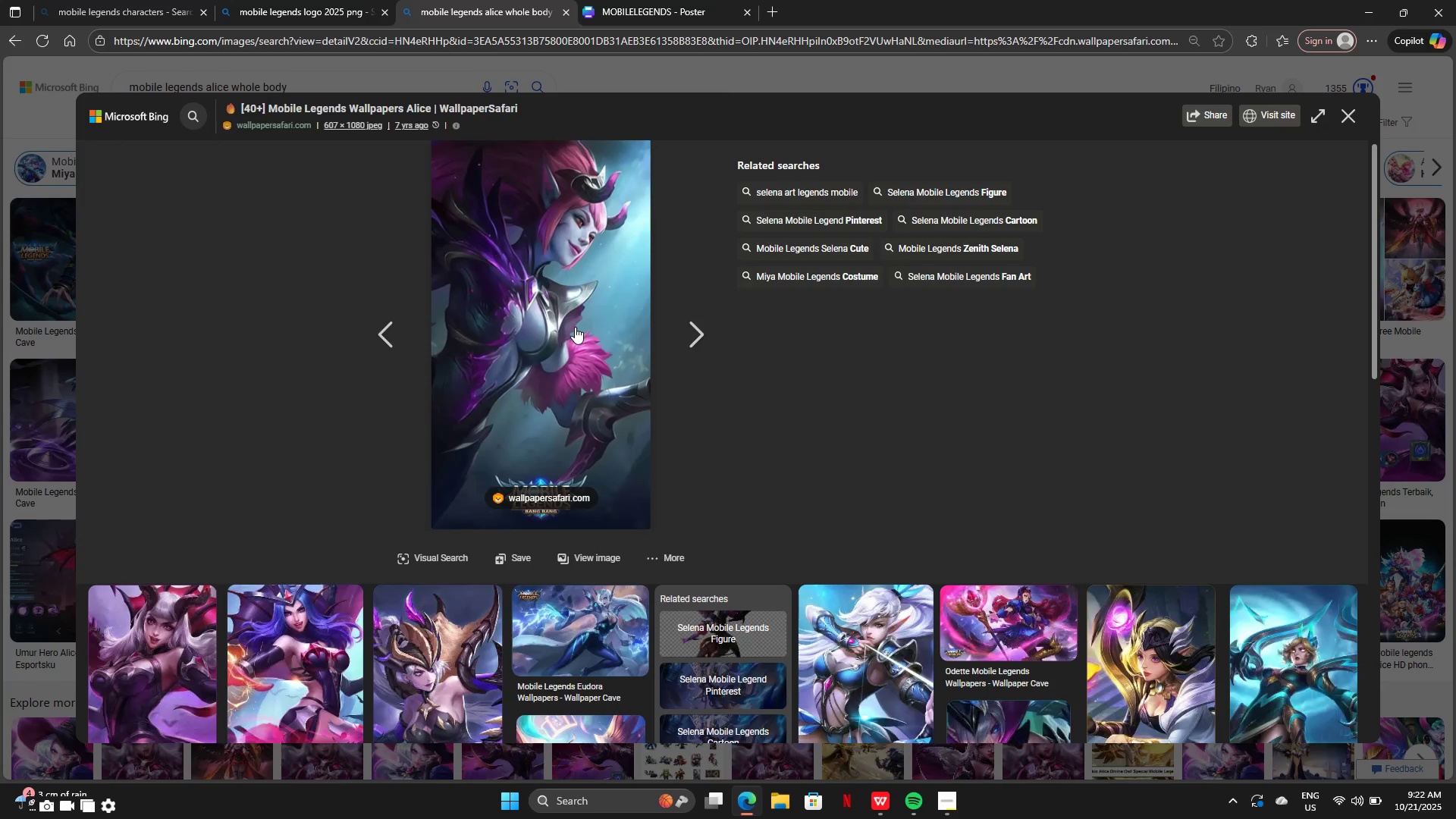 
scroll: coordinate [286, 517], scroll_direction: down, amount: 5.0
 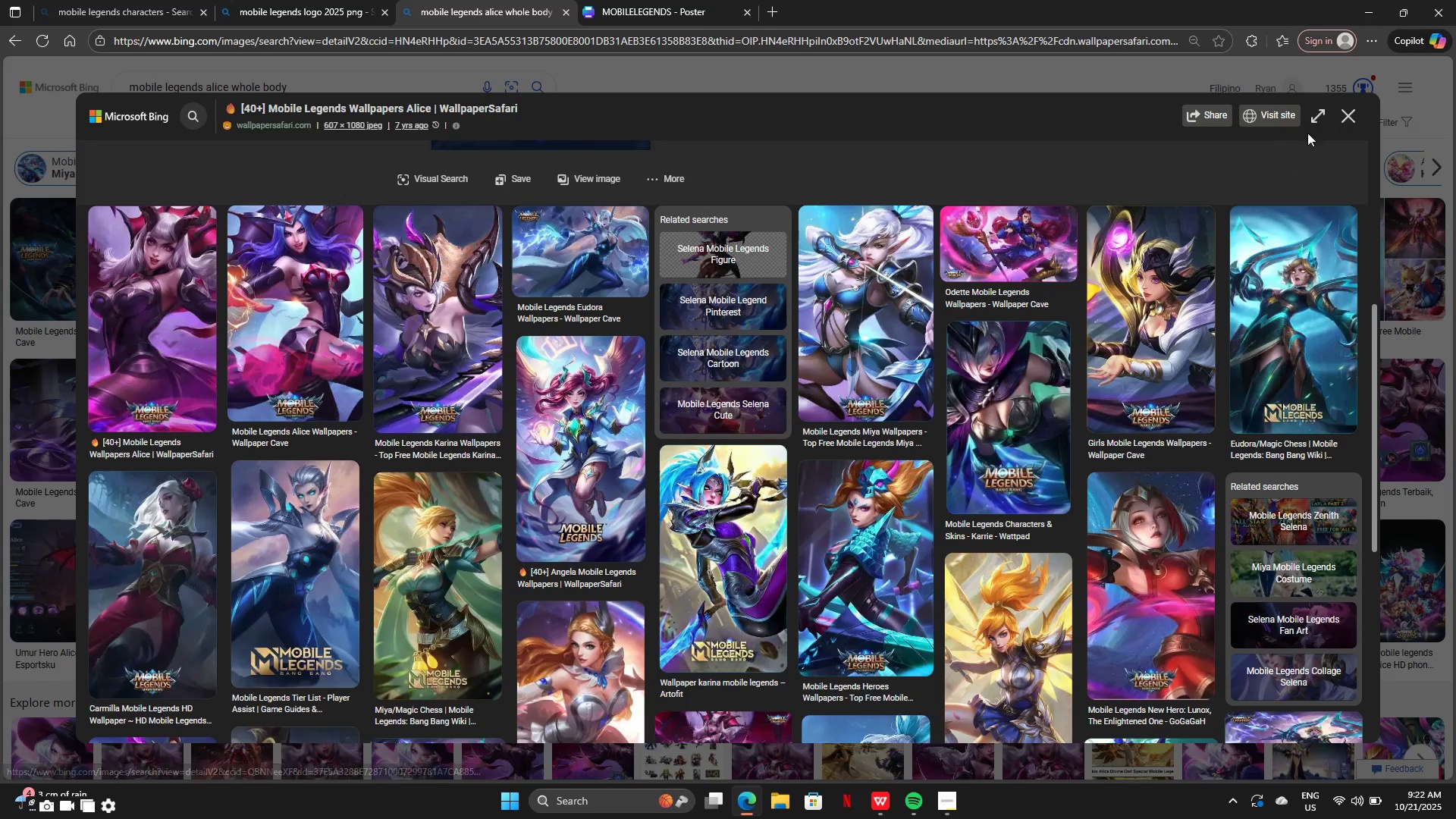 
left_click([1351, 115])
 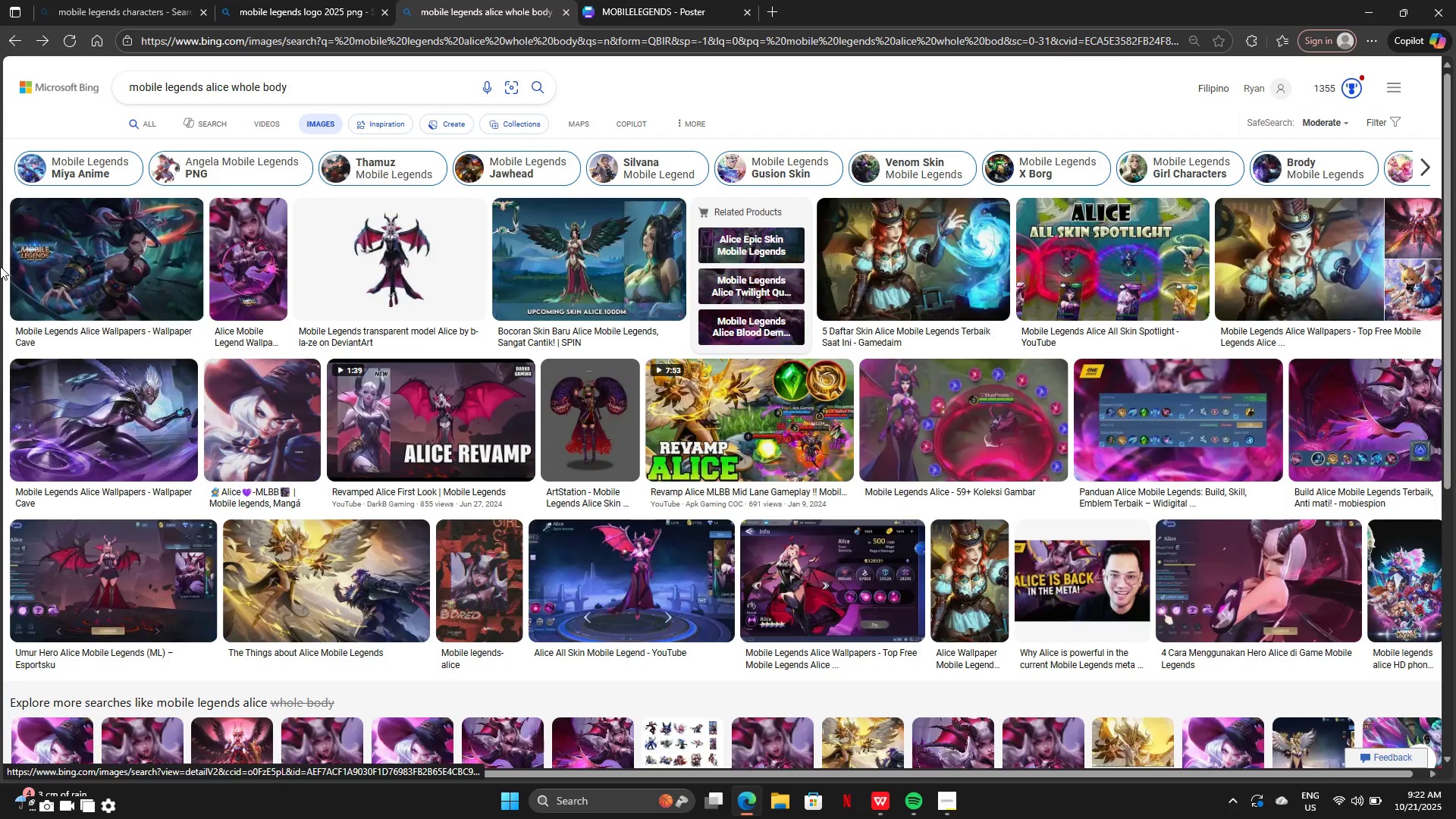 
scroll: coordinate [457, 308], scroll_direction: up, amount: 6.0
 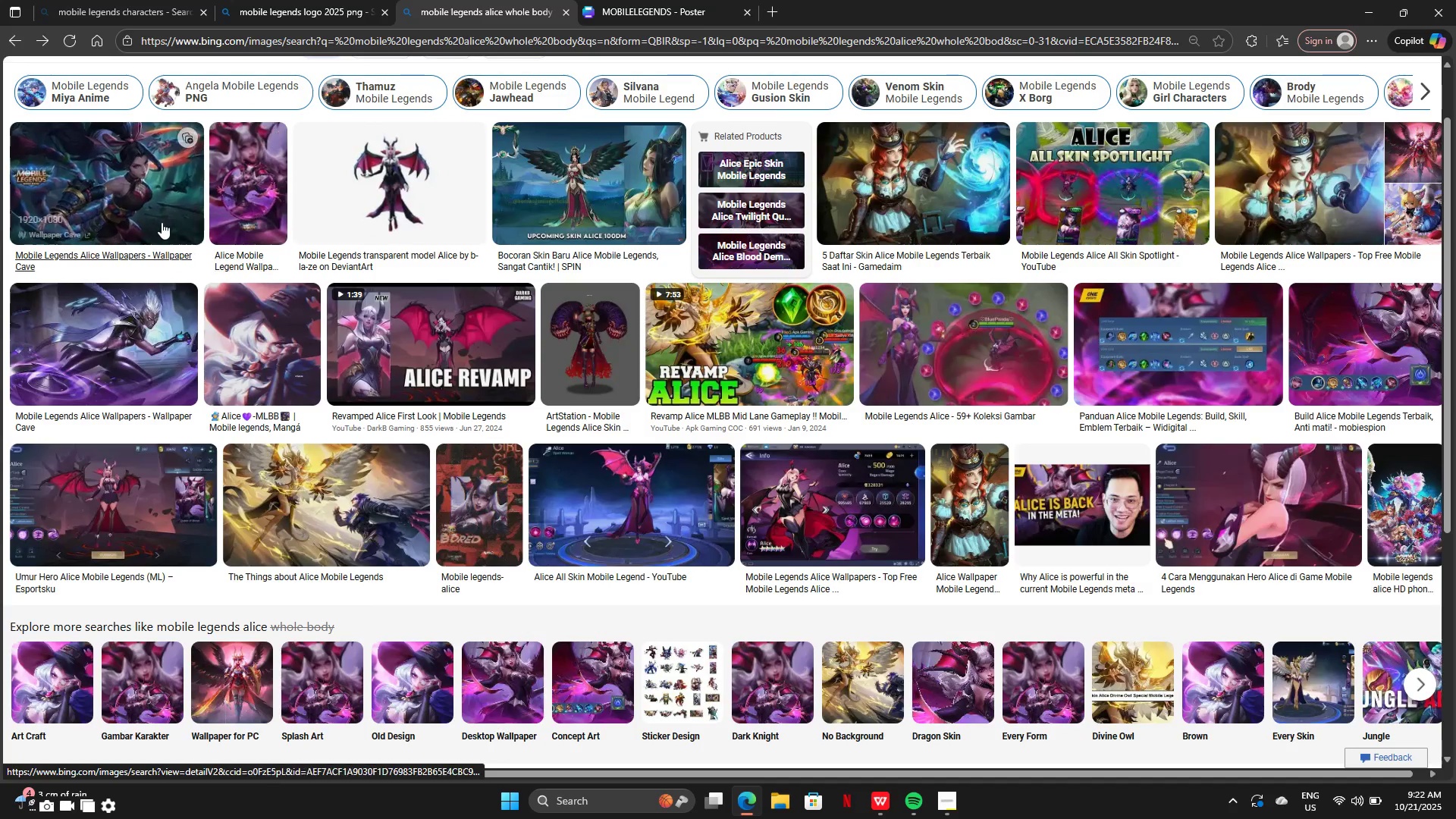 
left_click([154, 221])
 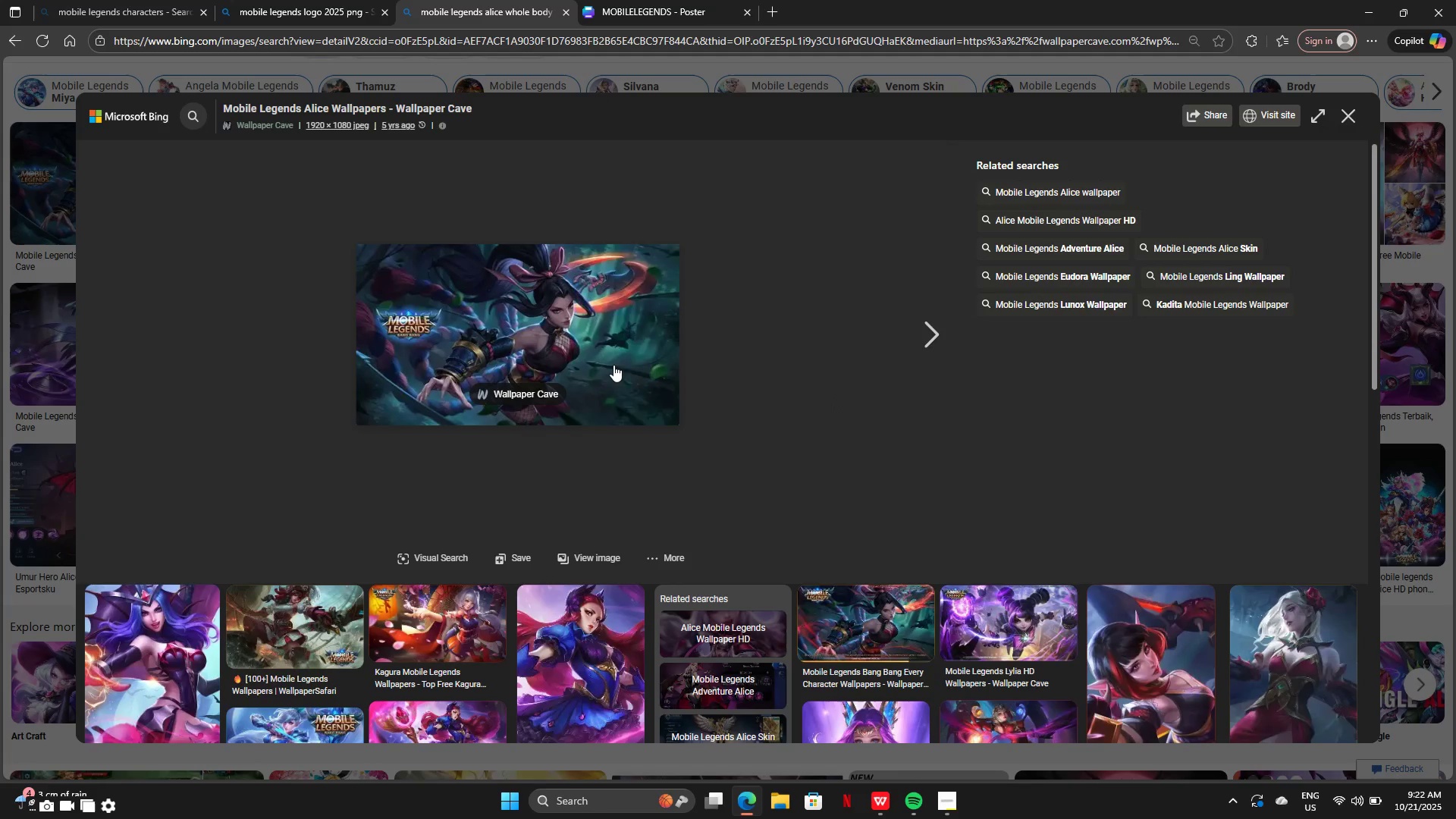 
right_click([613, 361])
 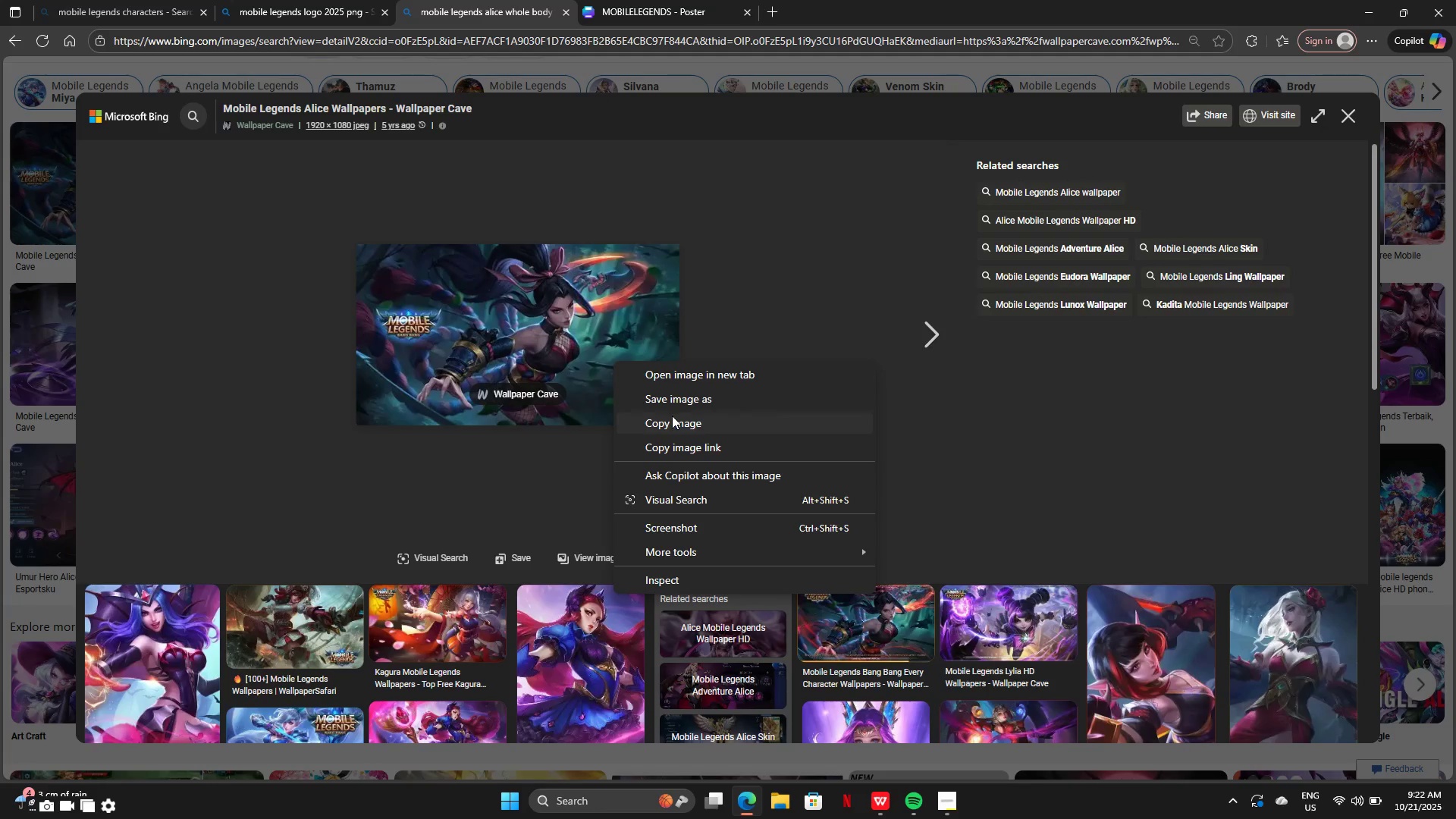 
left_click([673, 419])
 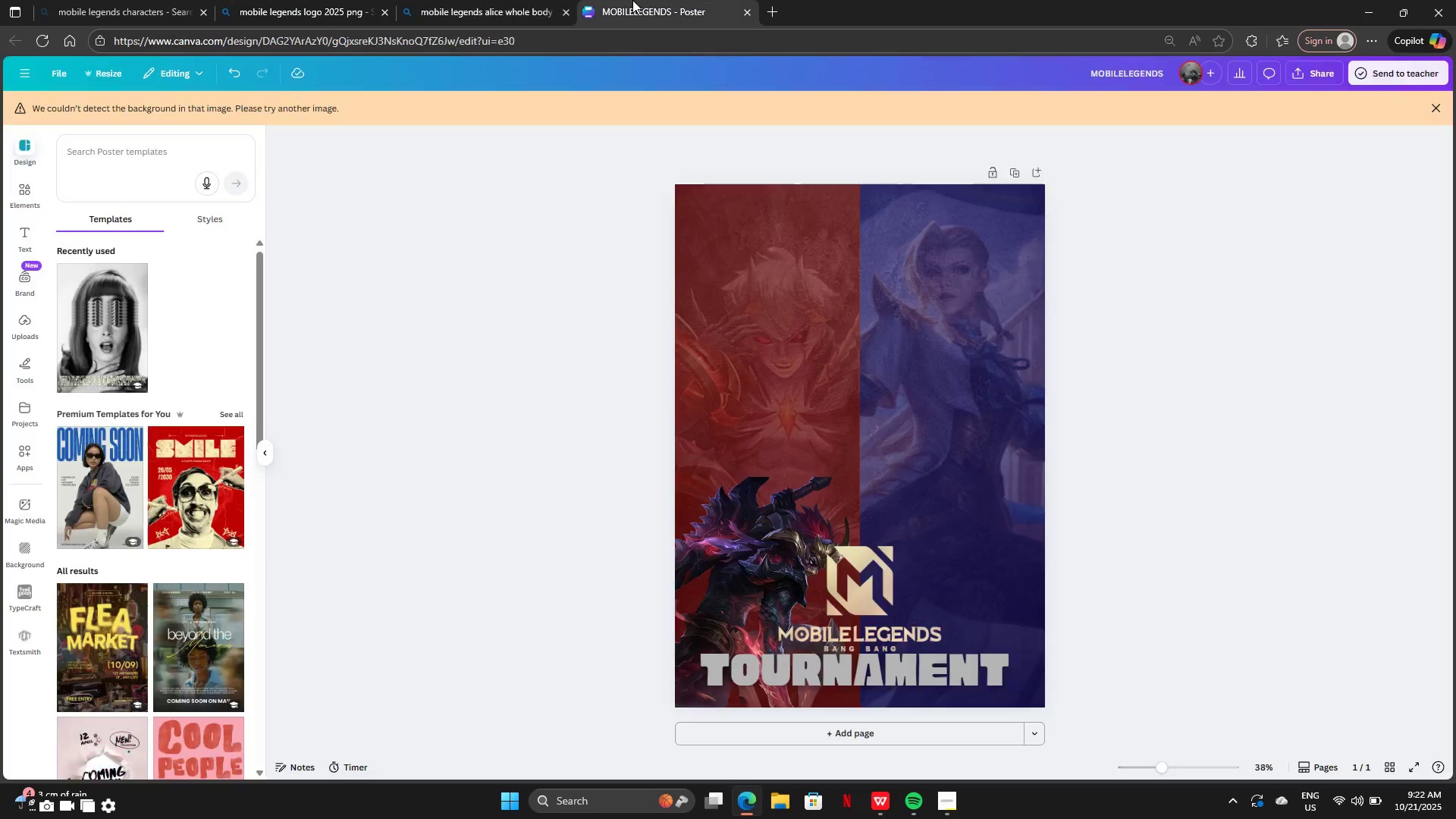 
left_click([632, 0])
 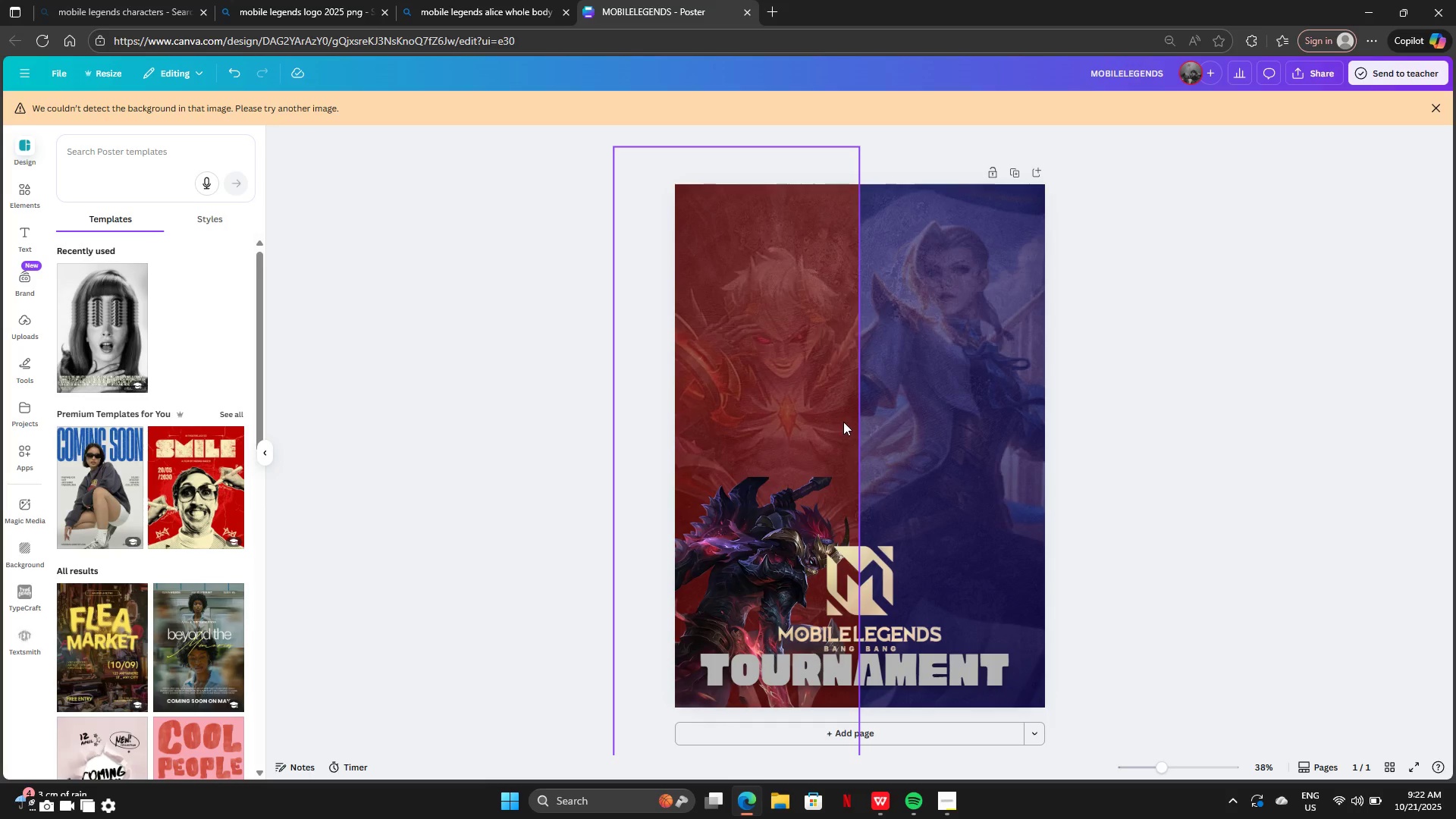 
key(Control+V)
 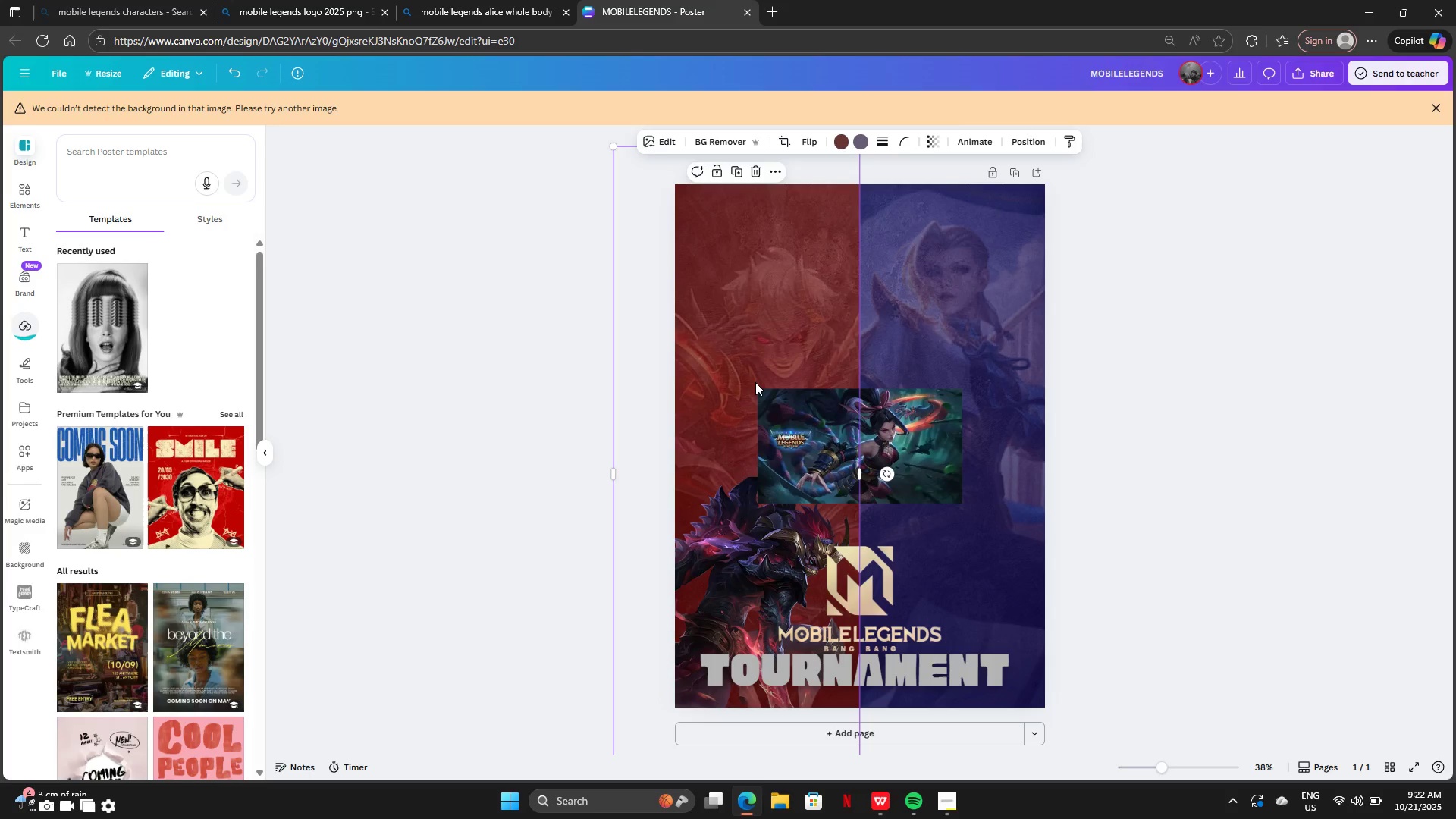 
left_click([772, 397])
 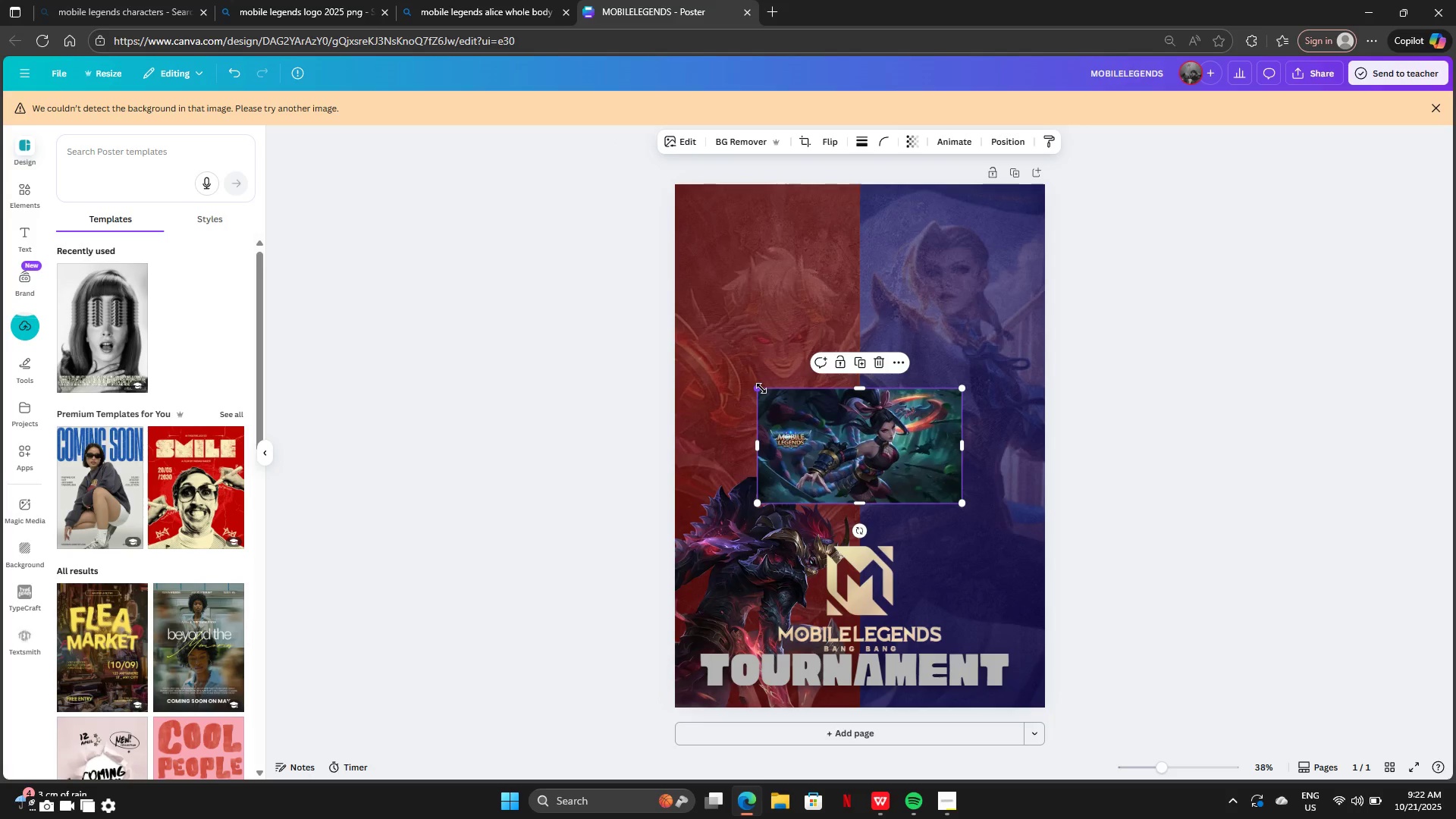 
left_click_drag(start_coordinate=[761, 388], to_coordinate=[588, 330])
 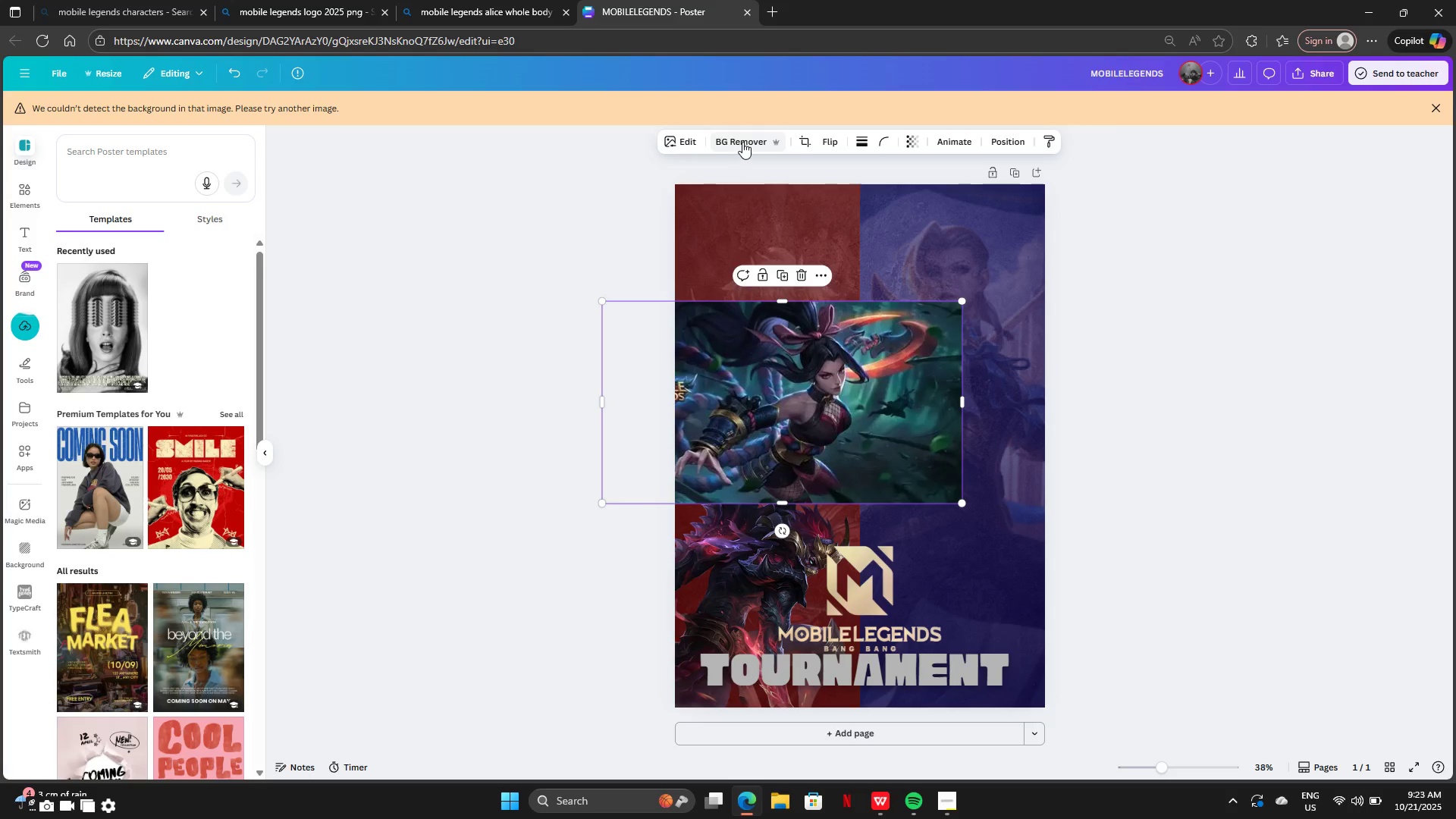 
left_click([743, 142])
 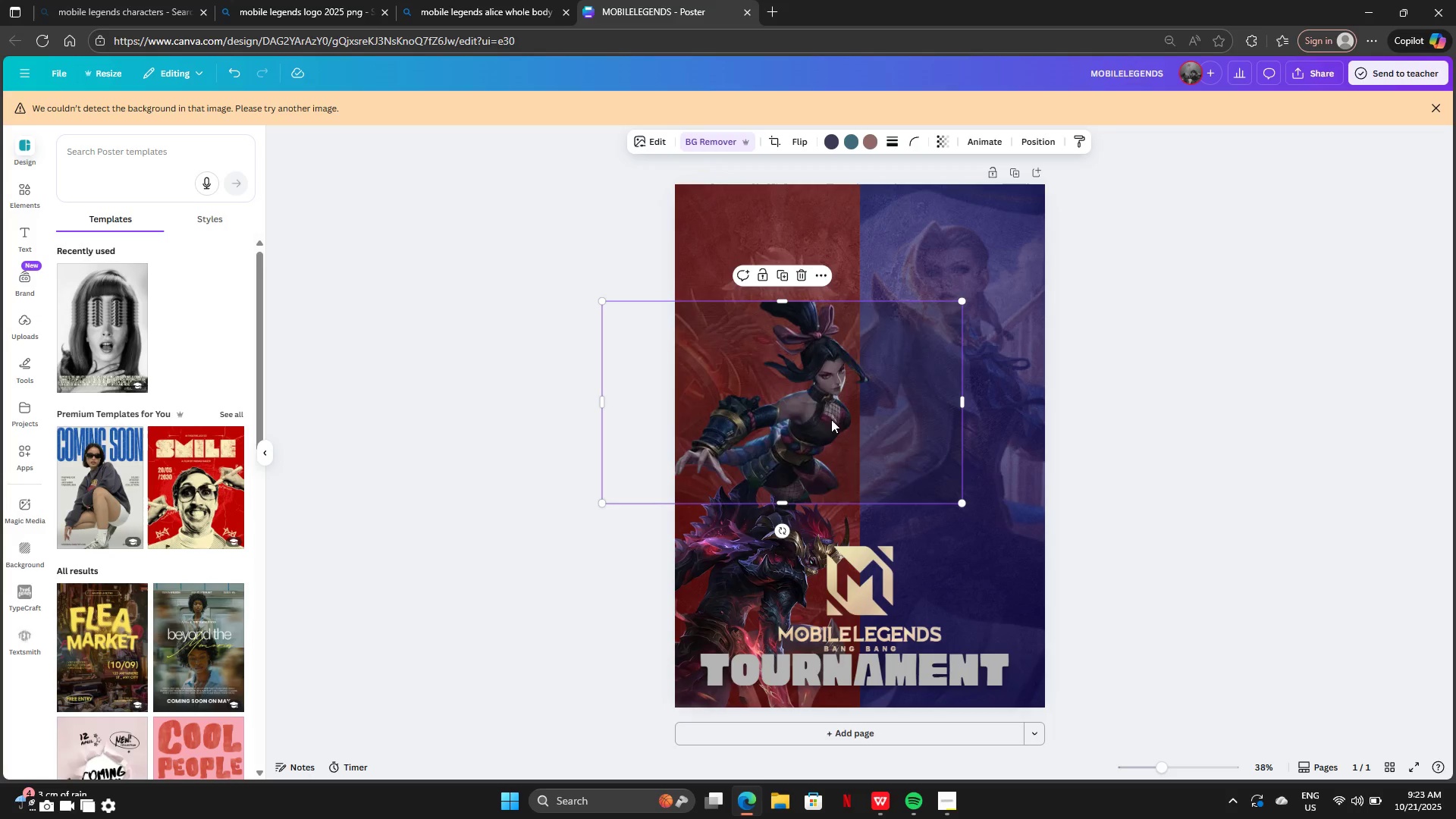 
left_click_drag(start_coordinate=[767, 396], to_coordinate=[723, 433])
 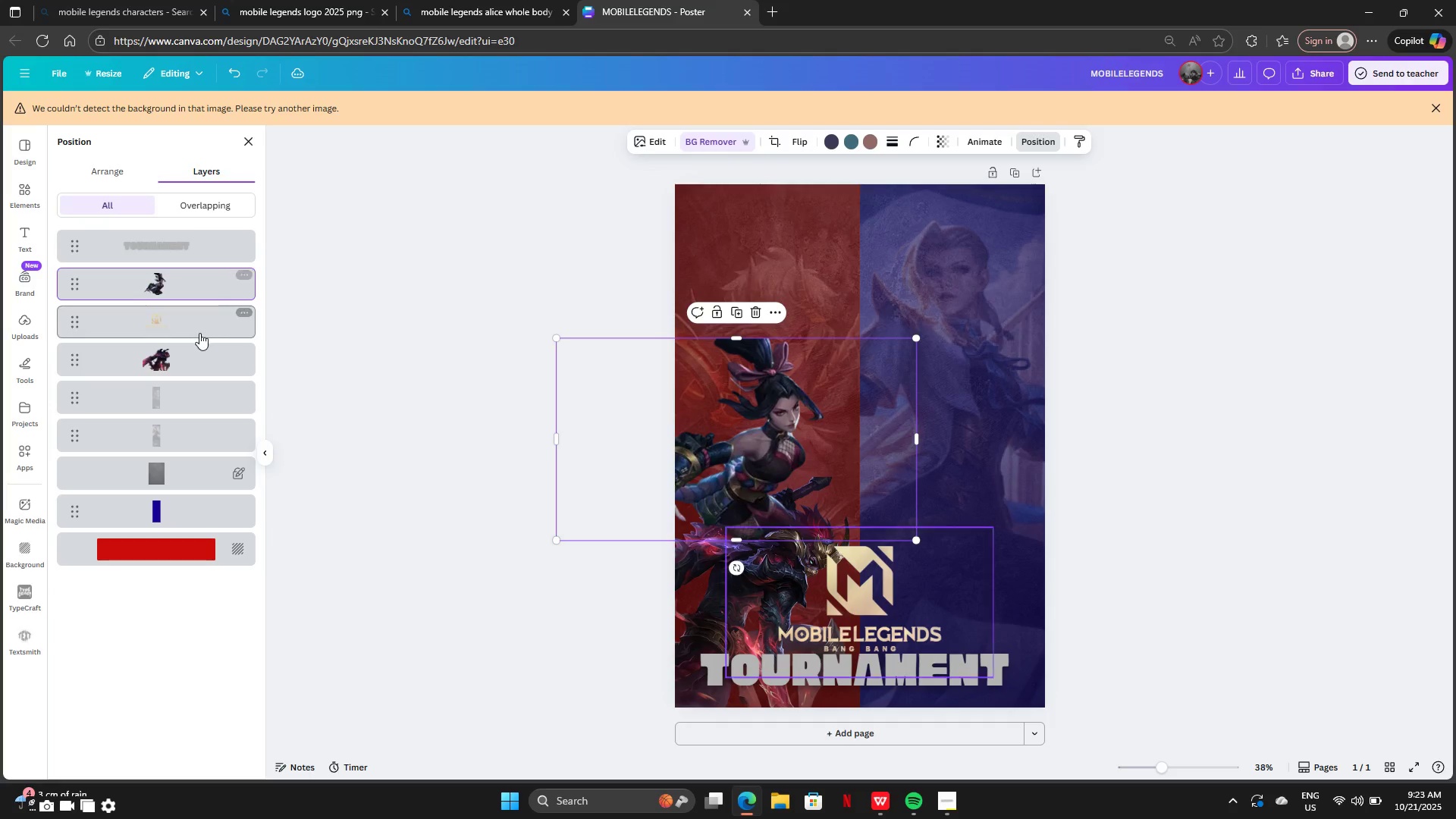 
left_click_drag(start_coordinate=[200, 281], to_coordinate=[207, 381])
 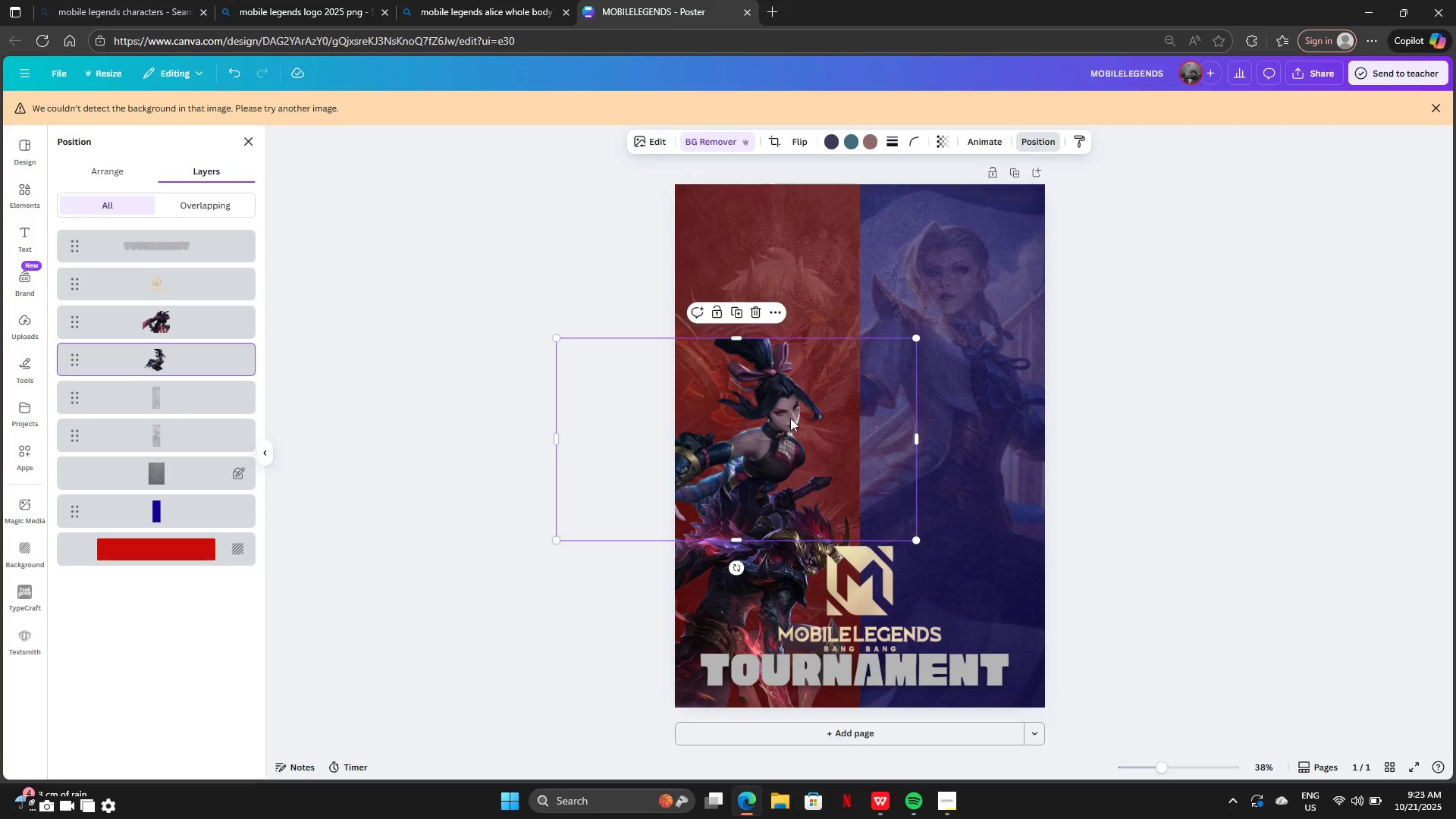 
left_click_drag(start_coordinate=[790, 417], to_coordinate=[763, 422])
 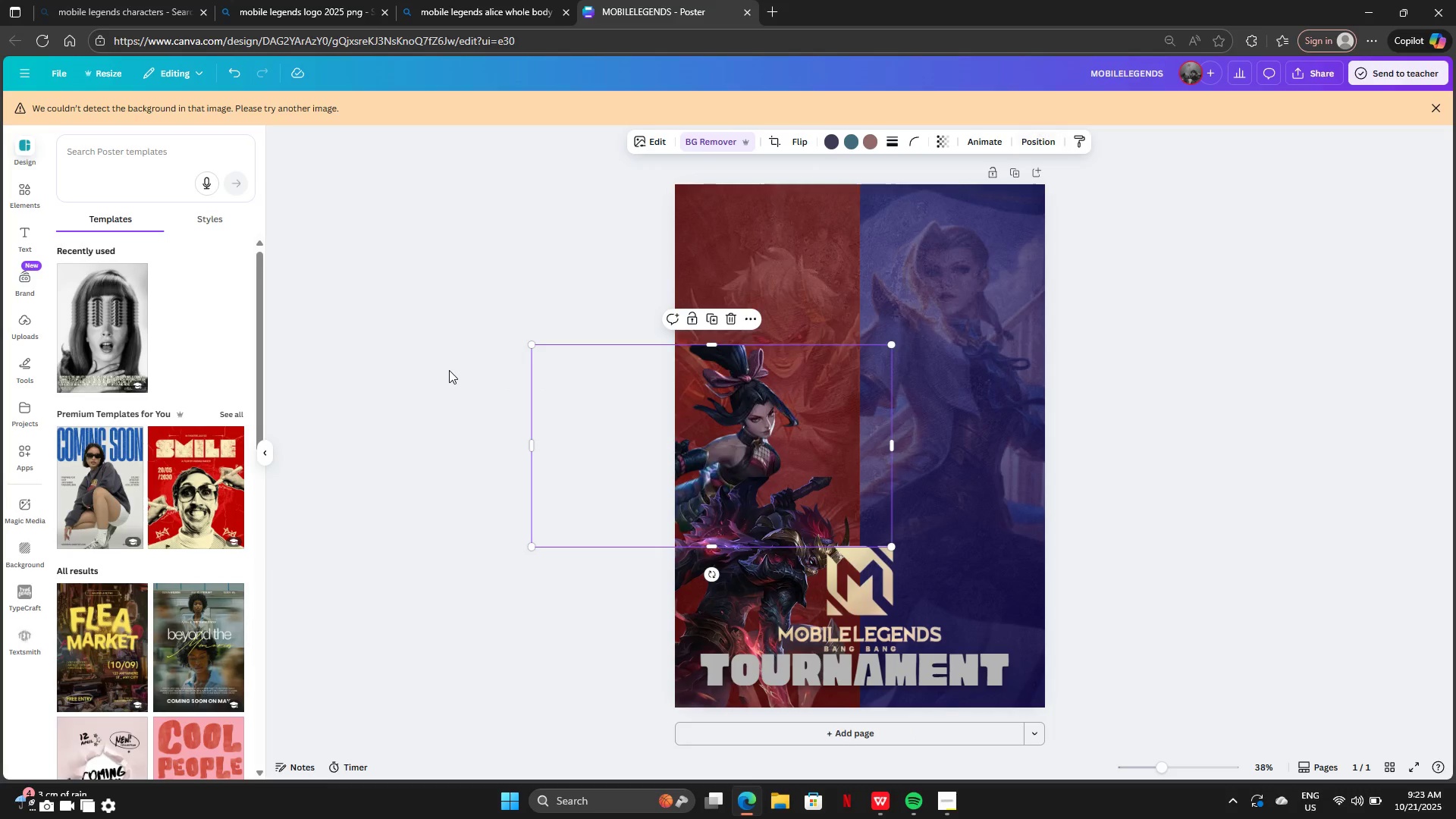 
double_click([449, 369])
 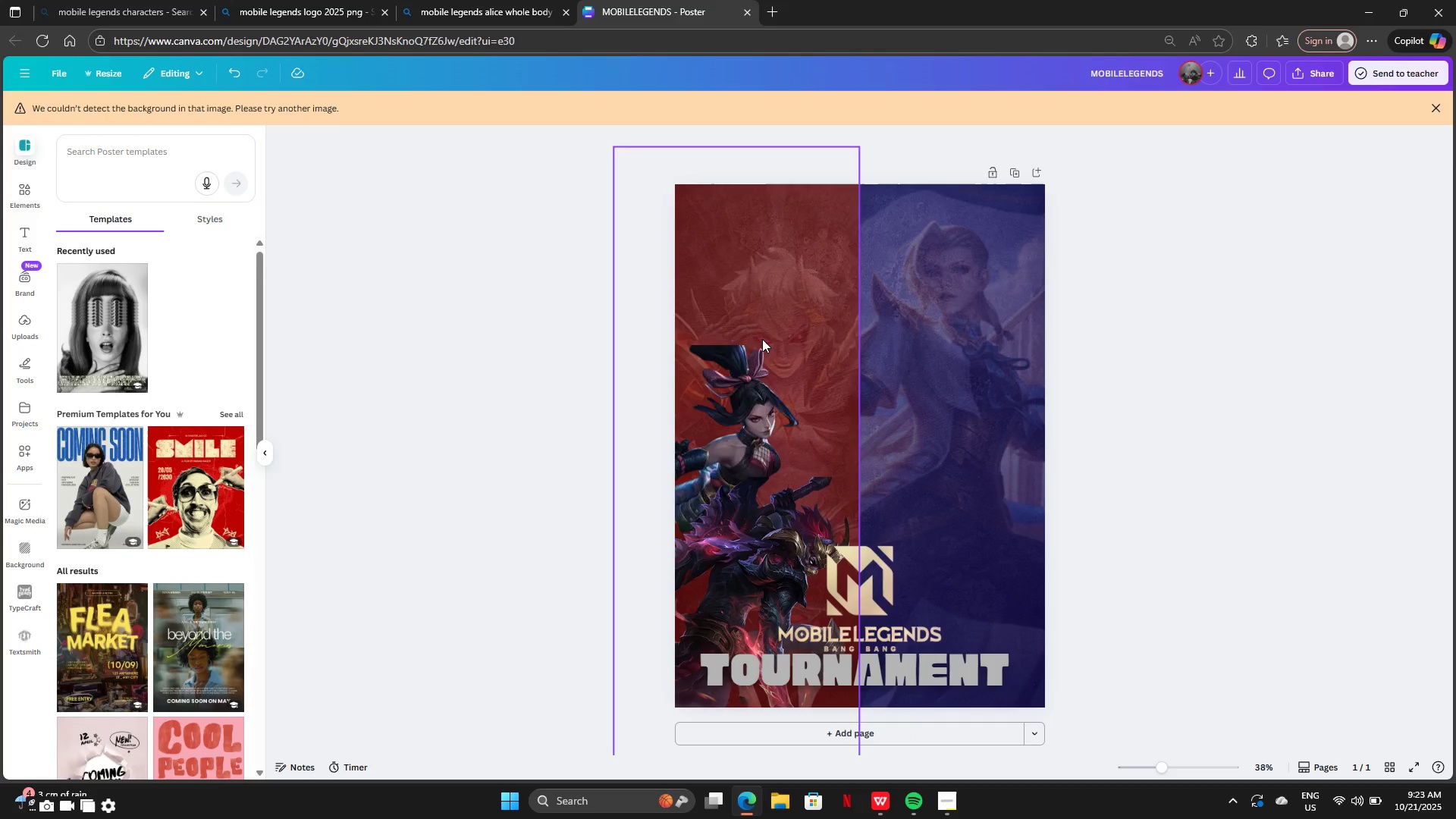 
left_click_drag(start_coordinate=[743, 401], to_coordinate=[970, 478])
 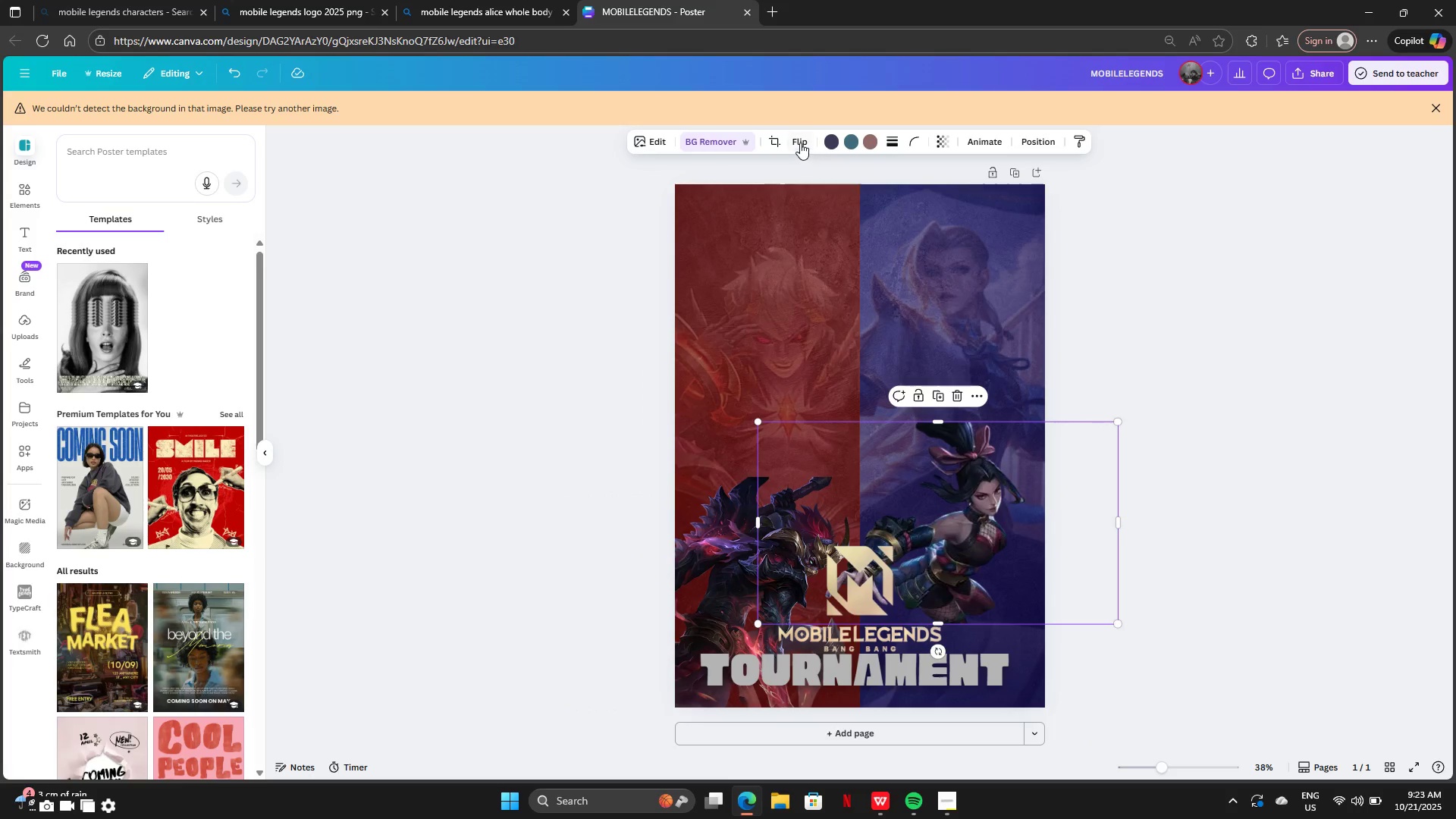 
left_click([800, 141])
 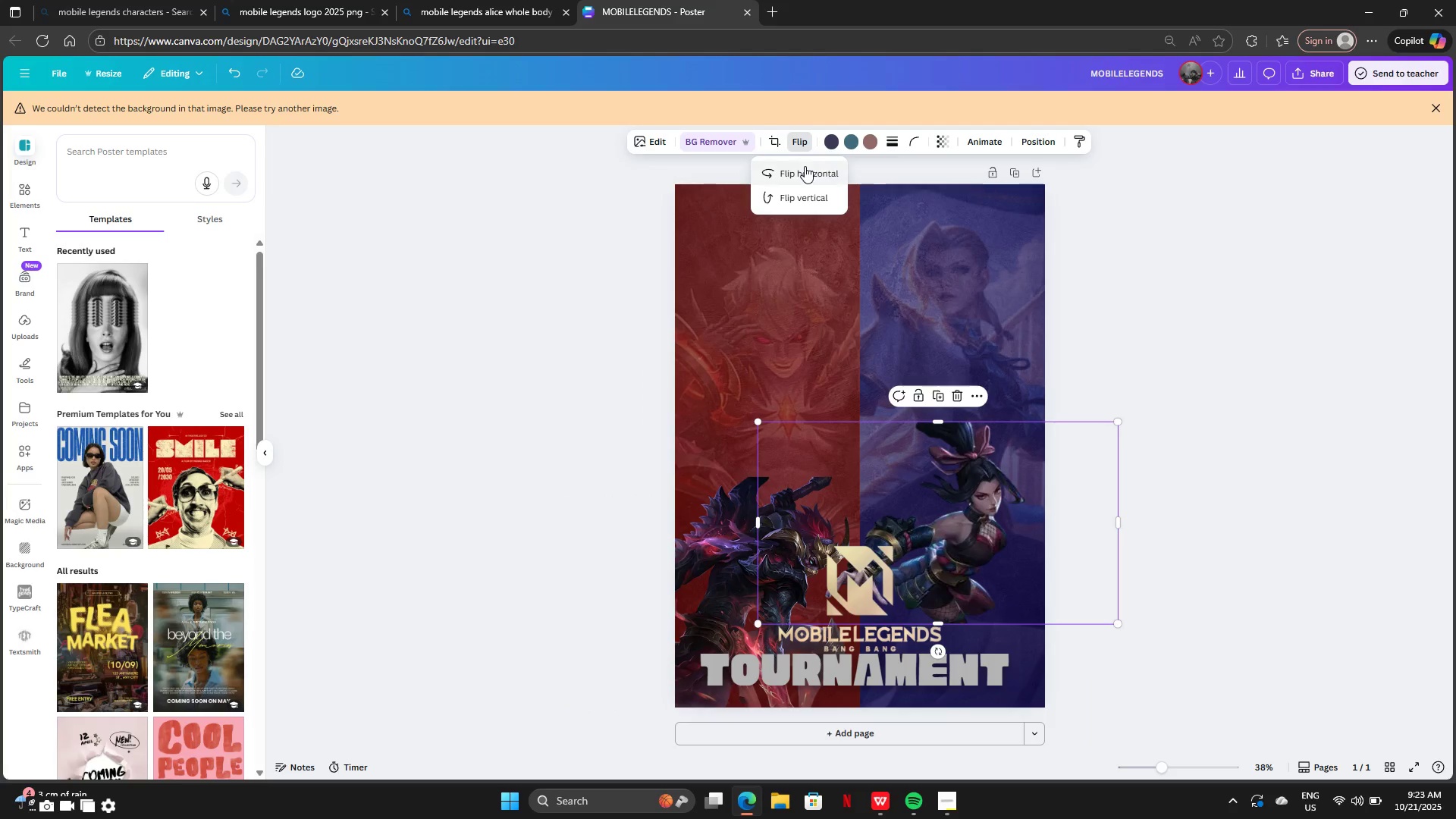 
left_click([805, 166])
 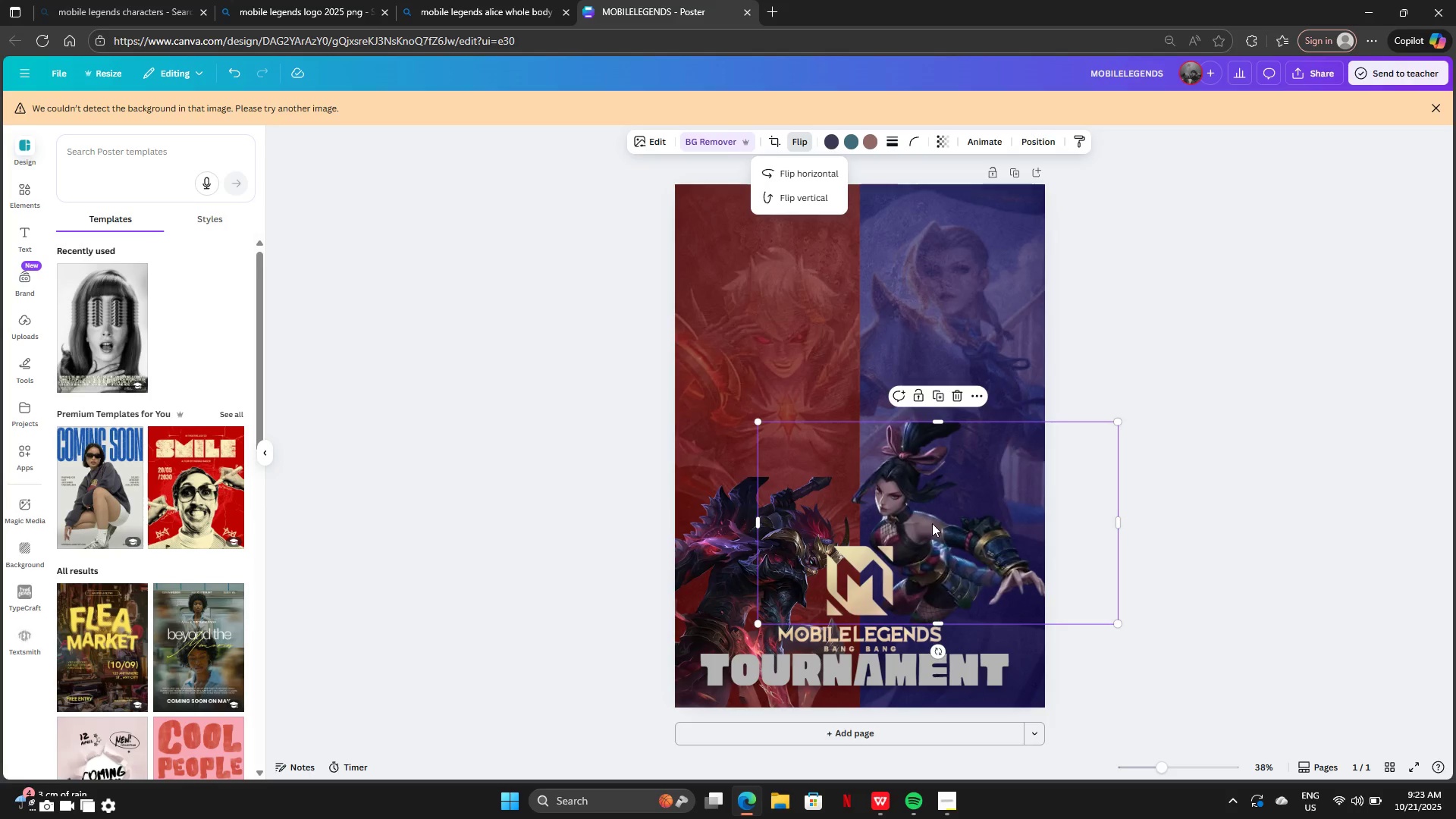 
left_click_drag(start_coordinate=[934, 525], to_coordinate=[994, 621])
 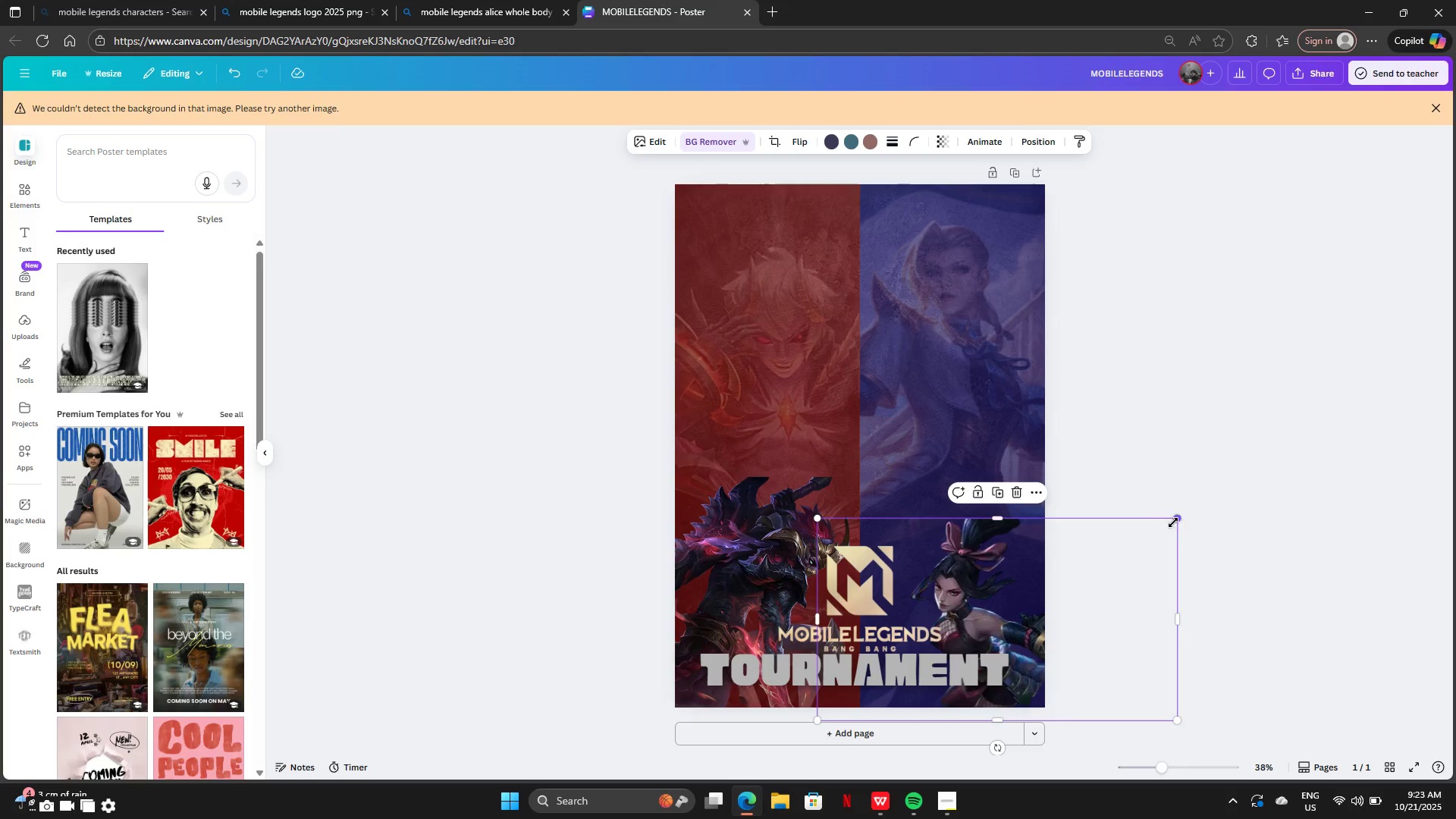 
left_click_drag(start_coordinate=[1176, 522], to_coordinate=[1216, 479])
 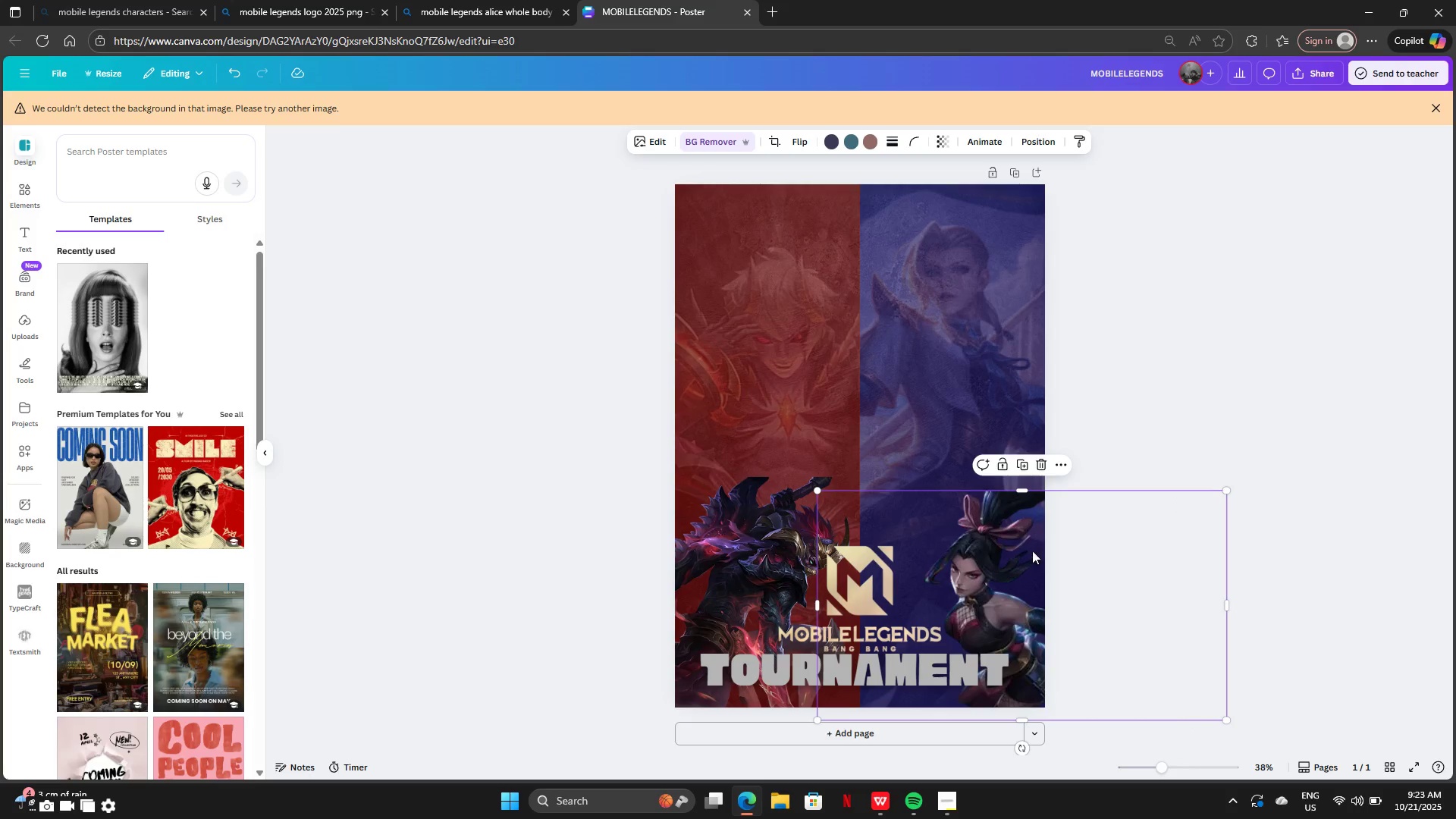 
left_click_drag(start_coordinate=[1032, 551], to_coordinate=[1004, 538])
 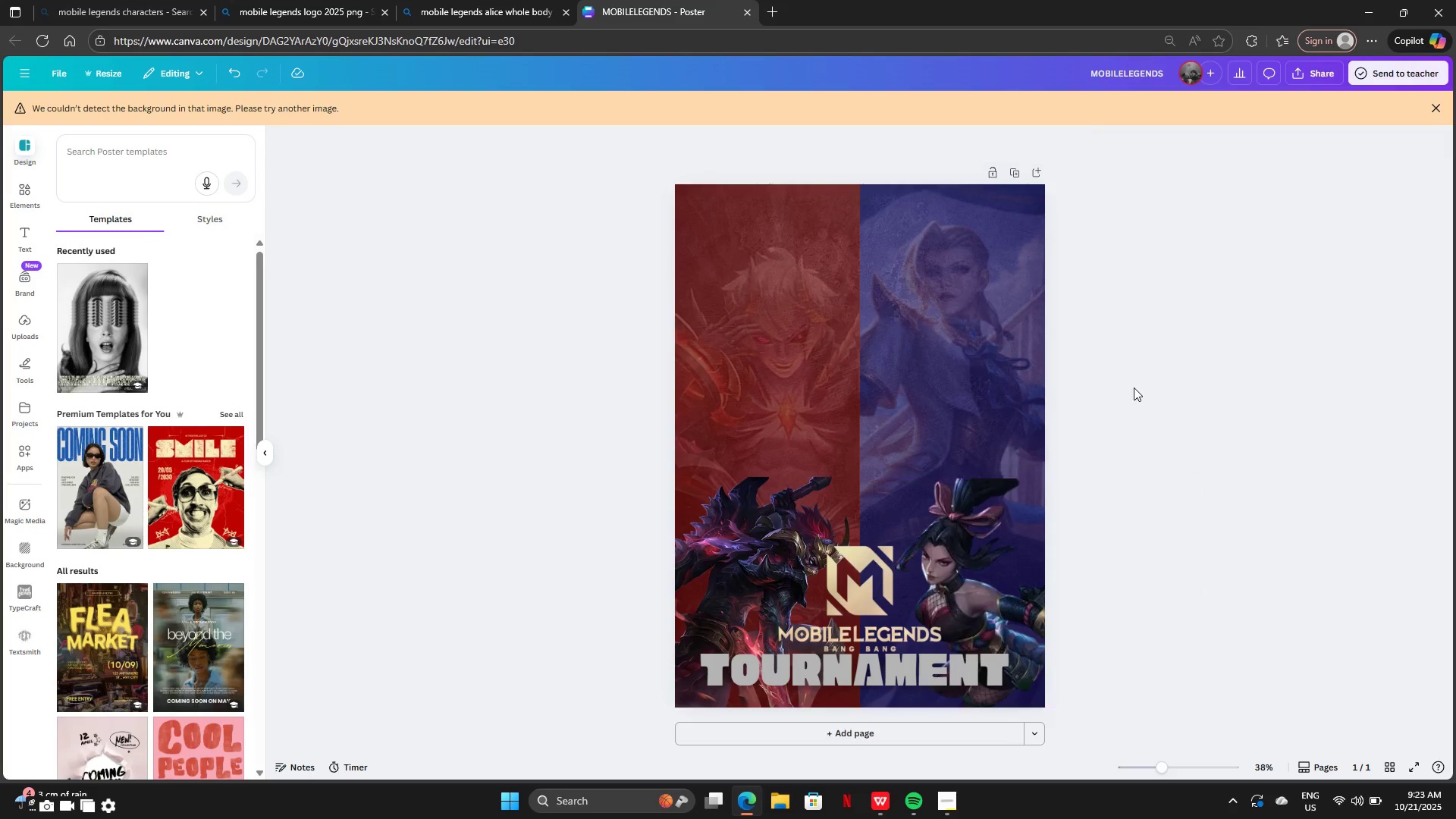 
left_click([1134, 388])
 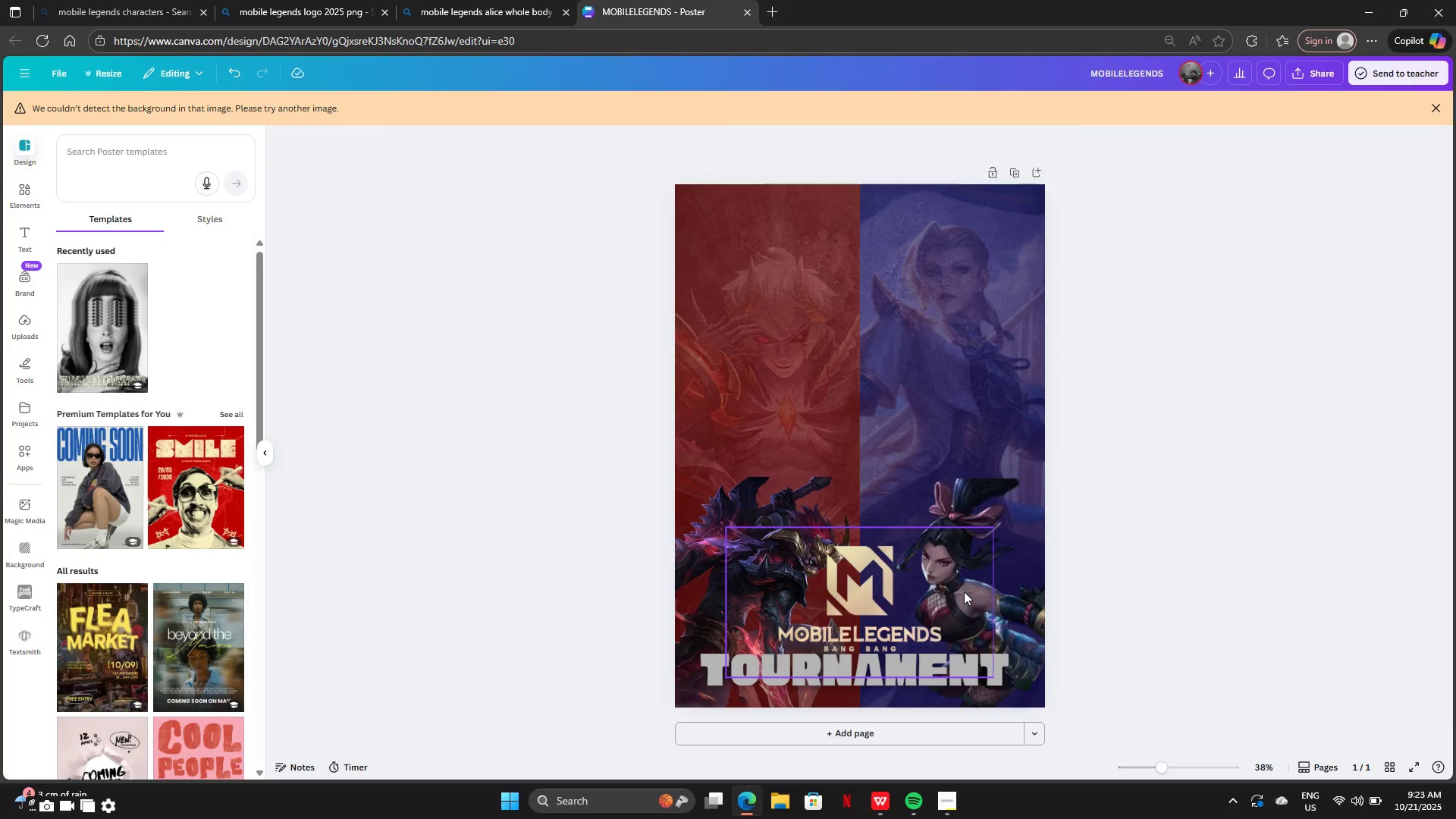 
left_click([964, 592])
 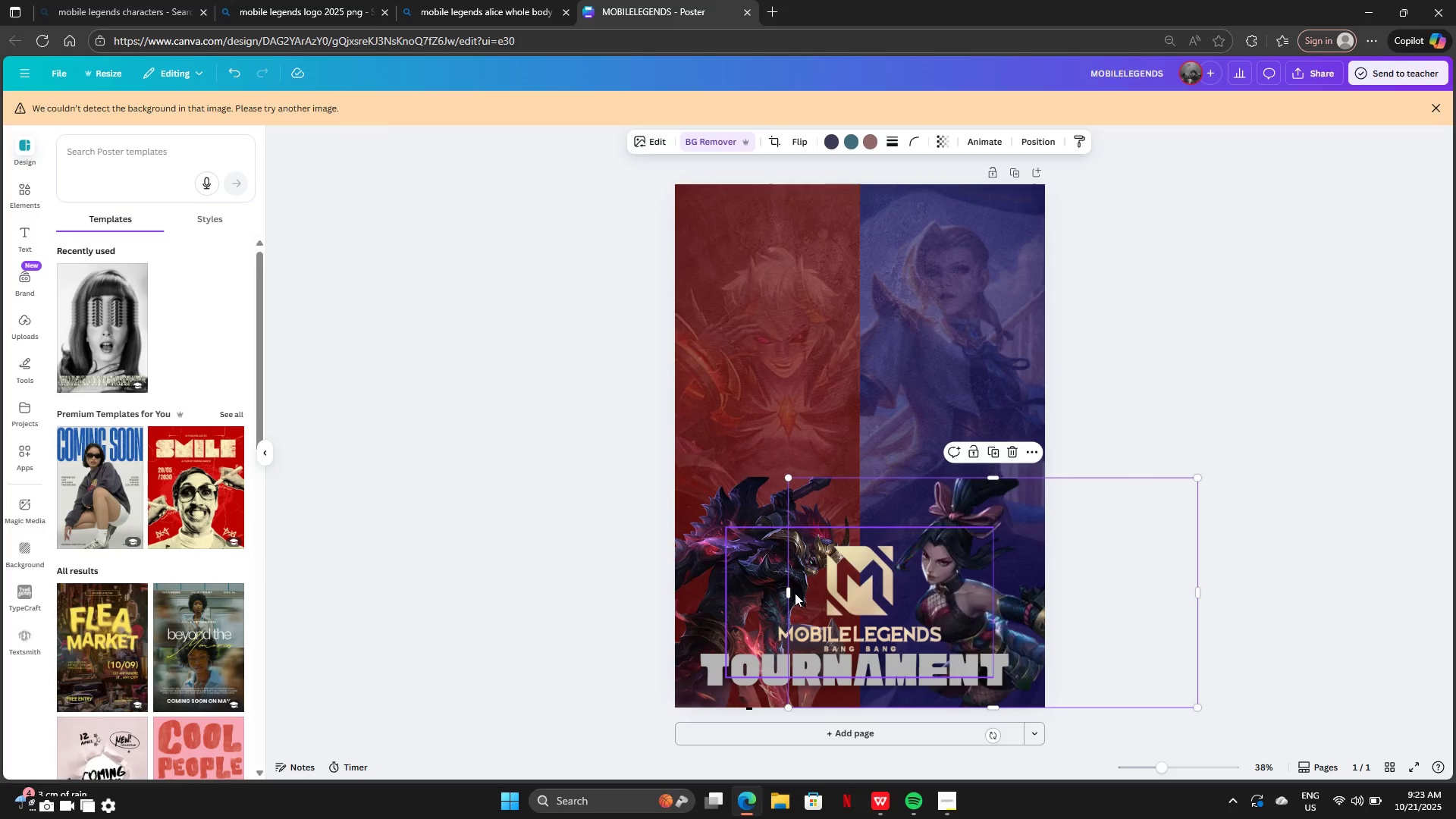 
left_click_drag(start_coordinate=[791, 592], to_coordinate=[860, 592])
 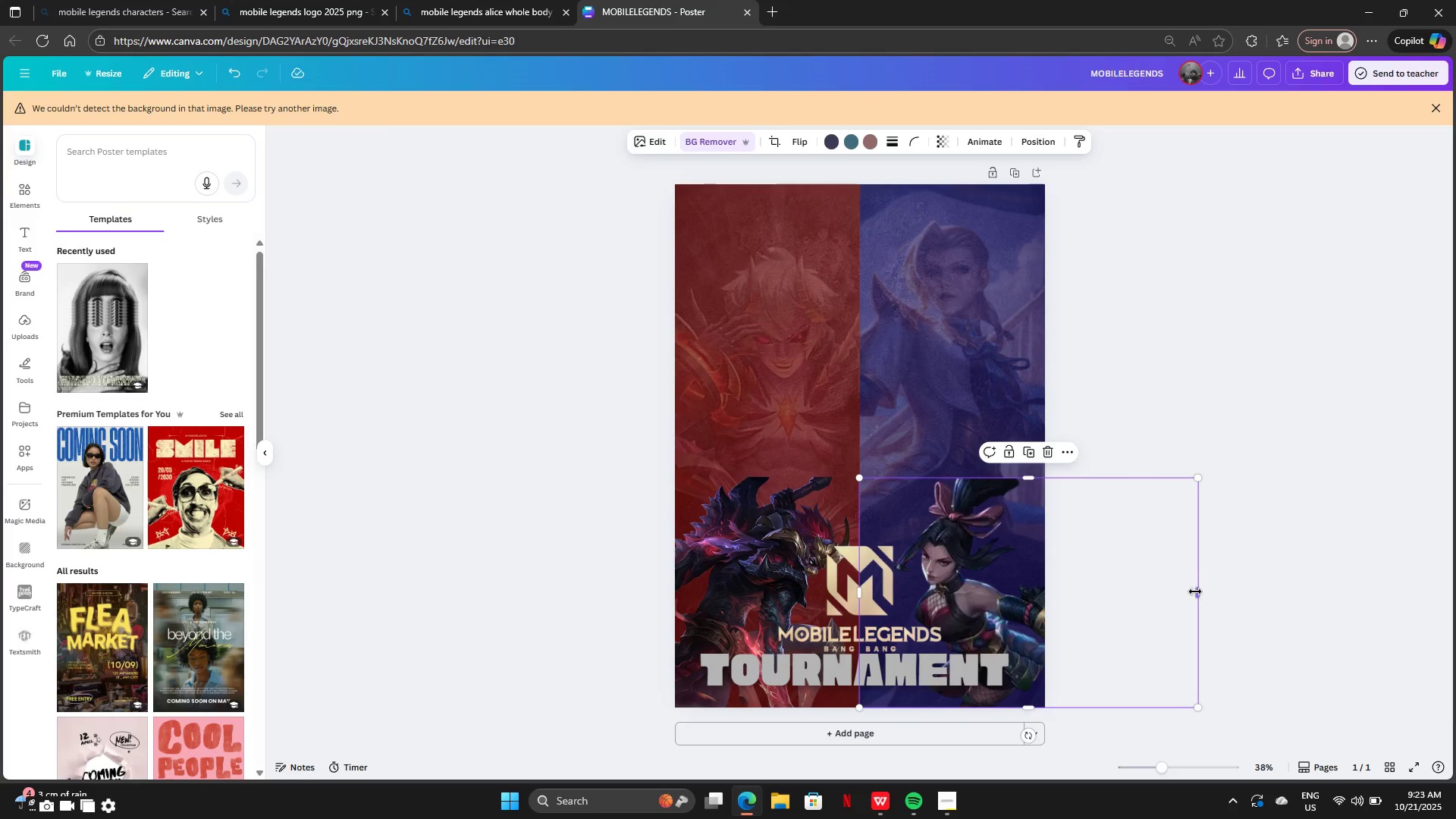 
left_click_drag(start_coordinate=[1197, 592], to_coordinate=[1046, 573])
 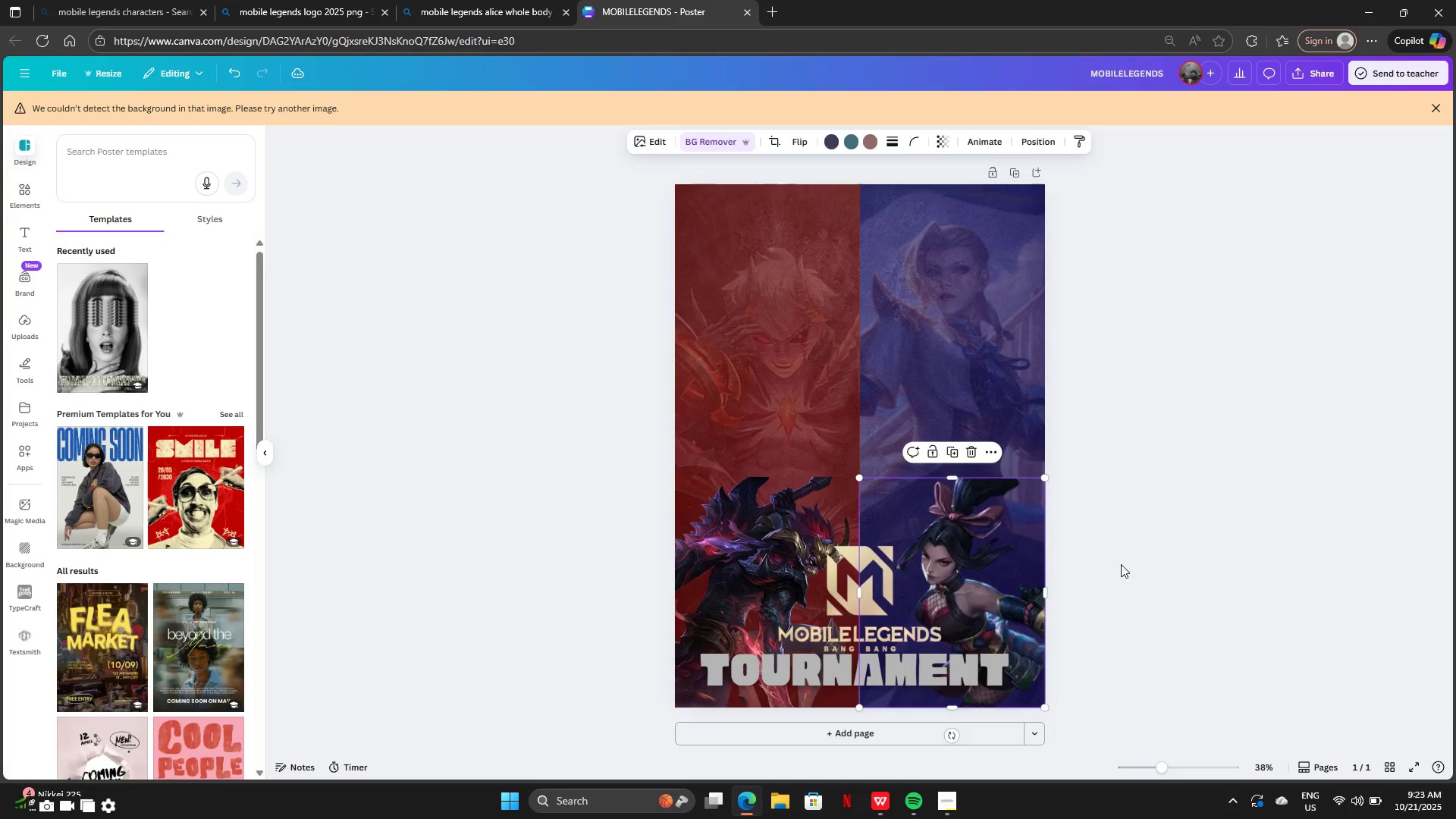 
left_click([1121, 564])
 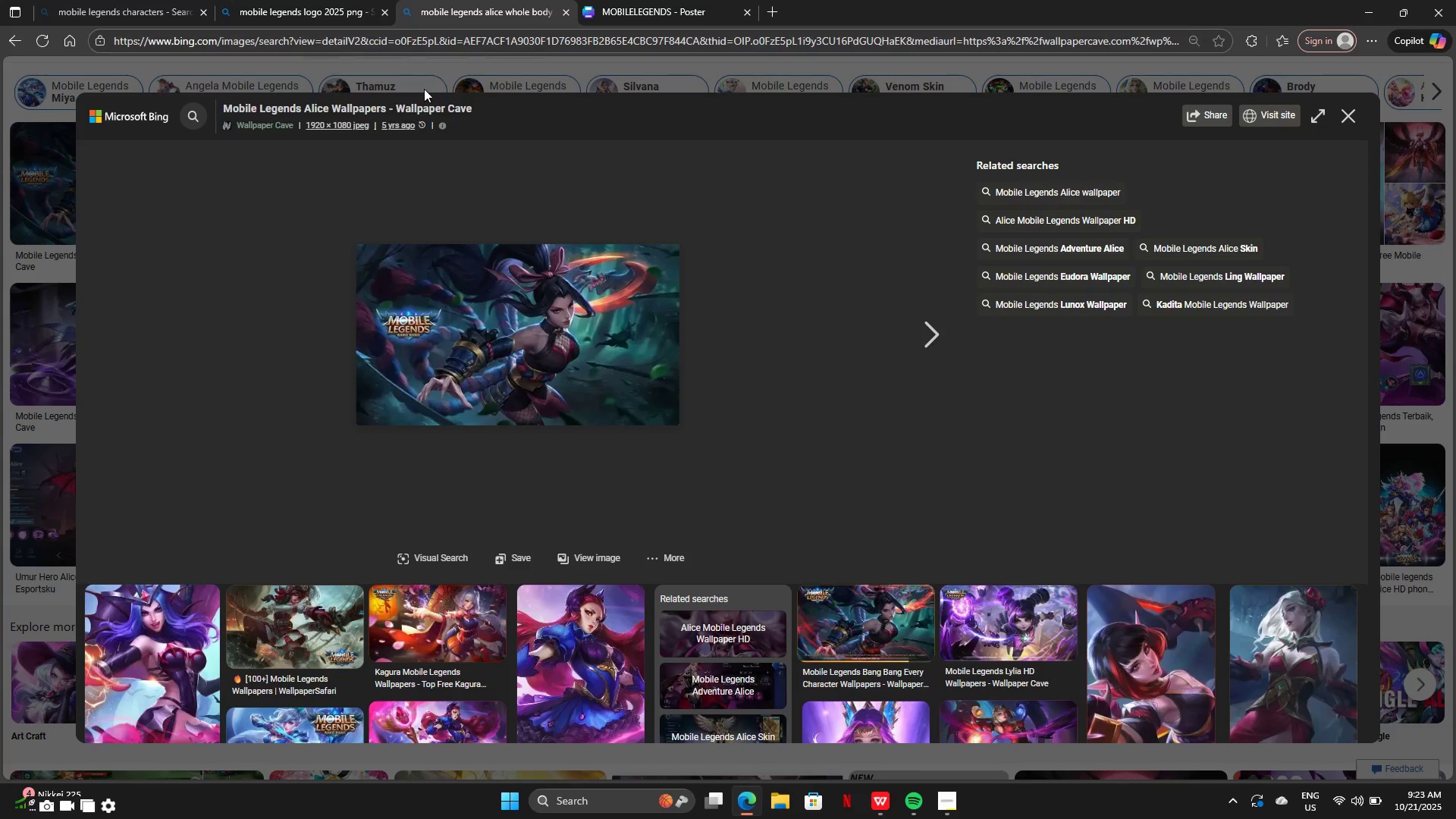 
left_click([1354, 108])
 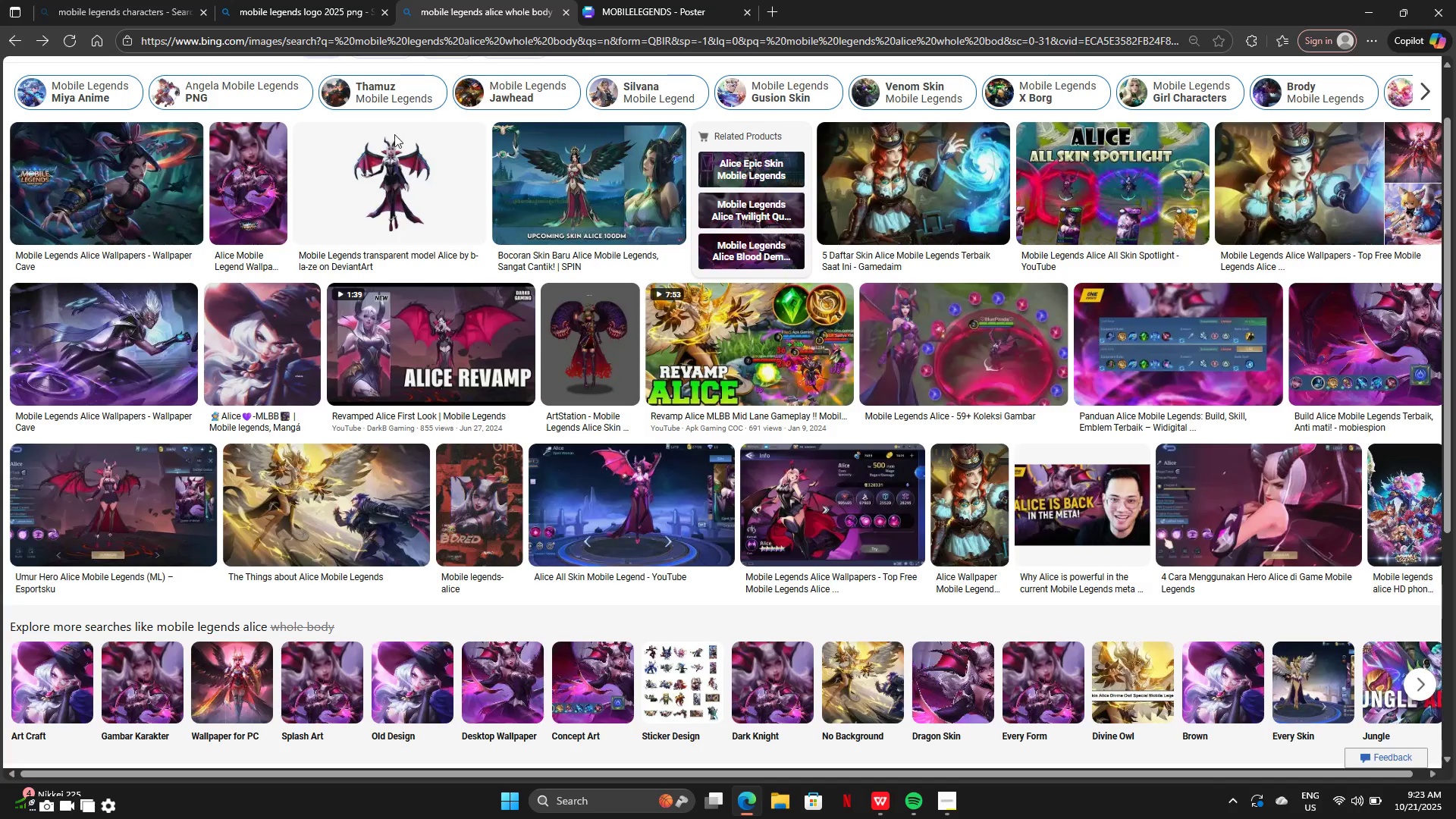 
scroll: coordinate [366, 237], scroll_direction: up, amount: 11.0
 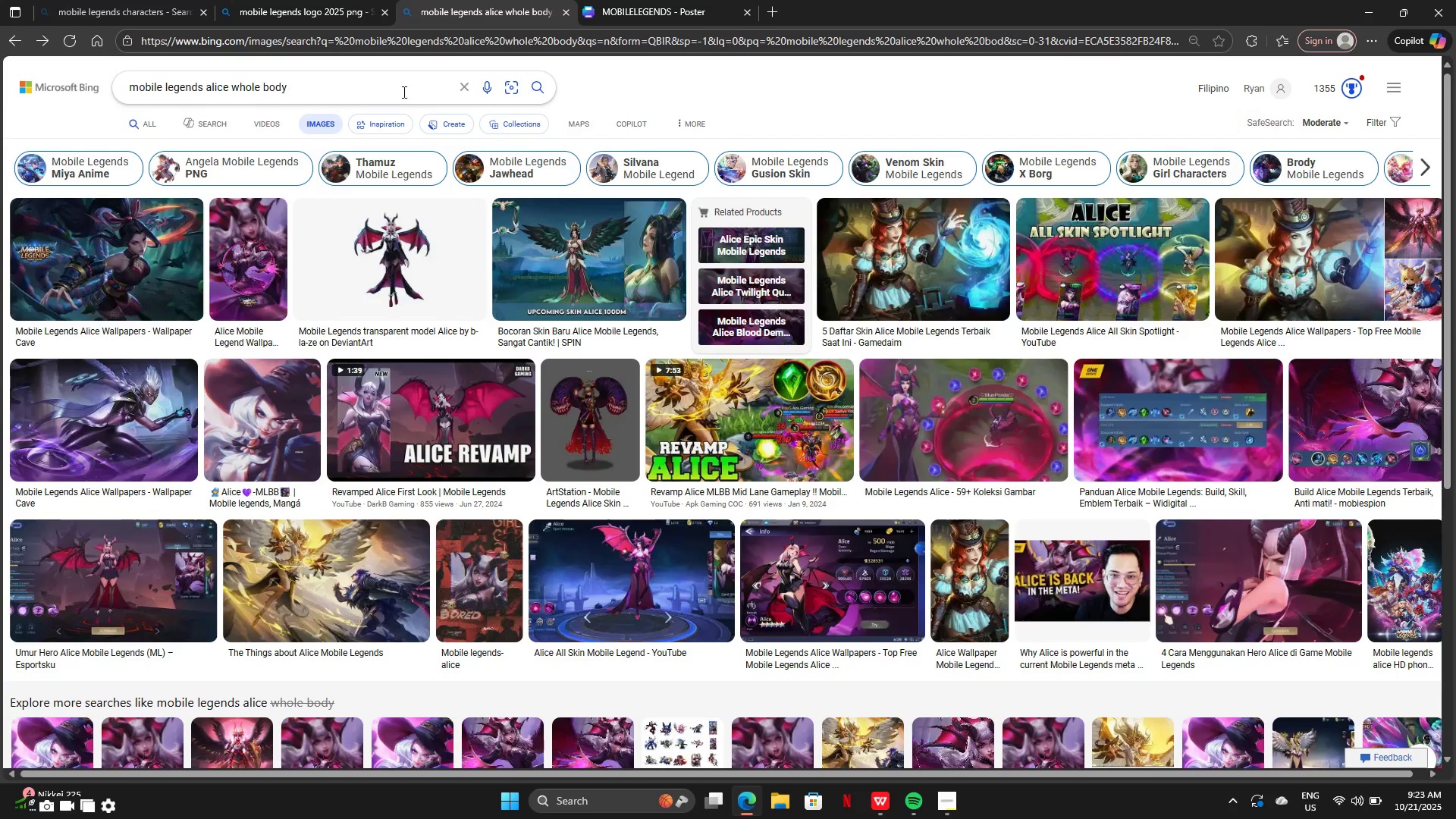 
left_click([395, 86])
 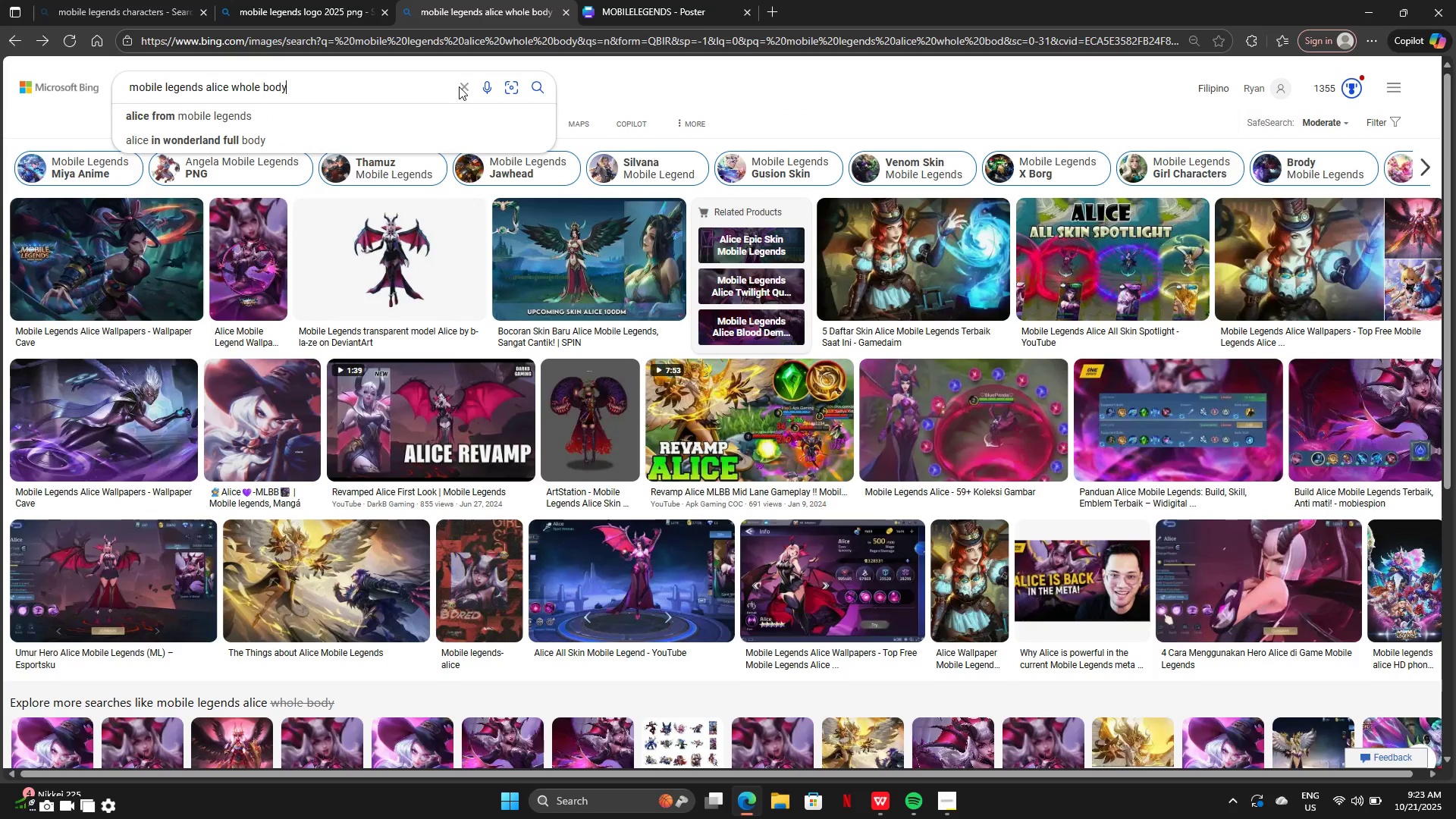 
key(Backspace)
key(Backspace)
key(Backspace)
key(Backspace)
key(Backspace)
key(Backspace)
type(kagura)
 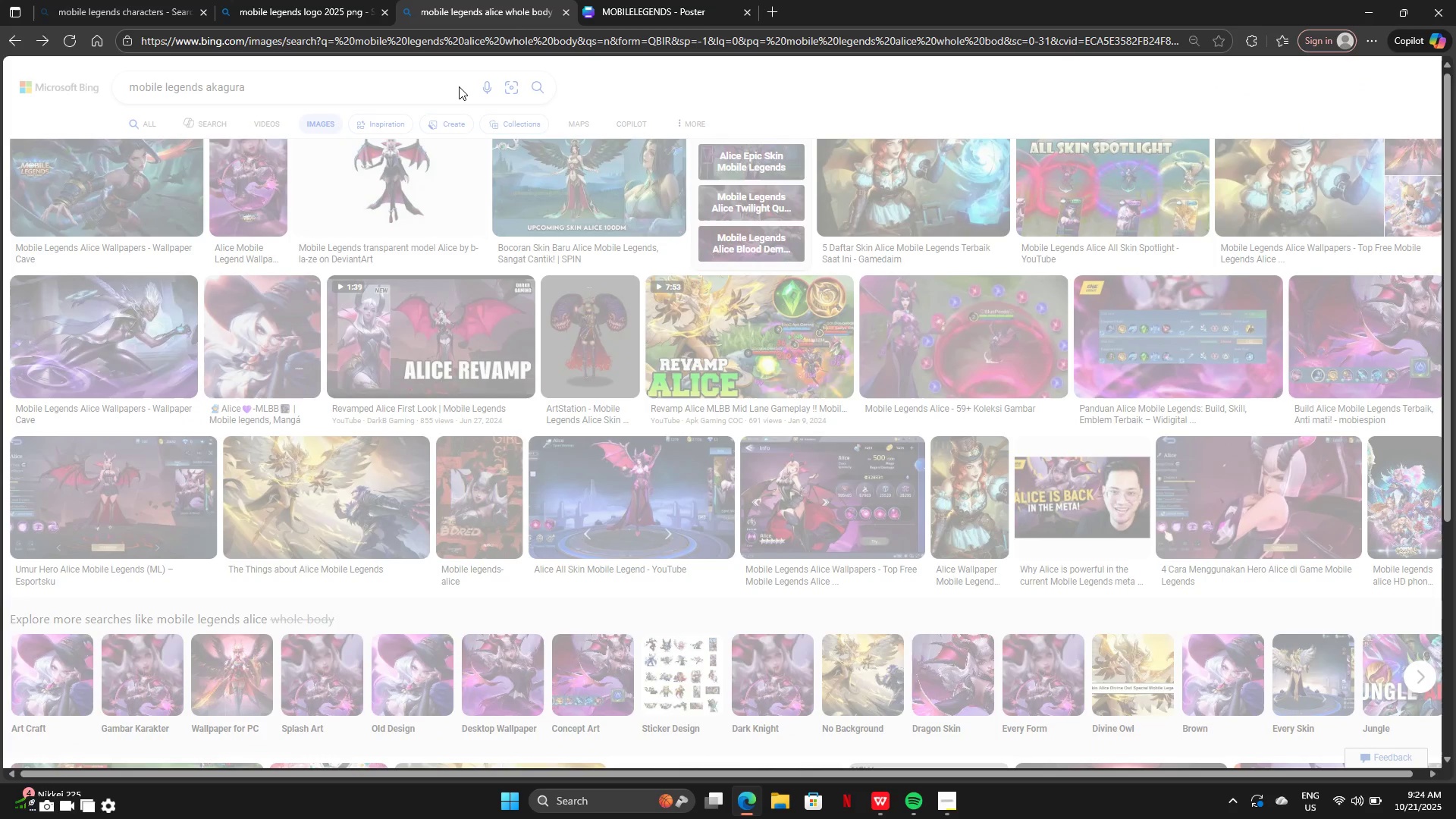 
key(Enter)
 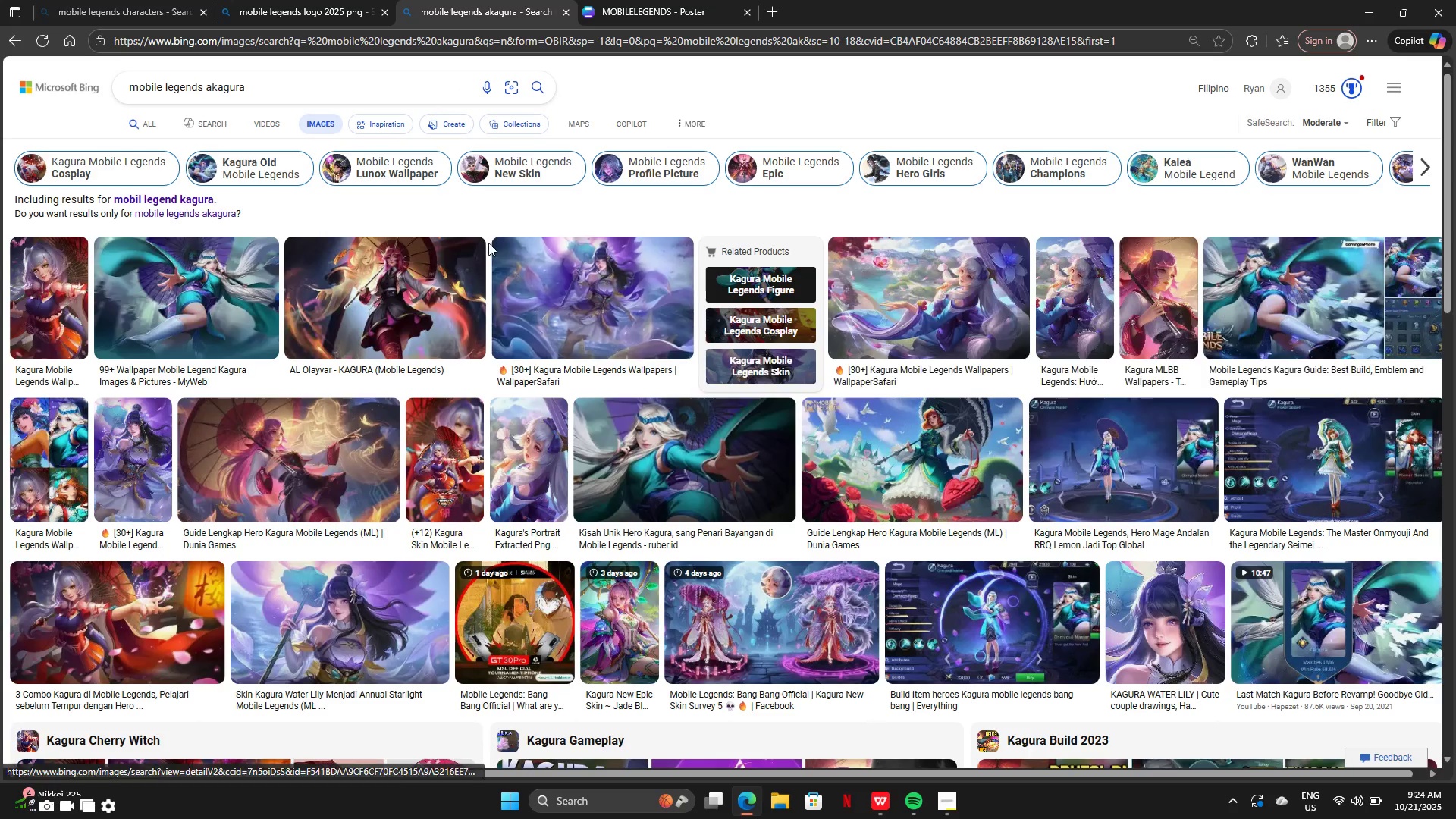 
mouse_move([578, 479])
 